 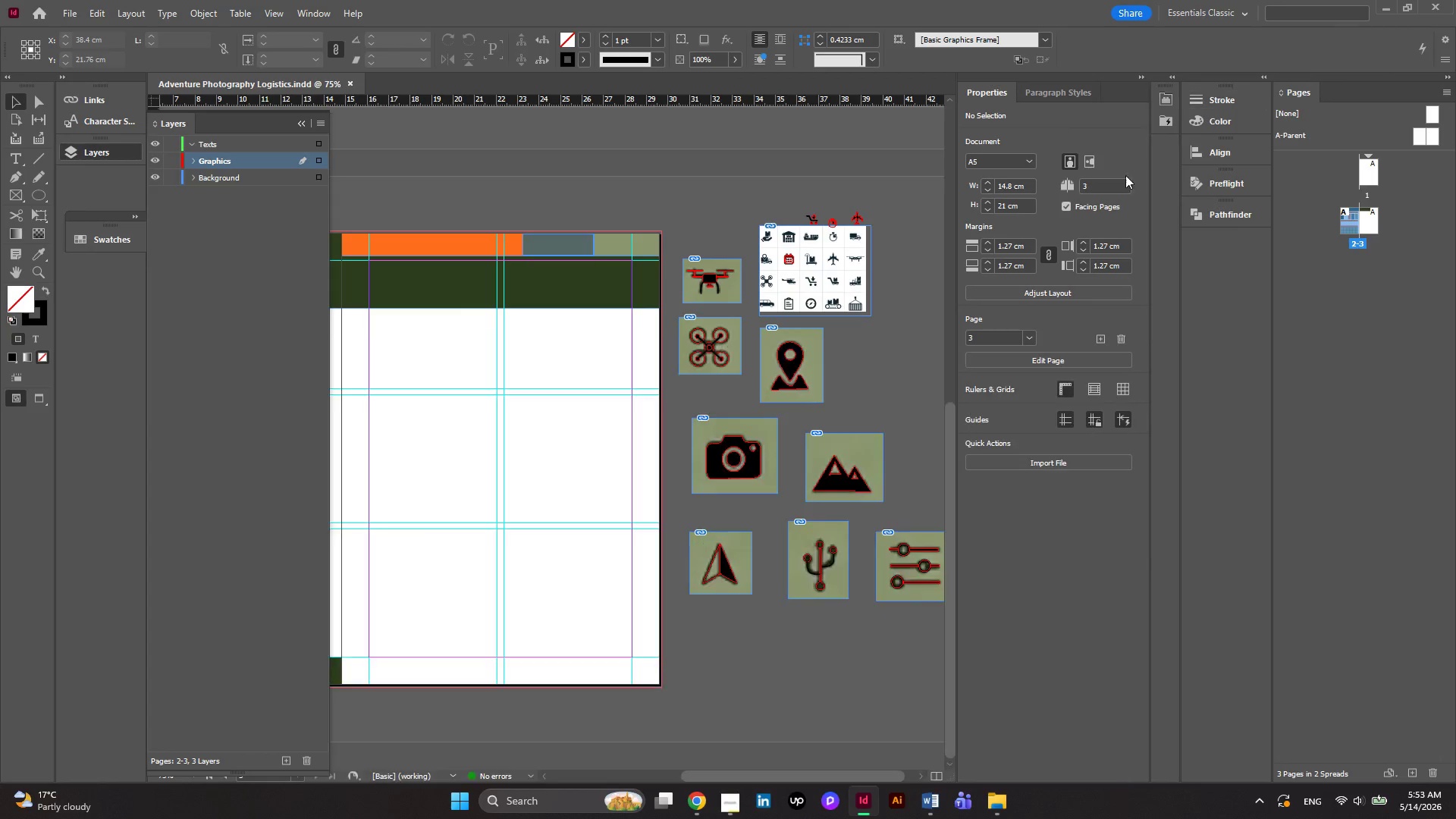 
scroll: coordinate [601, 460], scroll_direction: down, amount: 2.0
 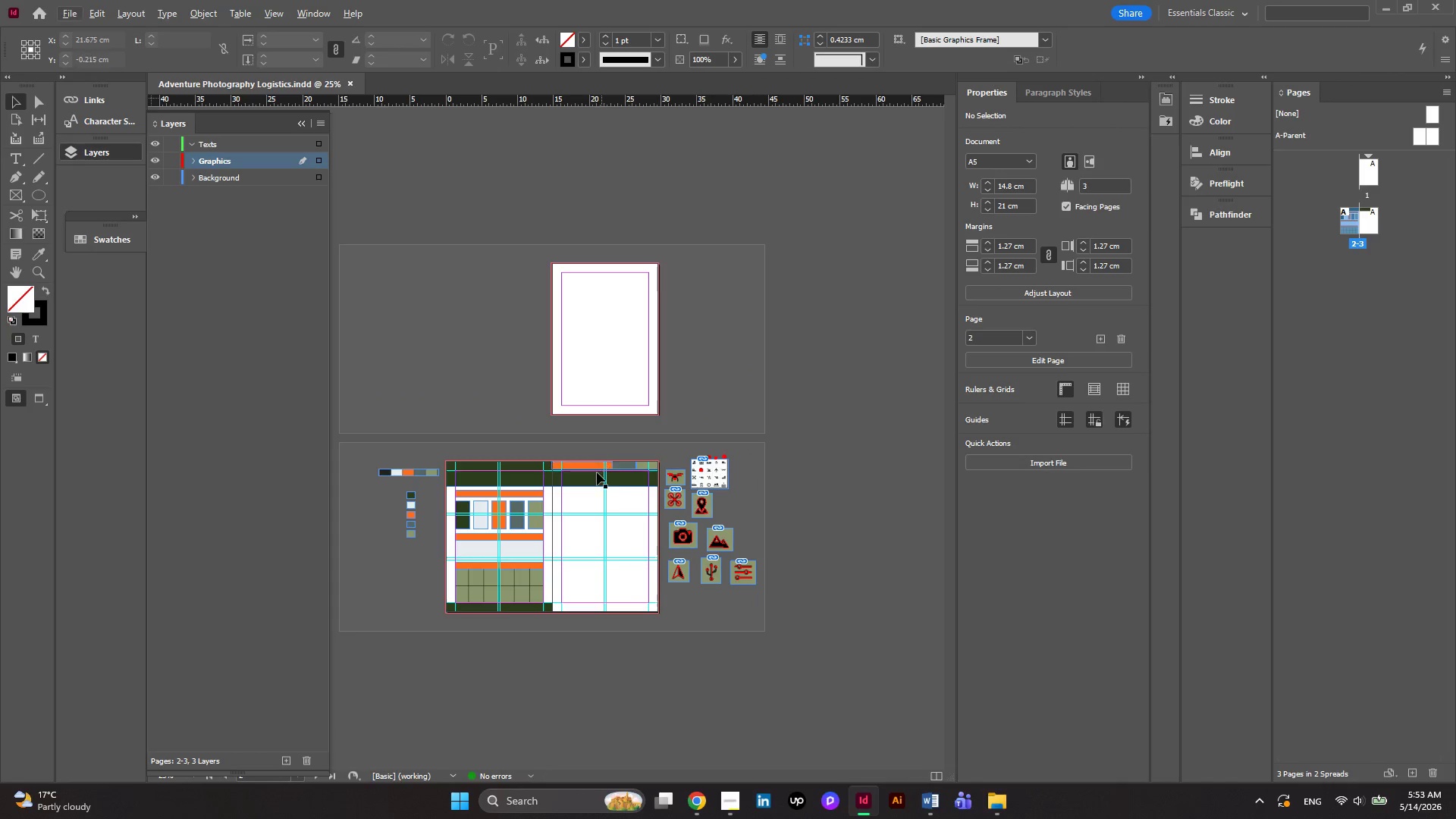 
hold_key(key=AltLeft, duration=0.56)
scroll: coordinate [535, 534], scroll_direction: down, amount: 6.0
 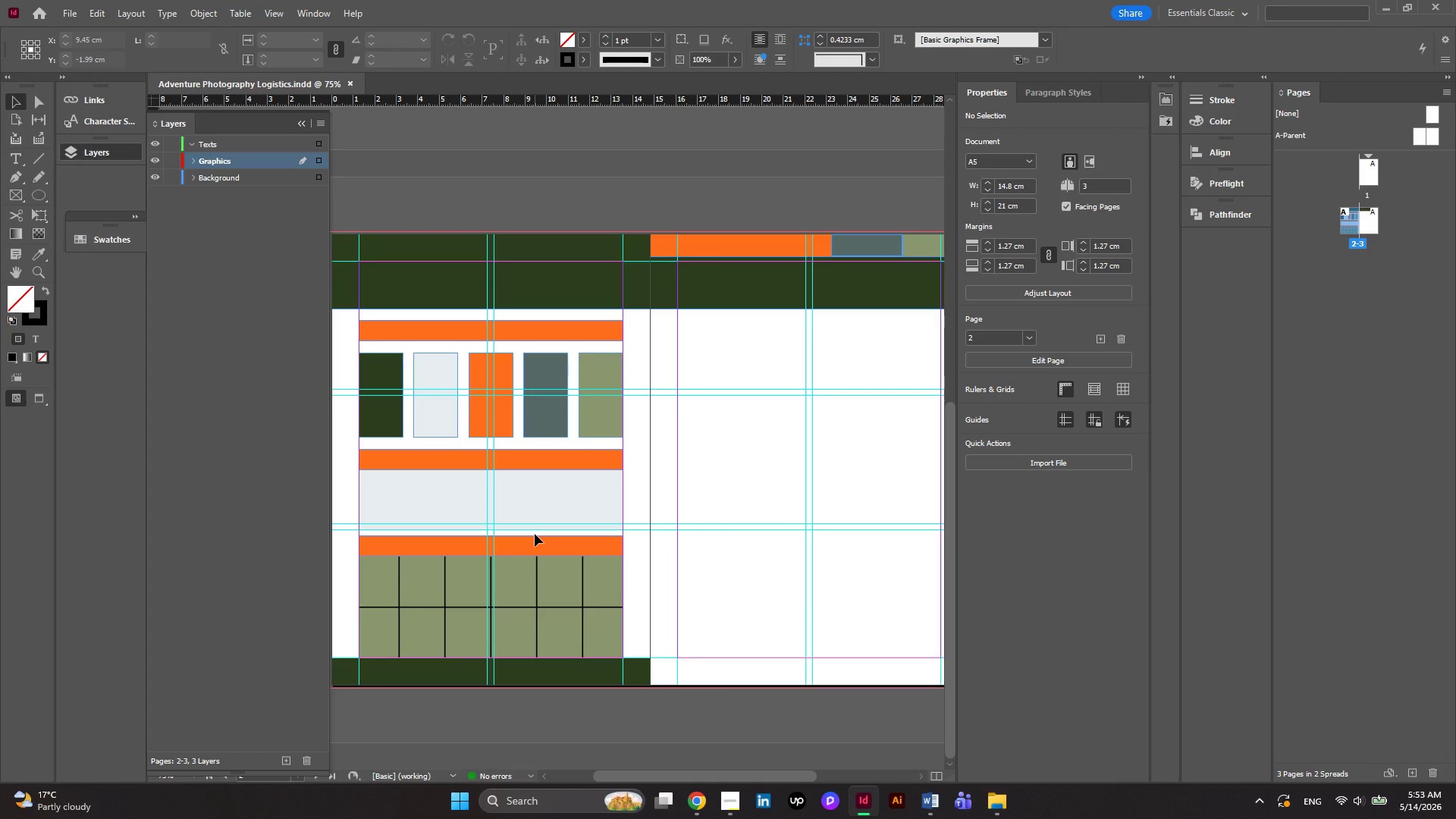 
wait(10.67)
 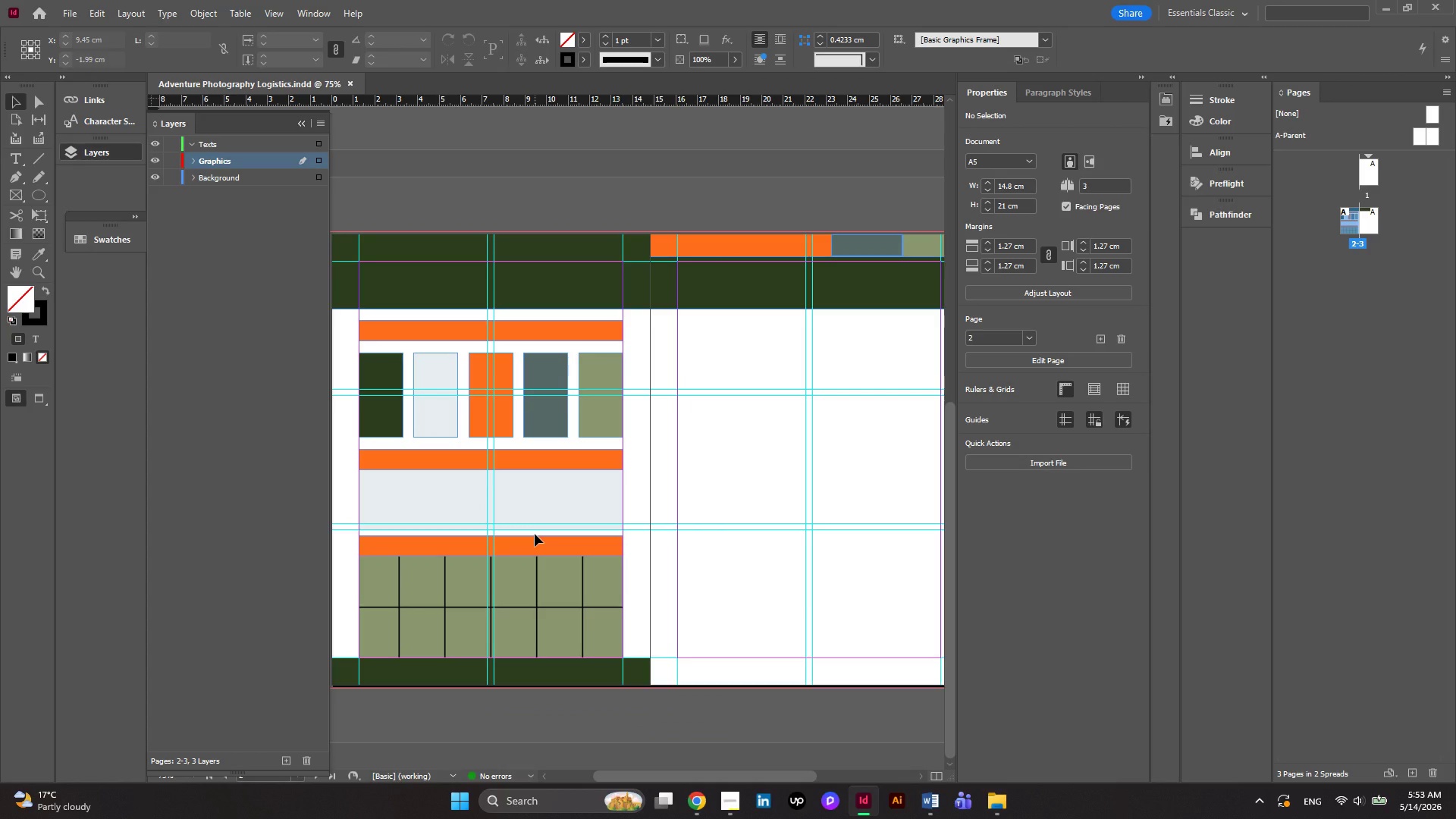 
key(Control+ControlLeft)
 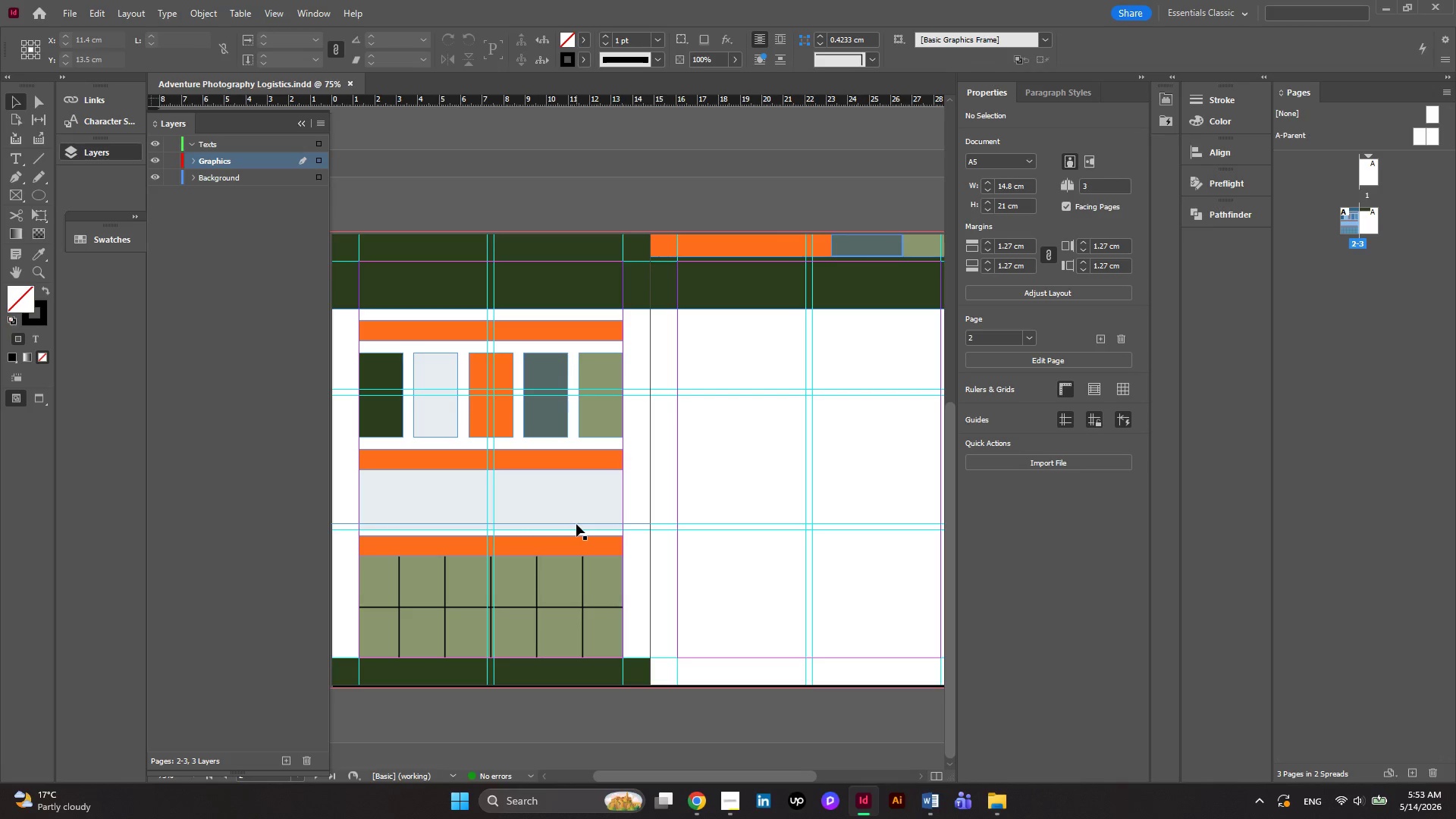 
hold_key(key=ControlLeft, duration=1.8)
scroll: coordinate [576, 524], scroll_direction: down, amount: 4.0
 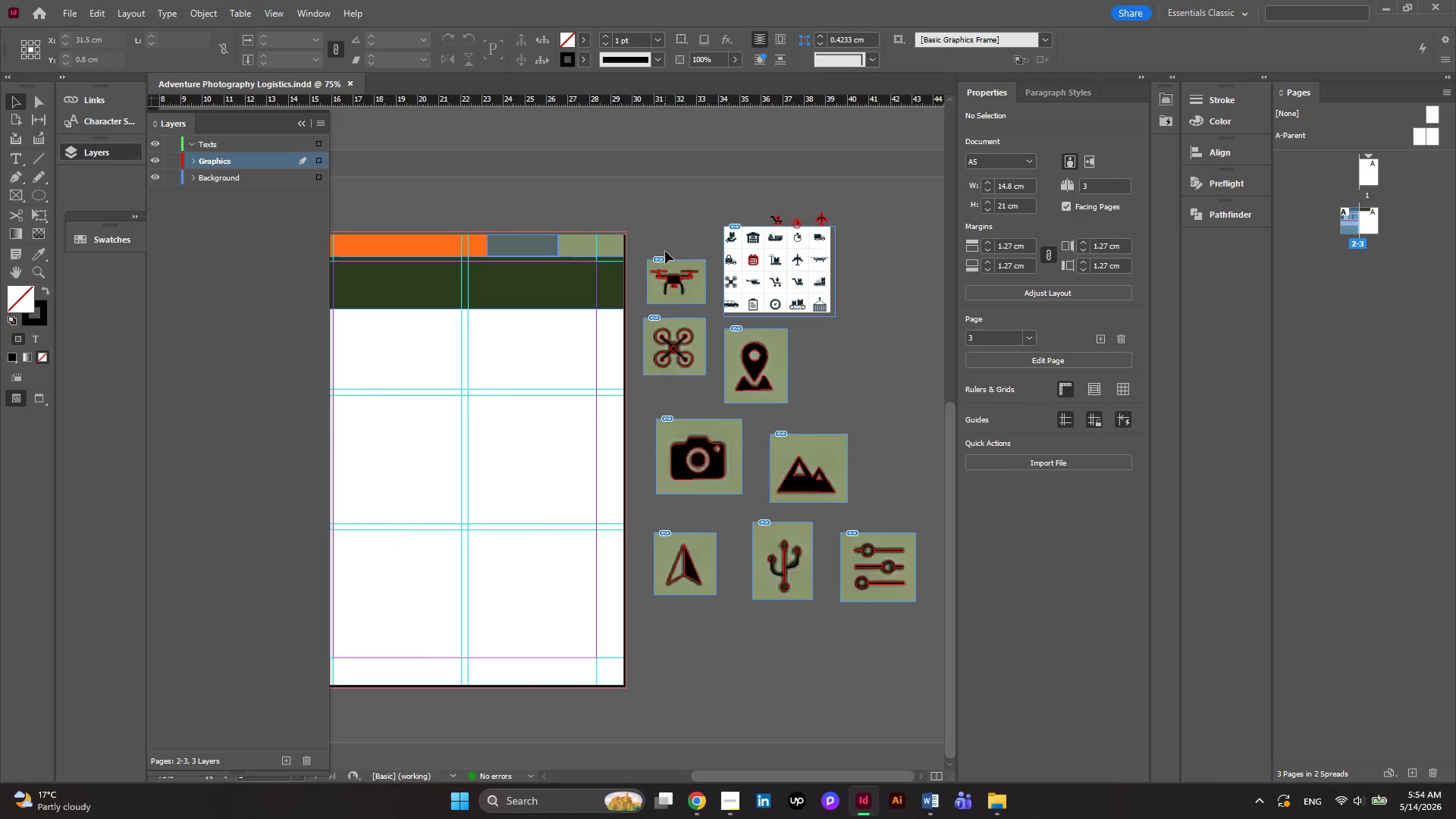 
left_click([675, 281])
 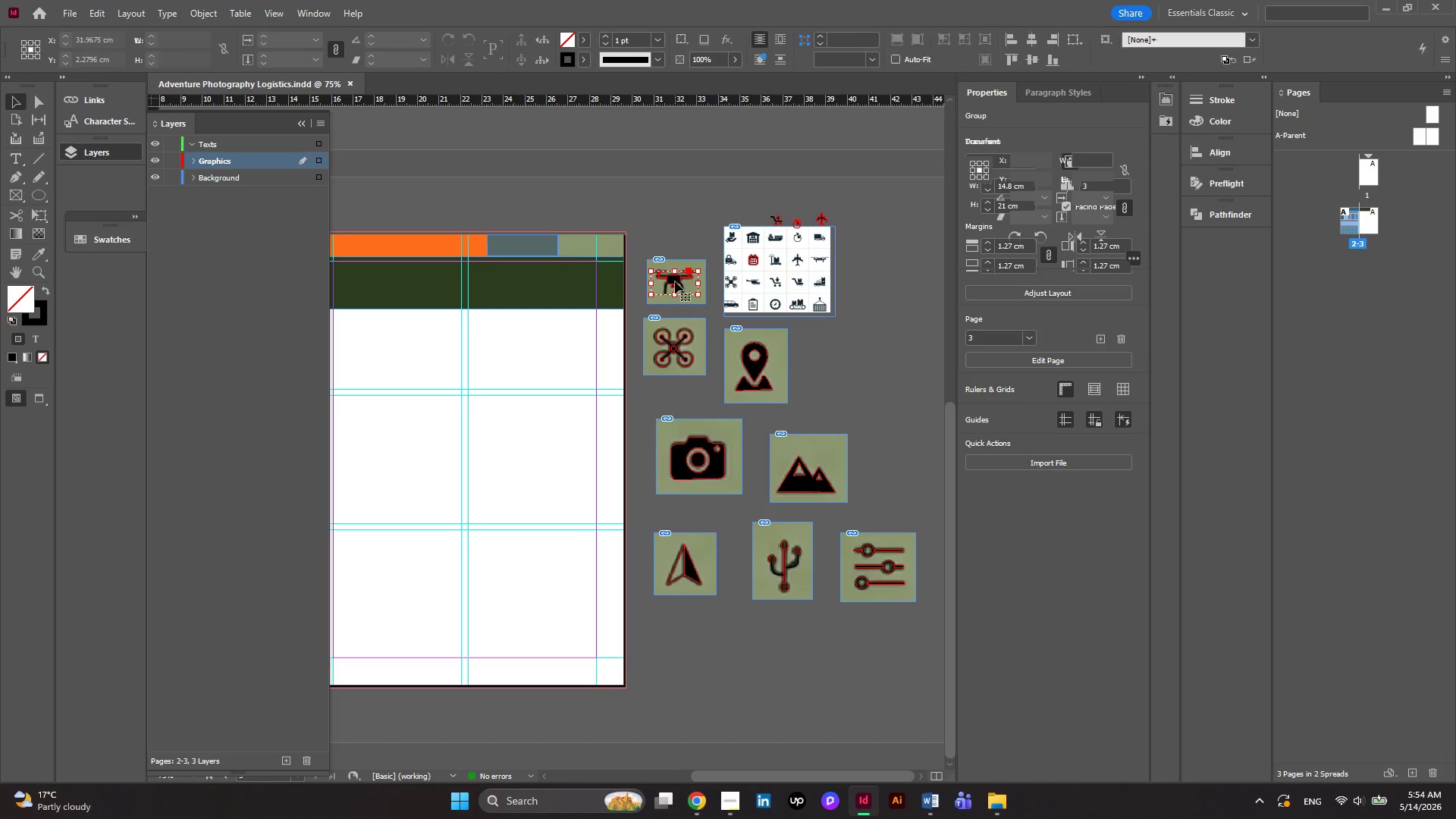 
left_click_drag(start_coordinate=[675, 281], to_coordinate=[693, 654])
 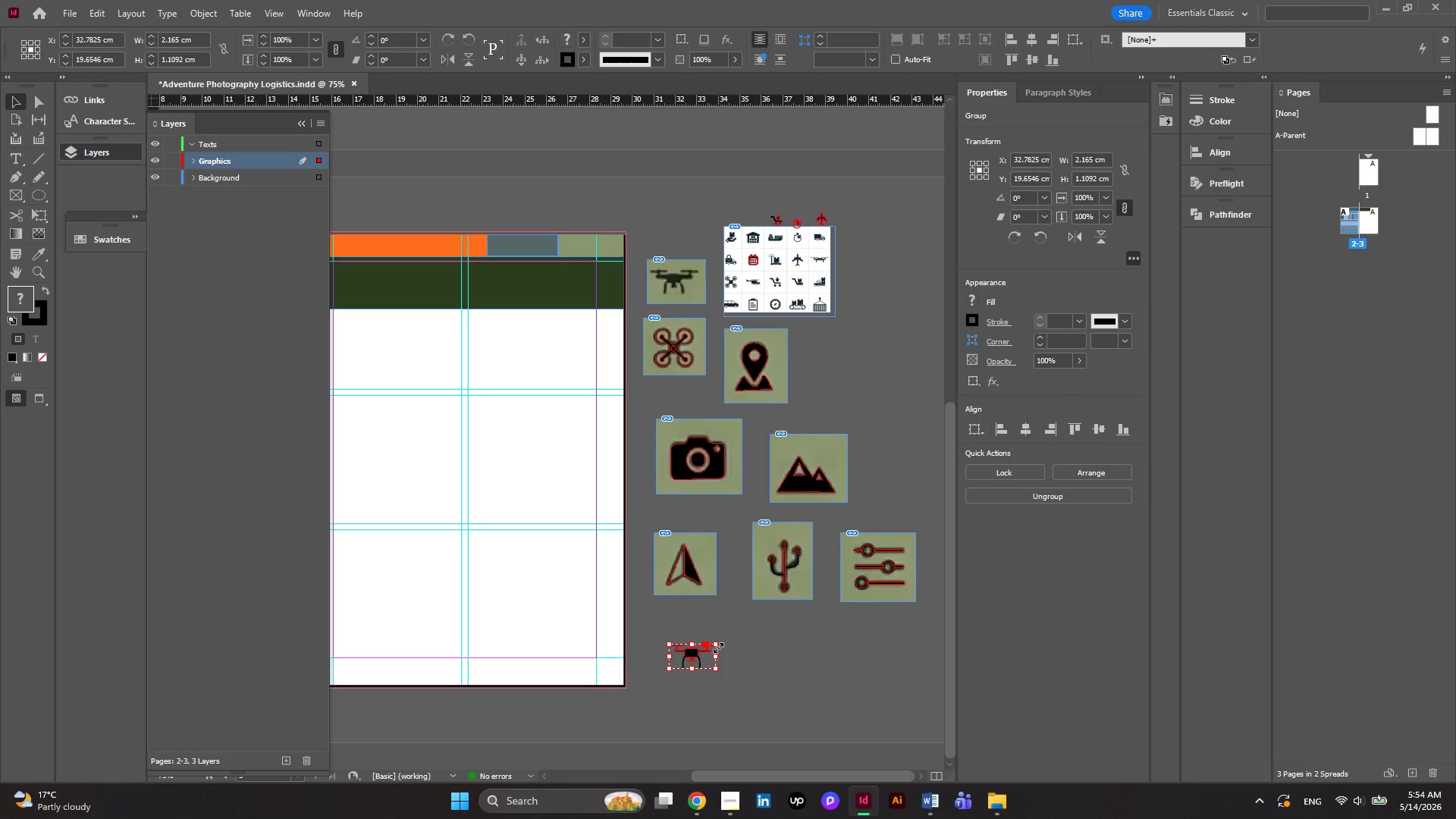 
hold_key(key=ShiftLeft, duration=1.22)
left_click_drag(start_coordinate=[718, 648], to_coordinate=[710, 655])
 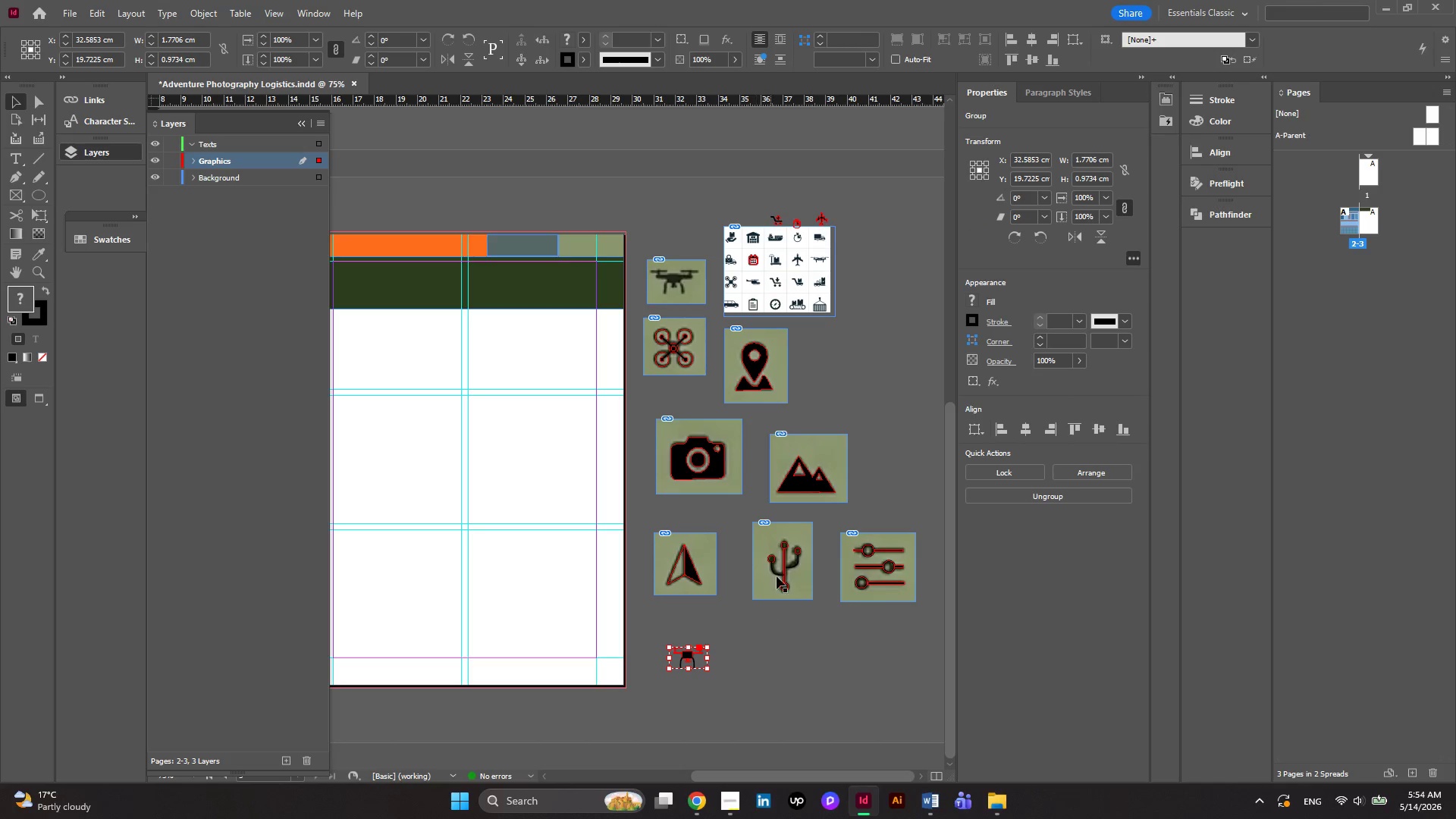 
left_click([777, 562])
 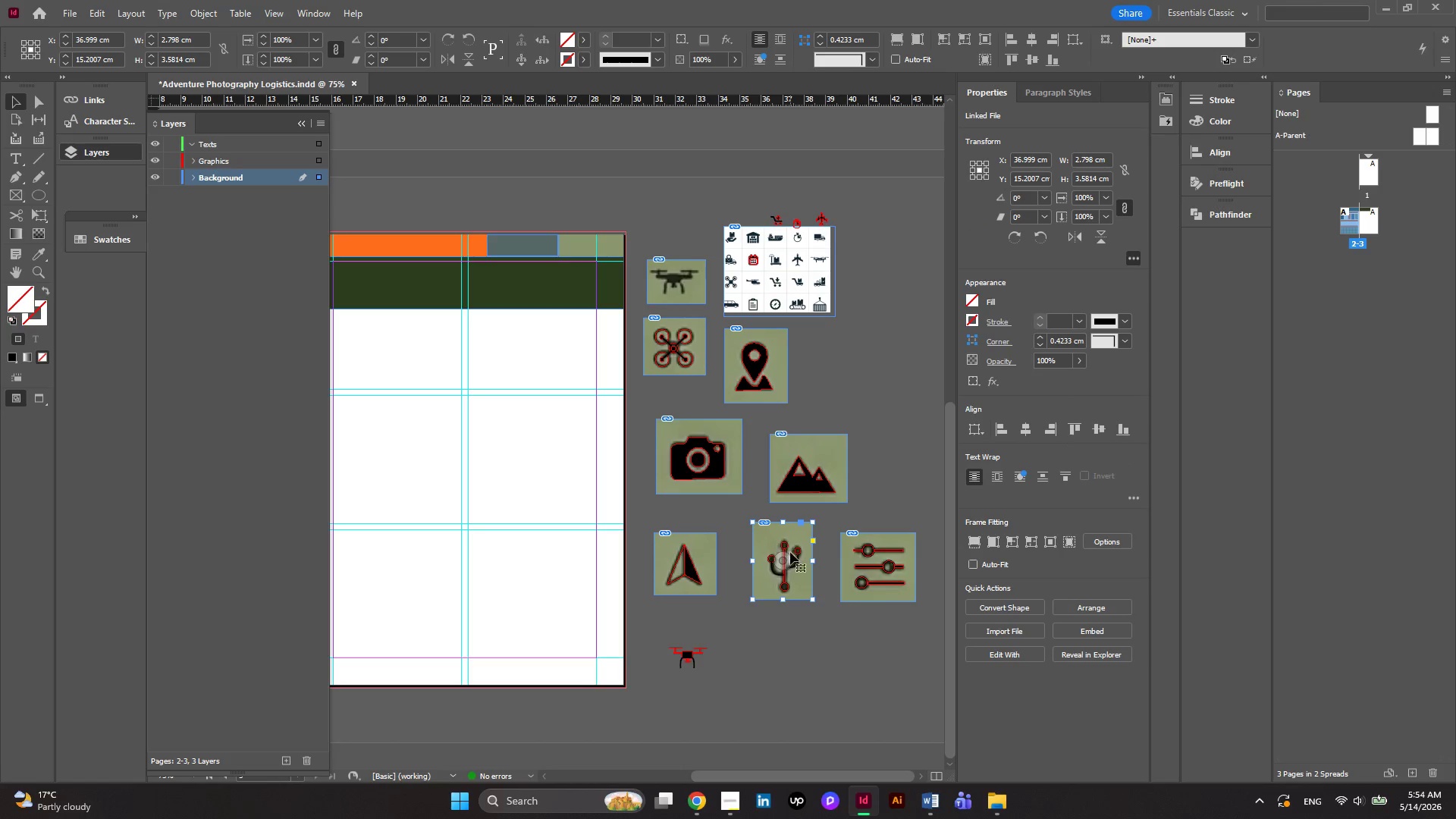 
left_click([786, 541])
 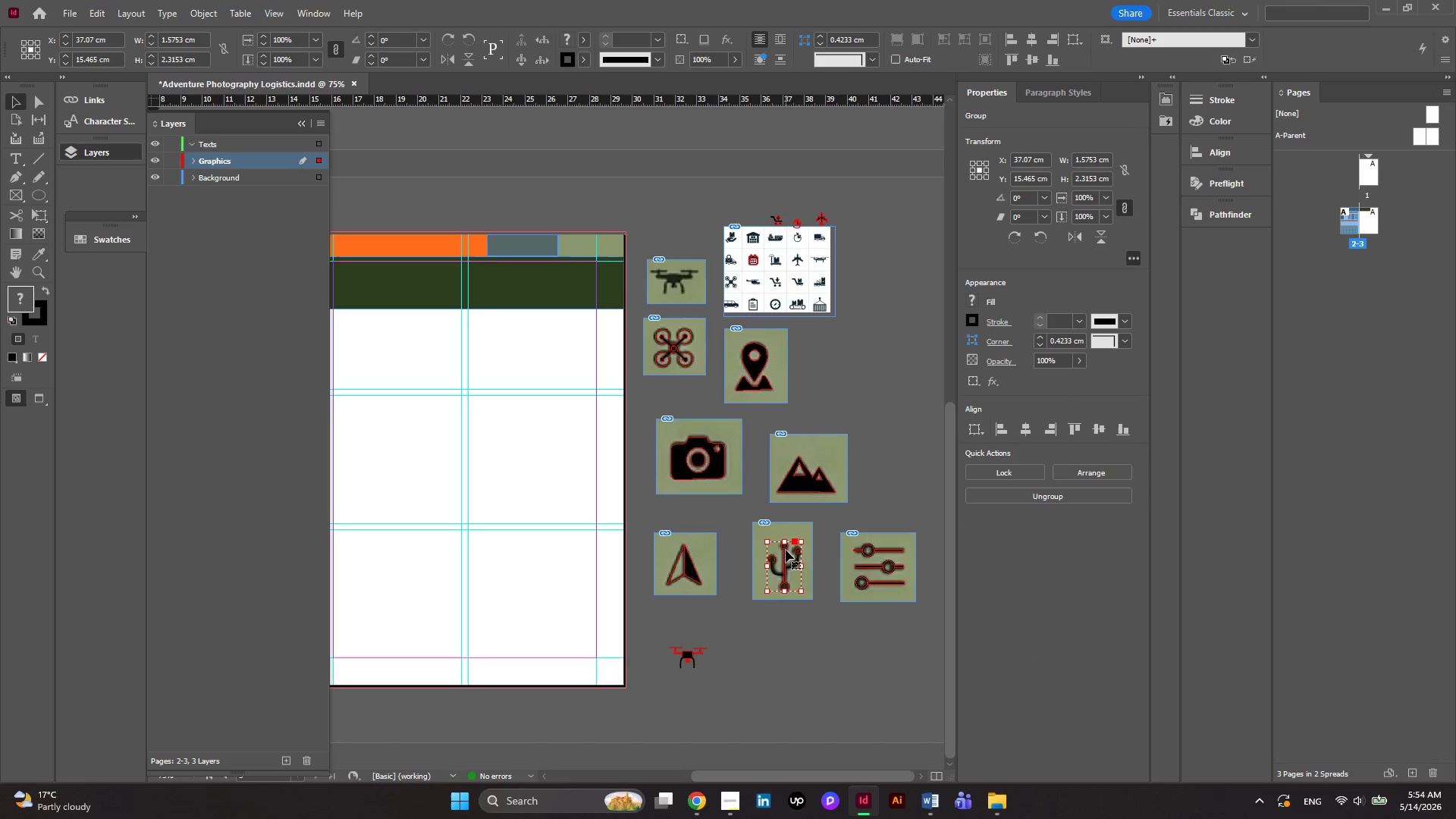 
left_click_drag(start_coordinate=[786, 550], to_coordinate=[761, 633])
 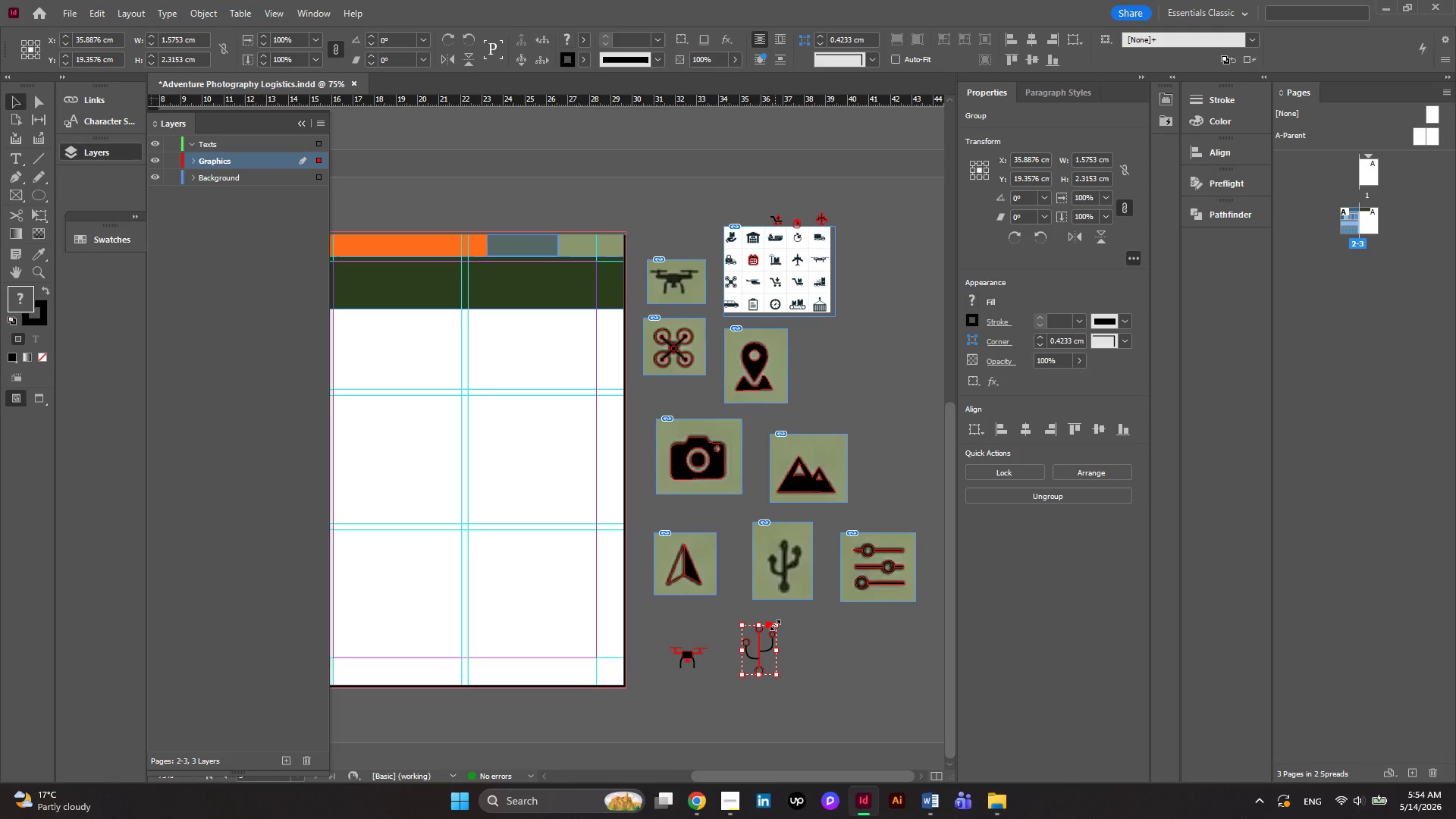 
hold_key(key=ShiftLeft, duration=1.58)
left_click_drag(start_coordinate=[775, 625], to_coordinate=[766, 642])
 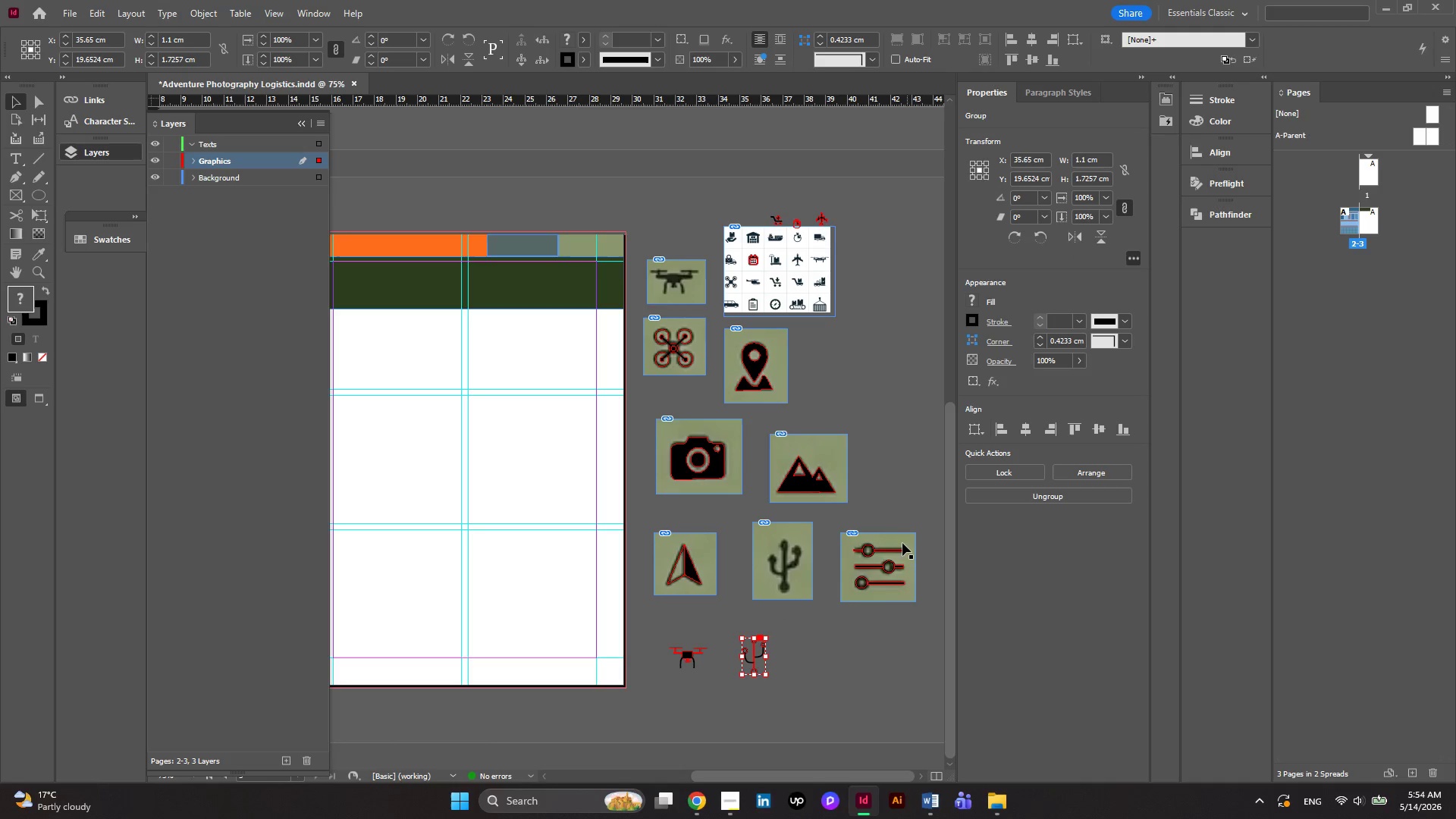 
left_click([889, 551])
 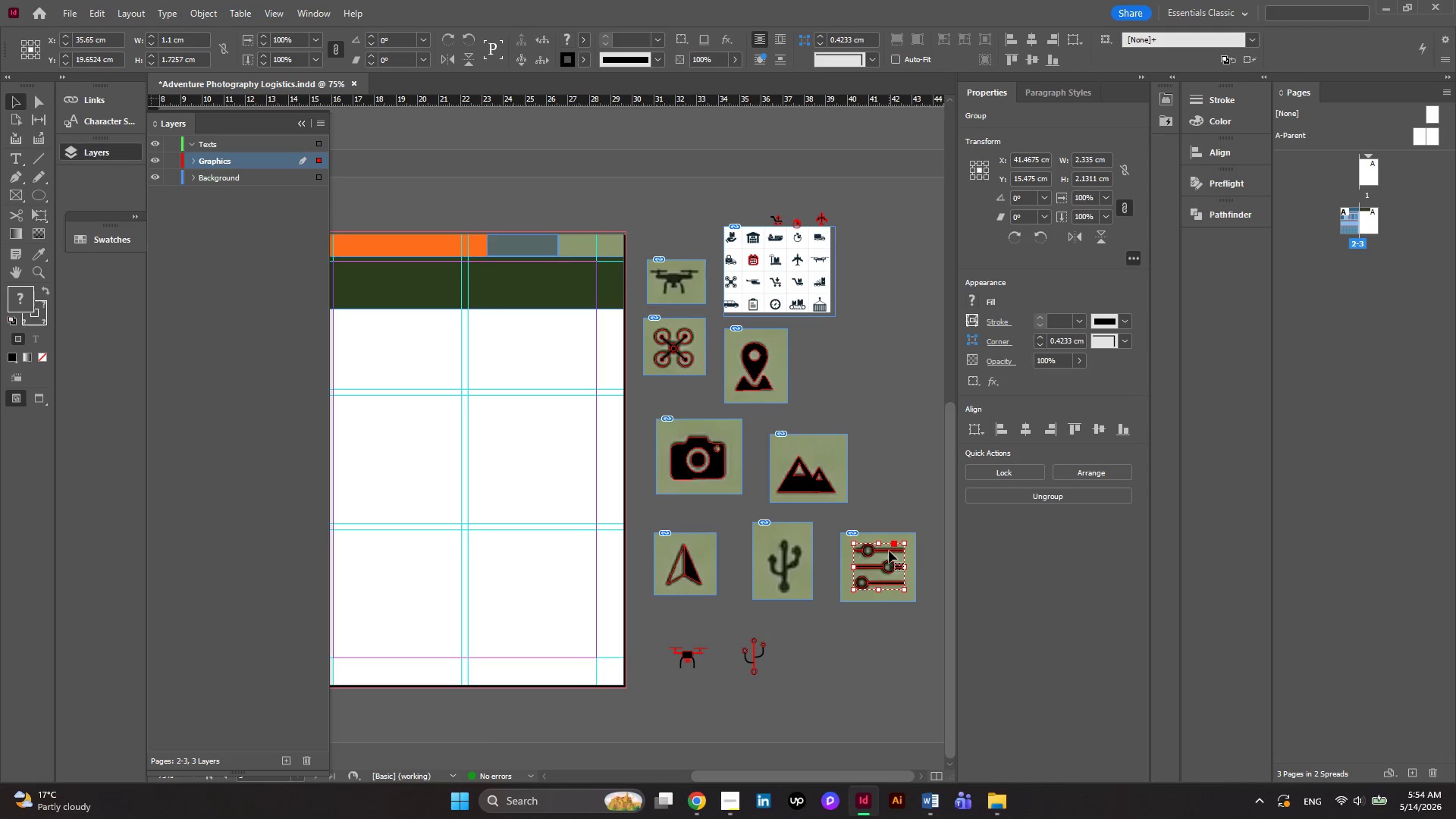 
hold_key(key=ShiftLeft, duration=1.06)
left_click_drag(start_coordinate=[889, 551], to_coordinate=[843, 637])
 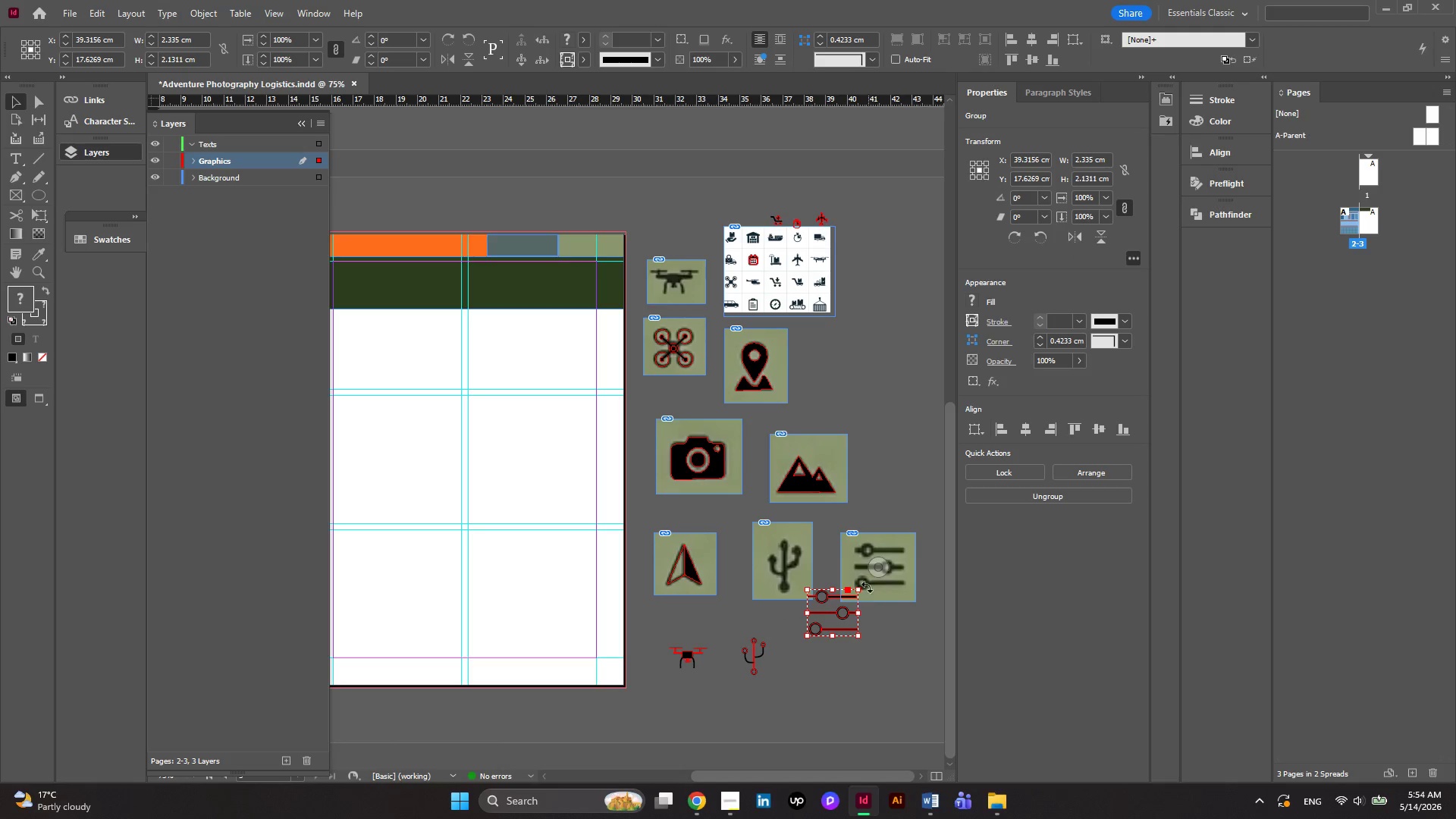 
hold_key(key=ShiftLeft, duration=1.56)
left_click_drag(start_coordinate=[861, 591], to_coordinate=[836, 617])
 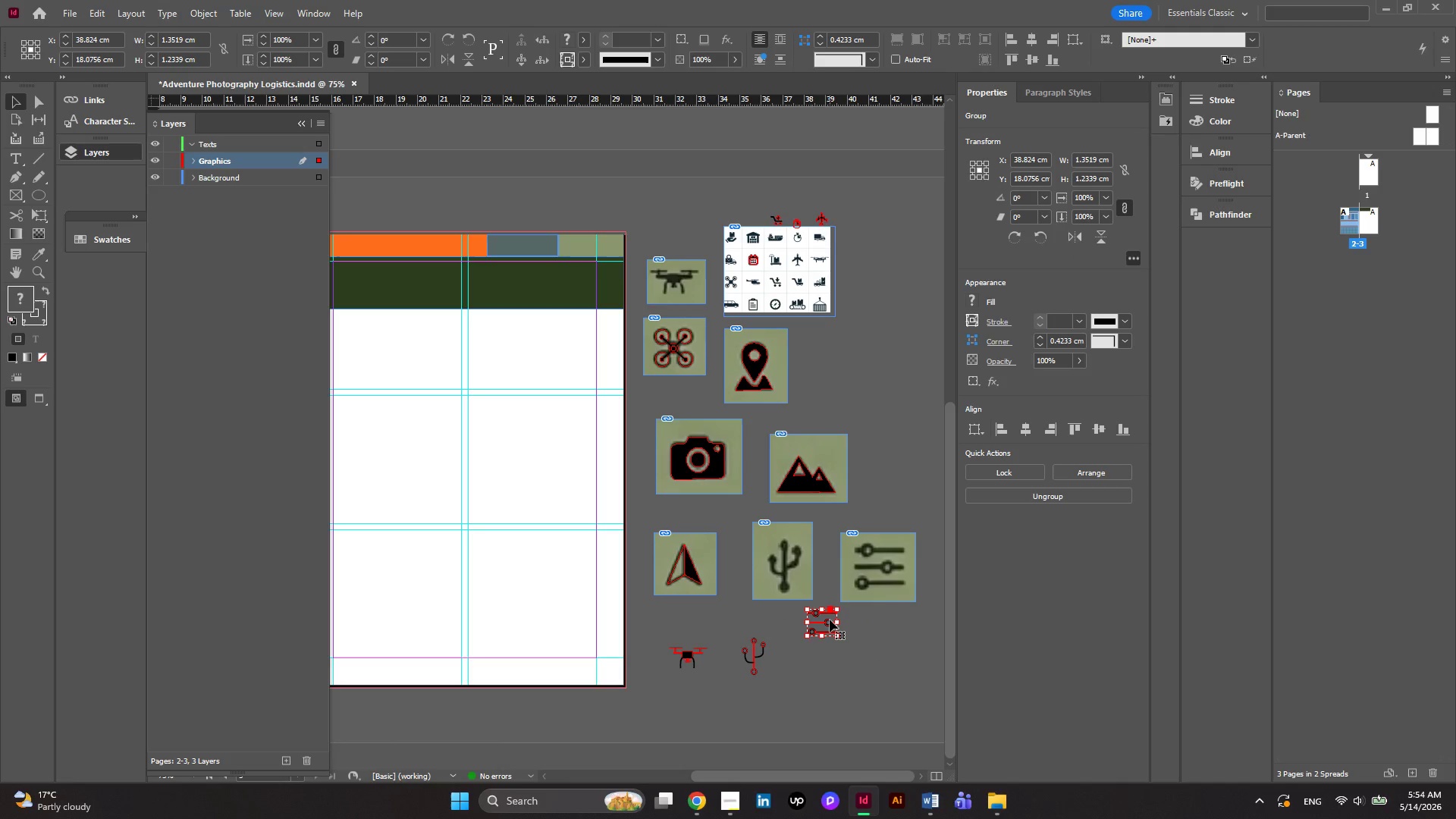 
left_click_drag(start_coordinate=[830, 620], to_coordinate=[820, 654])
 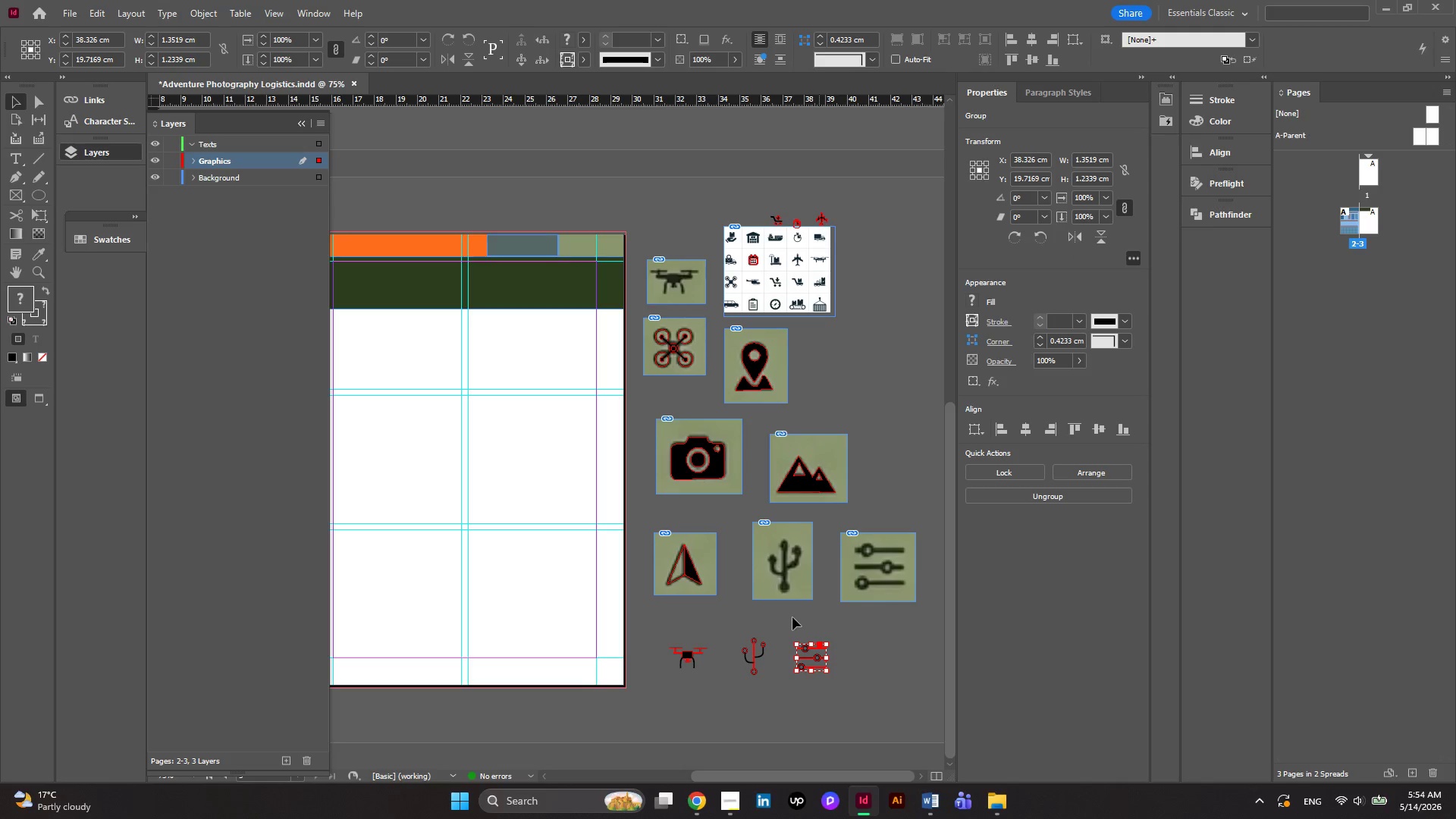 
left_click([799, 486])
 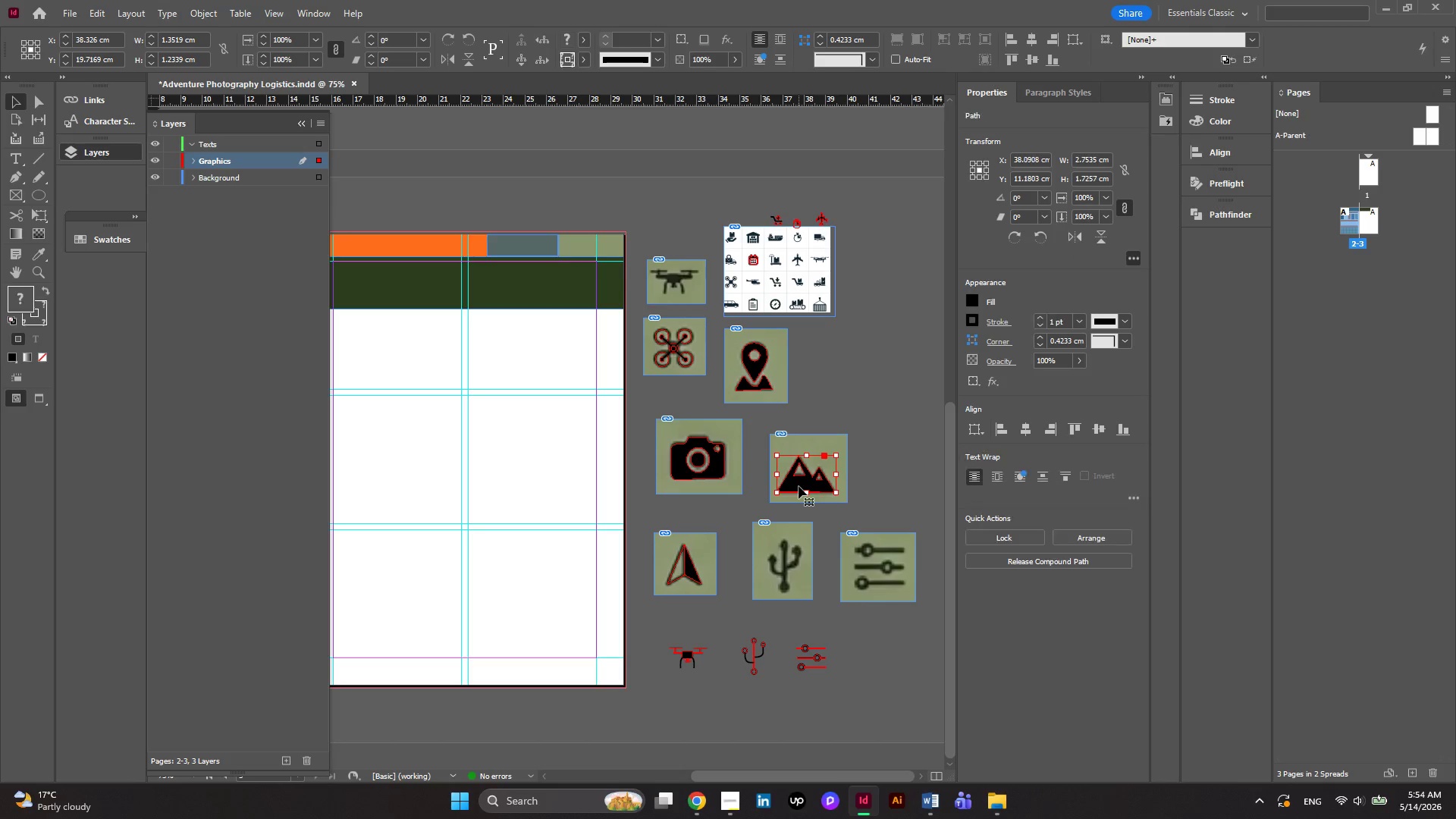 
left_click_drag(start_coordinate=[799, 486], to_coordinate=[687, 708])
 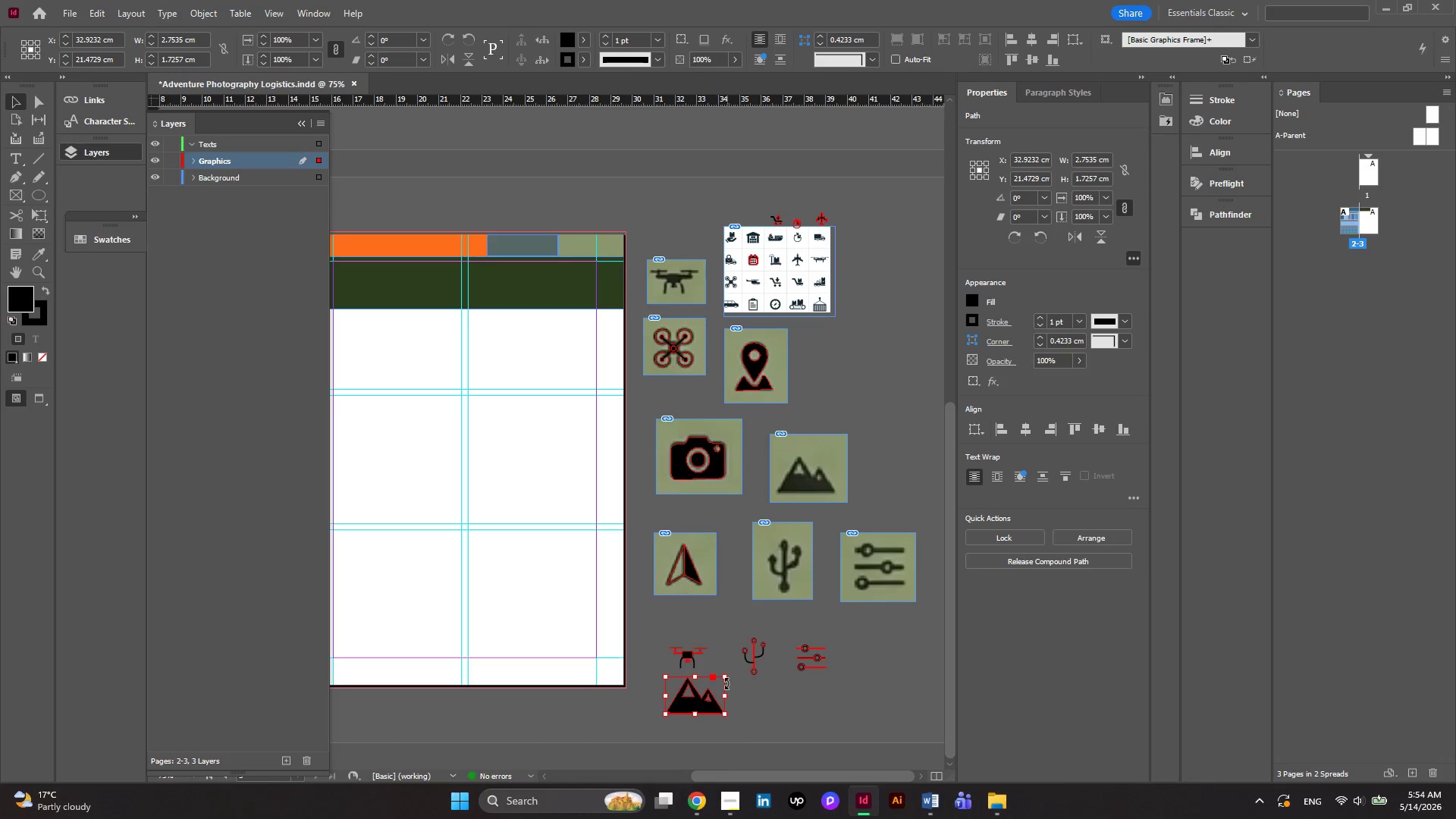 
hold_key(key=ShiftLeft, duration=1.72)
left_click_drag(start_coordinate=[727, 675], to_coordinate=[713, 686])
 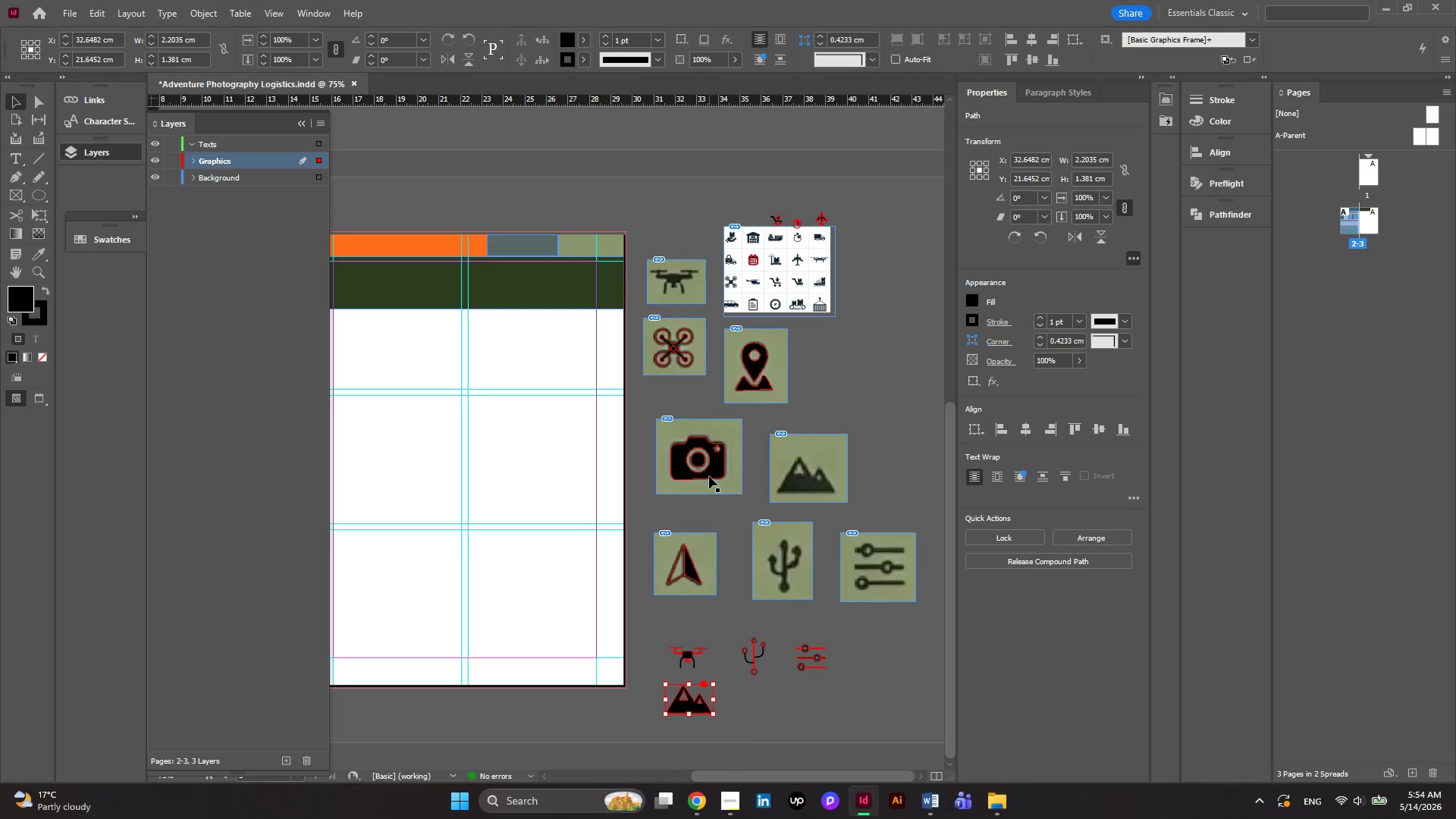 
left_click([703, 472])
 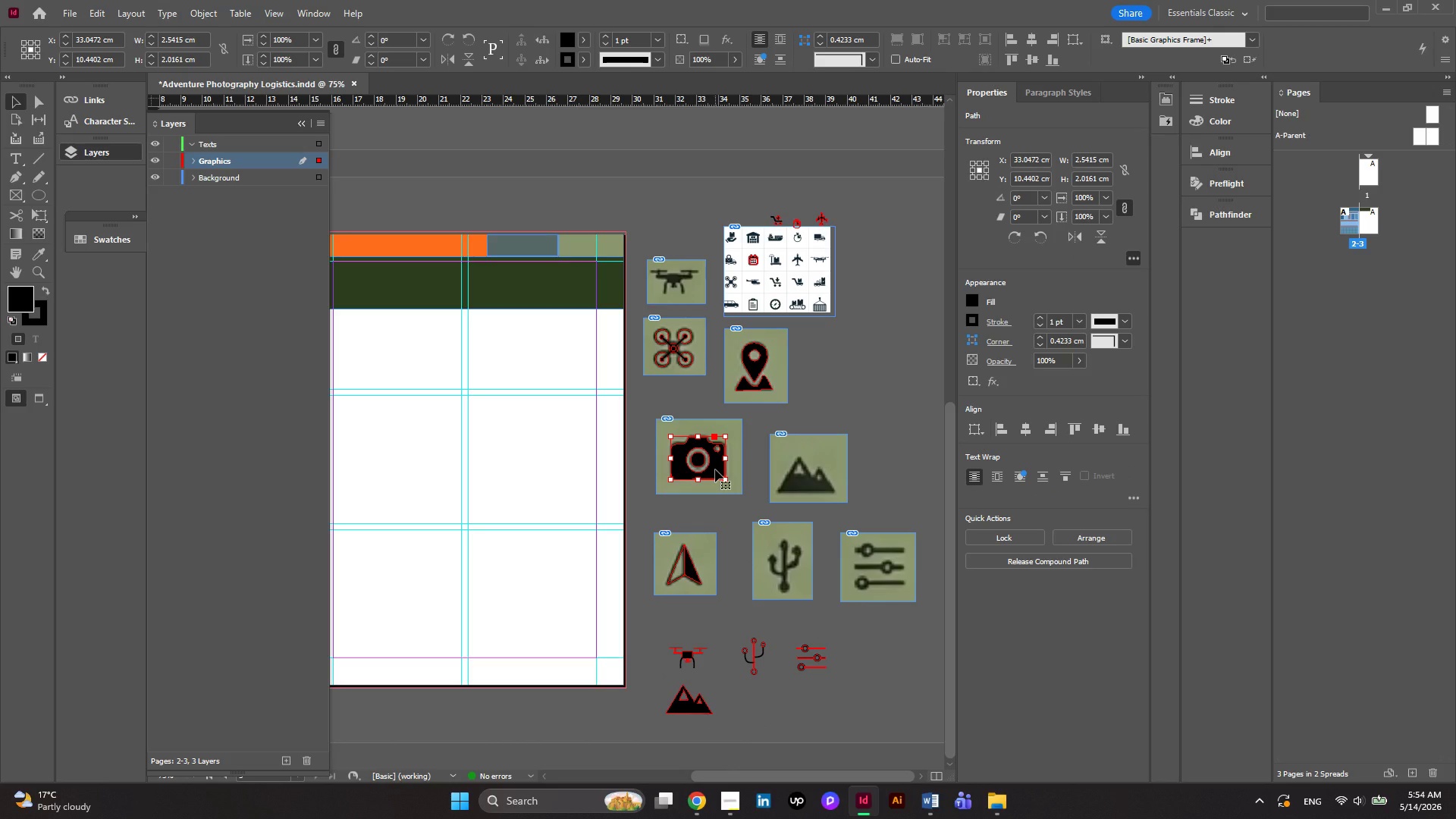 
hold_key(key=ShiftLeft, duration=0.33)
 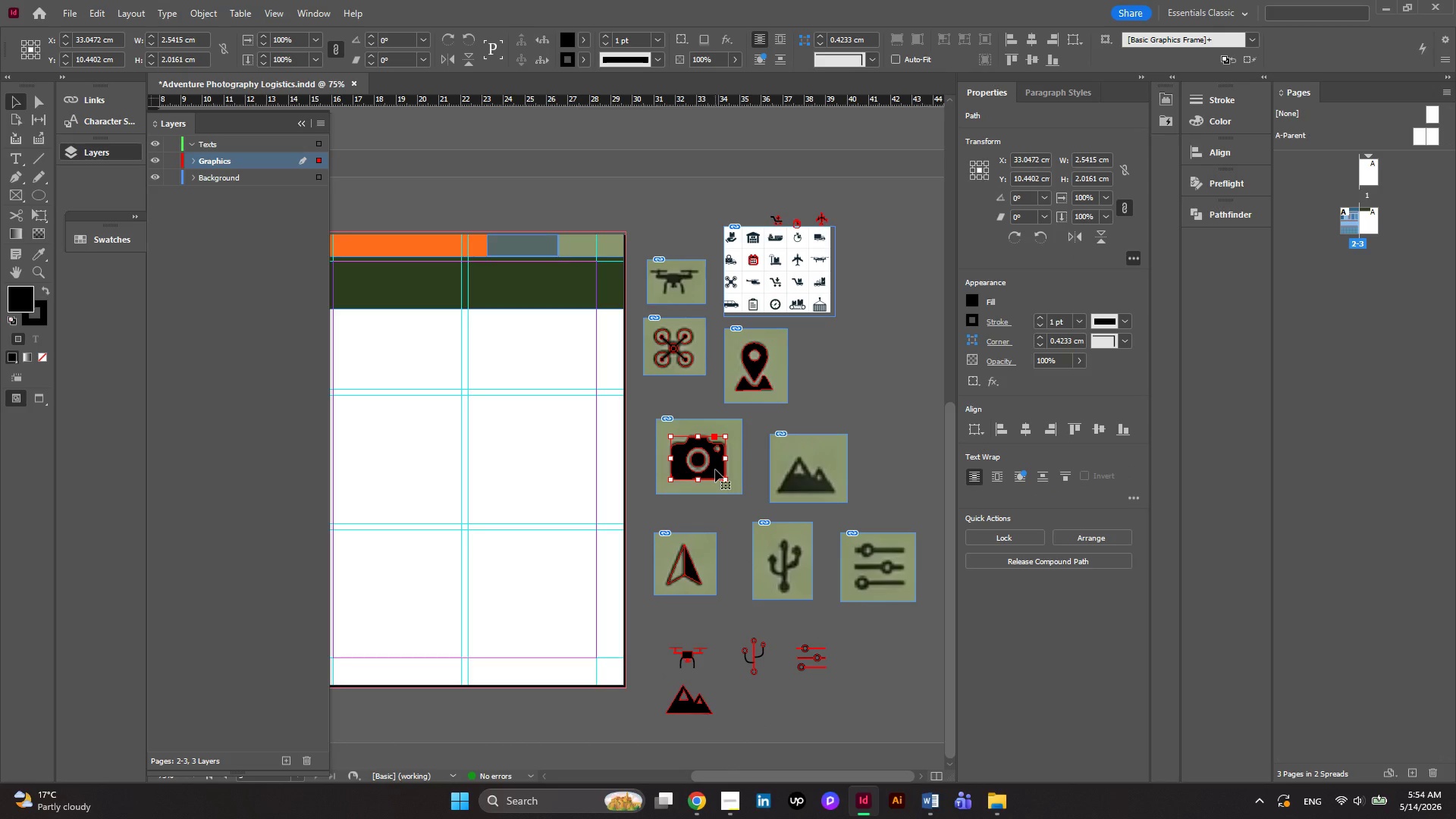 
left_click_drag(start_coordinate=[715, 469], to_coordinate=[780, 713])
 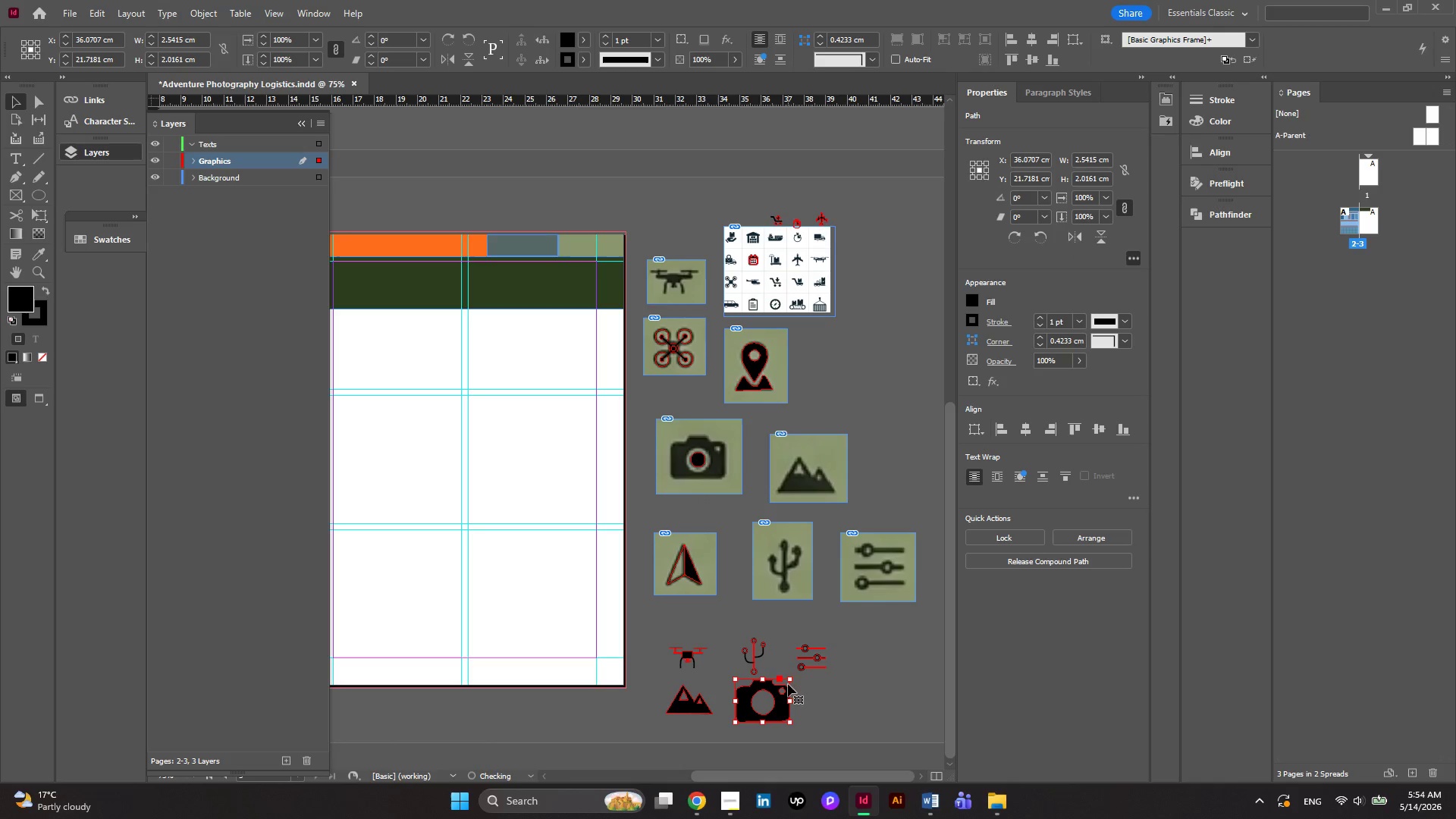 
hold_key(key=ShiftLeft, duration=0.94)
left_click_drag(start_coordinate=[789, 679], to_coordinate=[765, 698])
 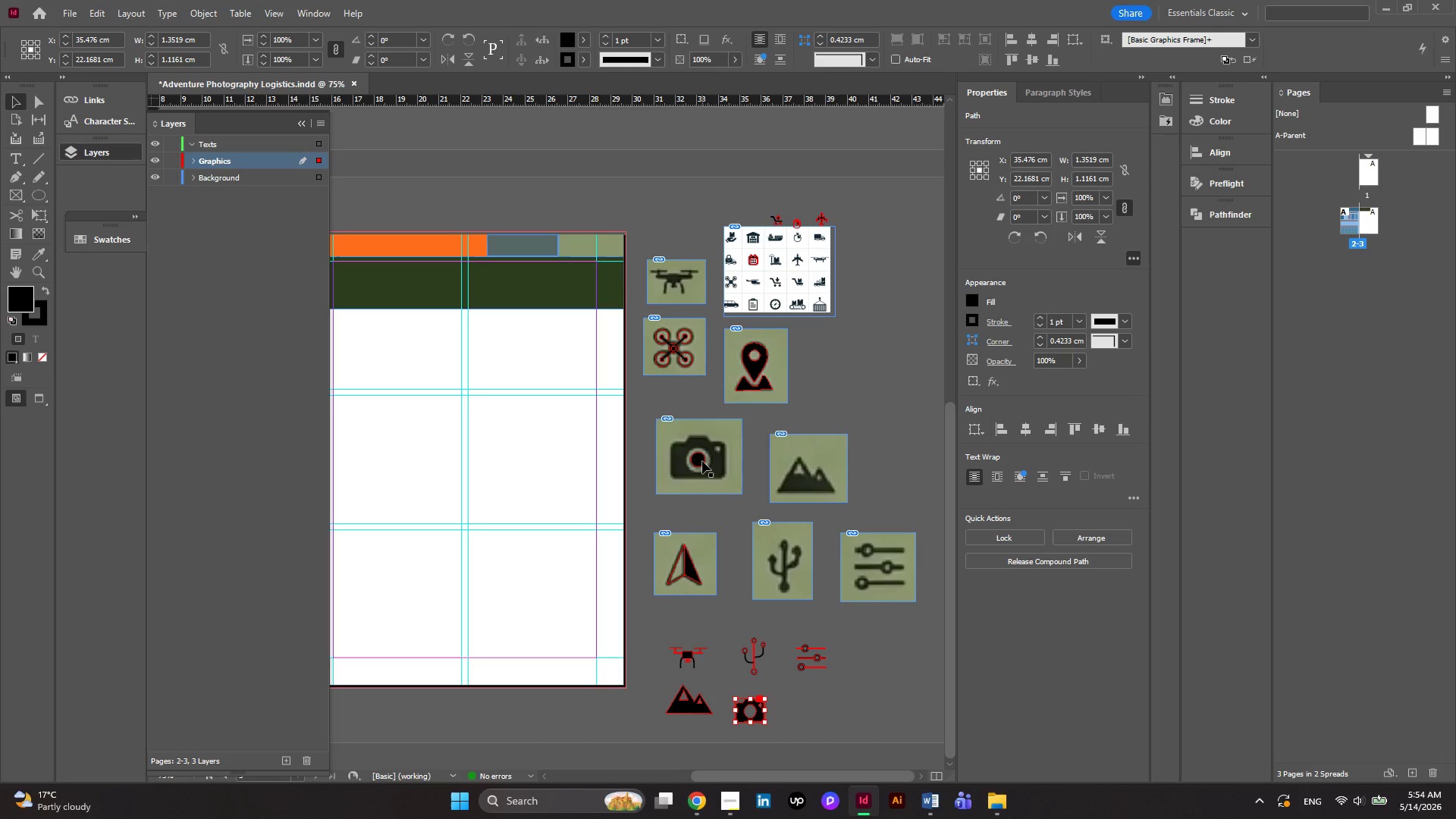 
key(Control+Z)
 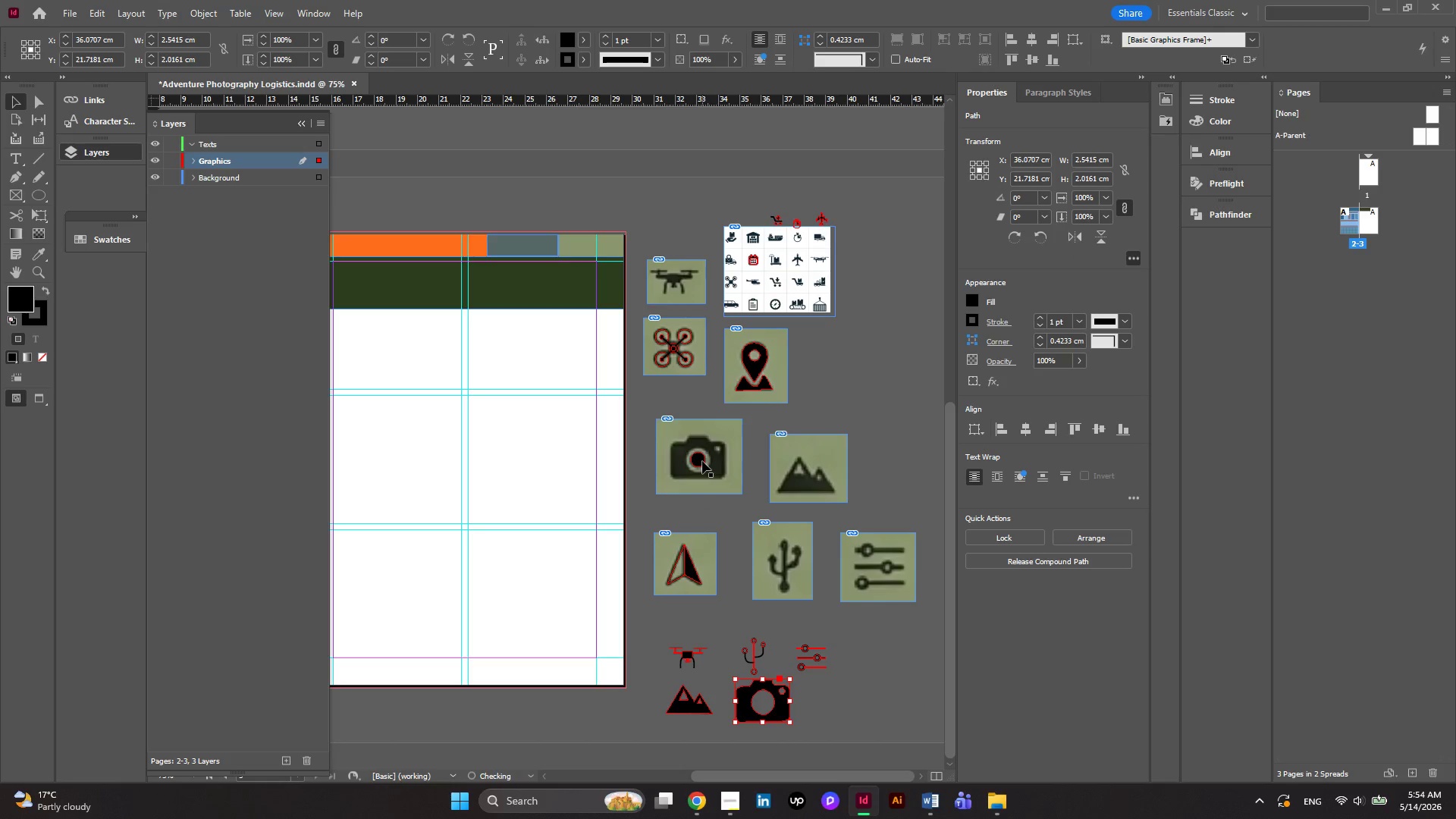 
key(Control+Z)
 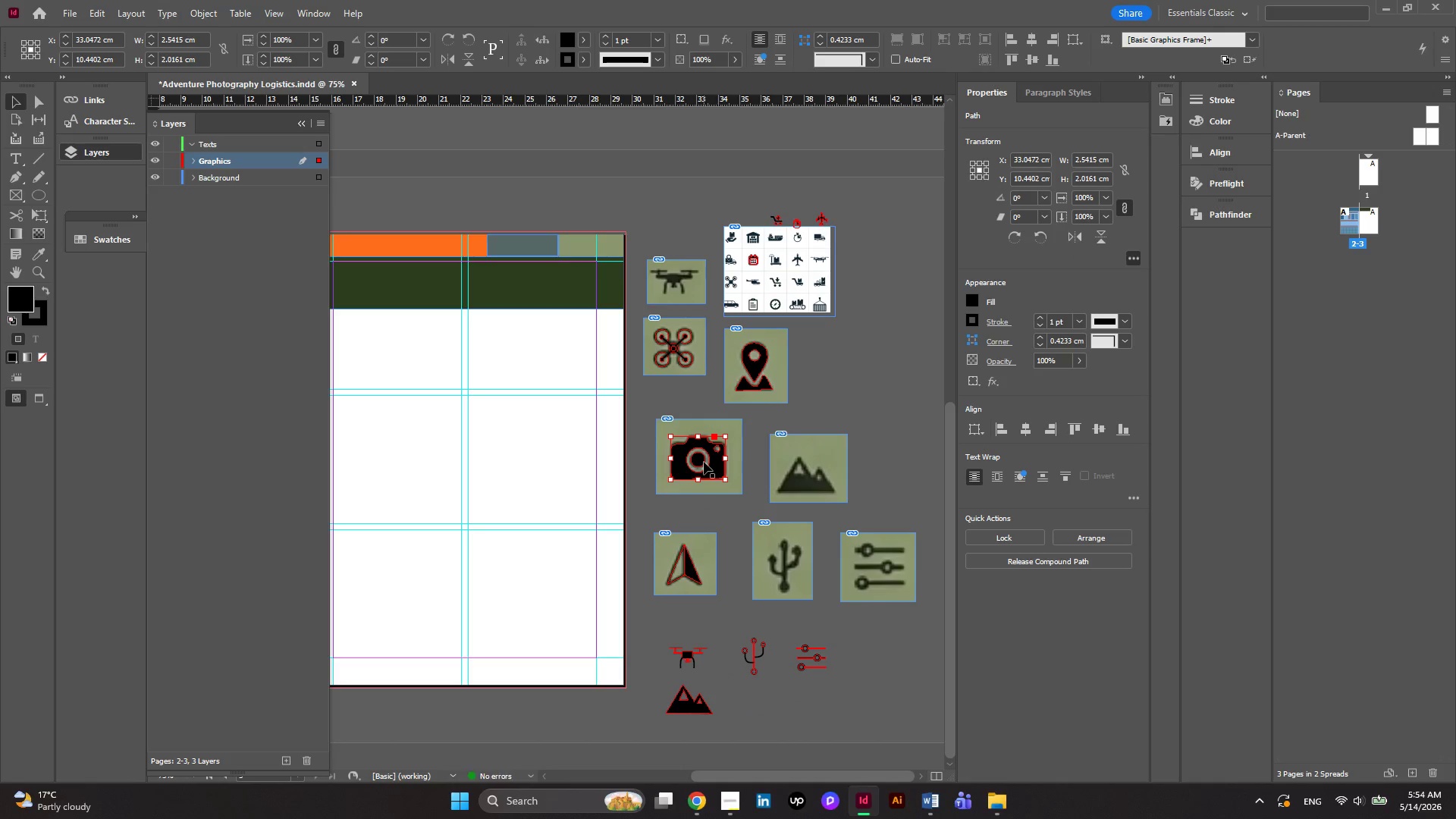 
left_click([704, 462])
 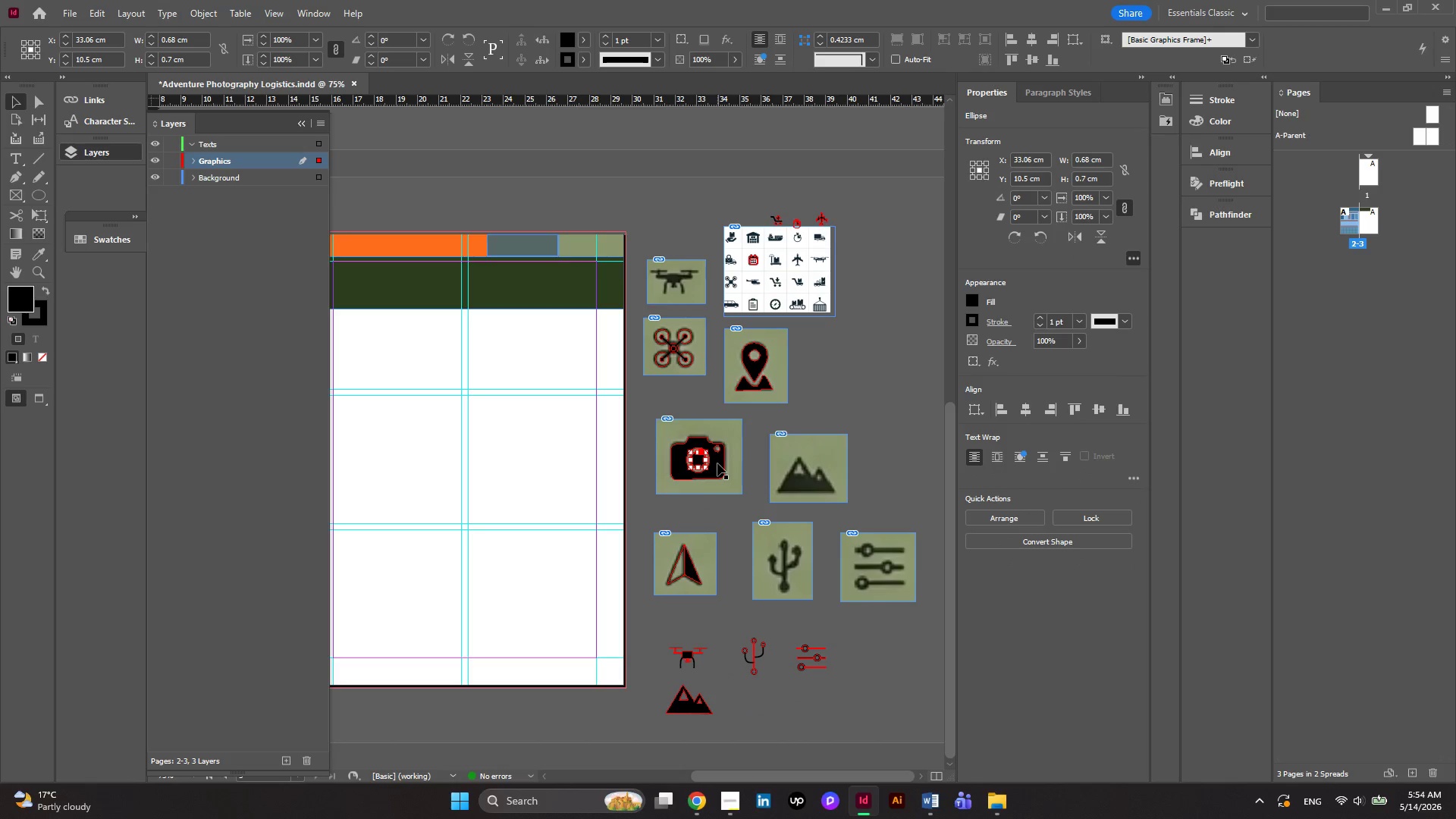 
hold_key(key=CapsLock, duration=0.42)
 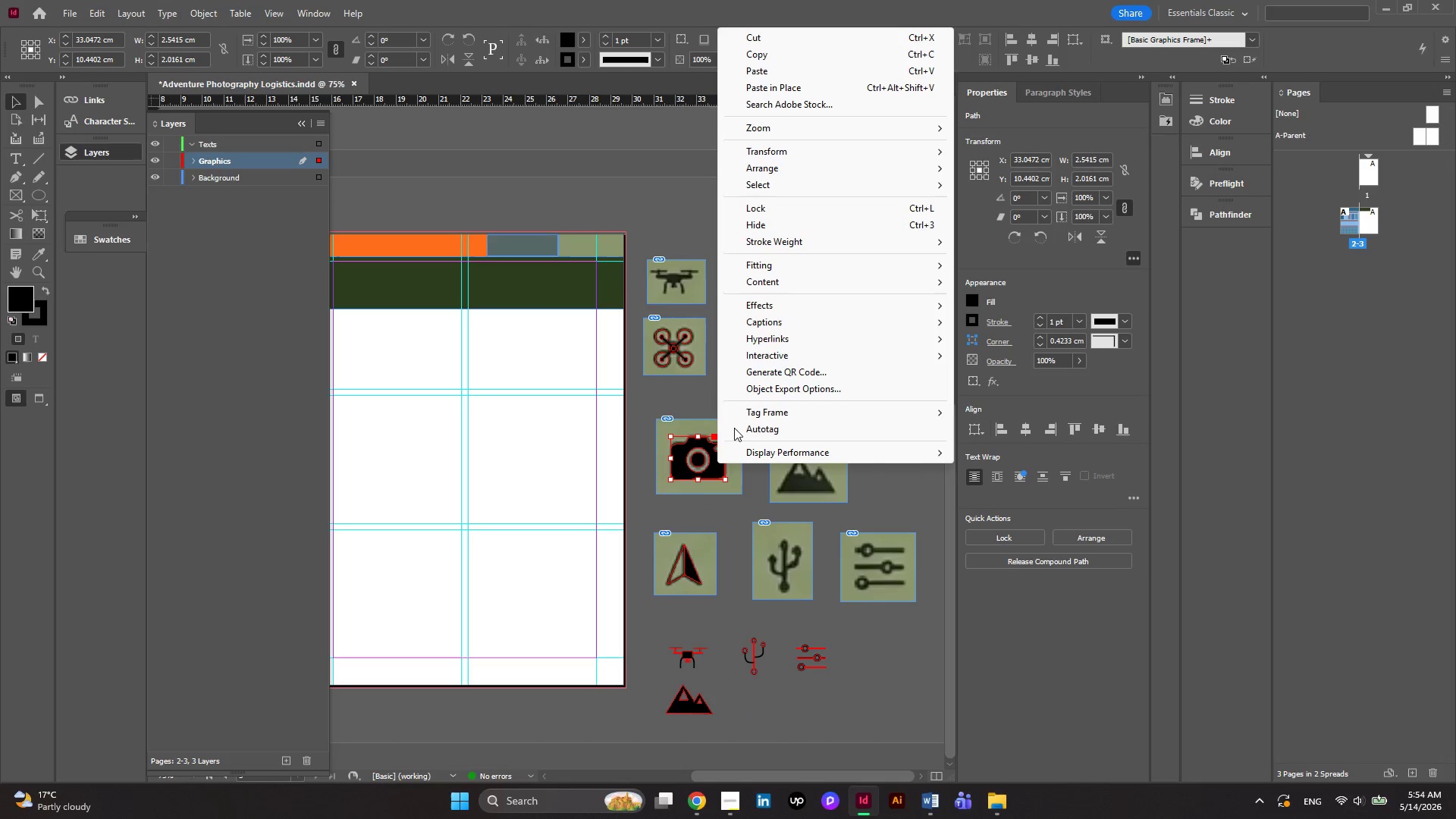 
left_click([717, 463])
 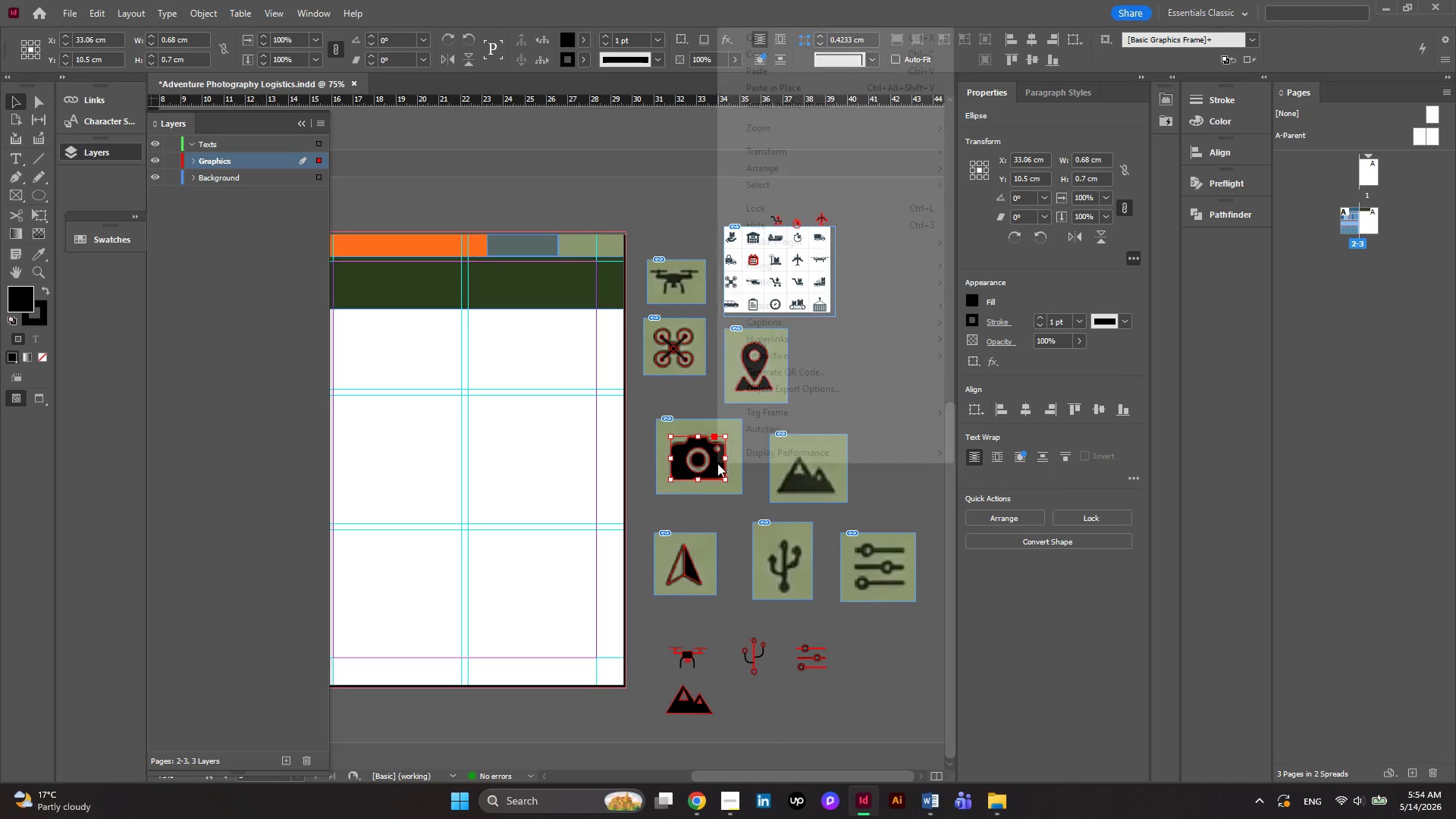 
right_click([717, 463])
 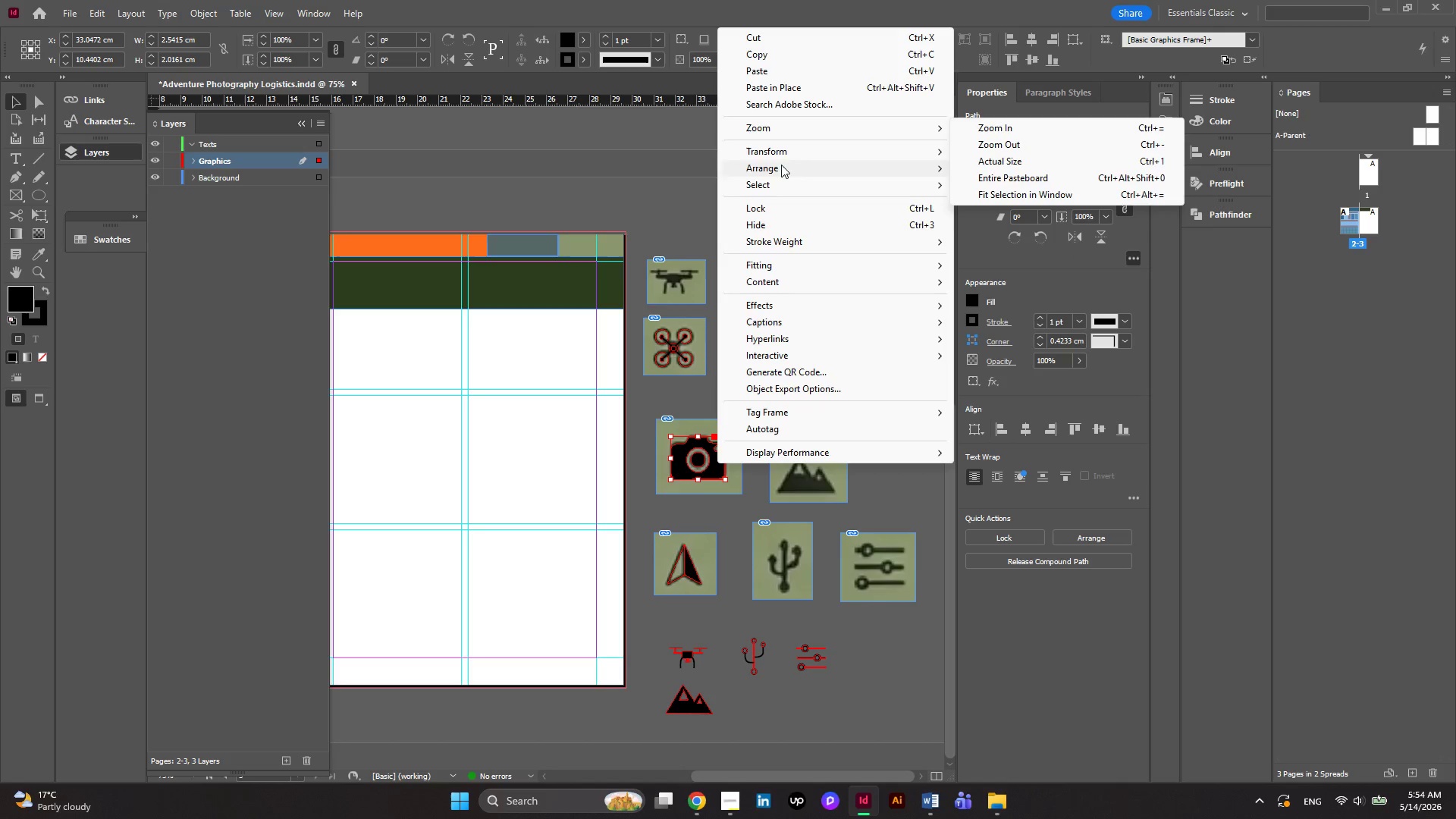 
left_click([693, 469])
 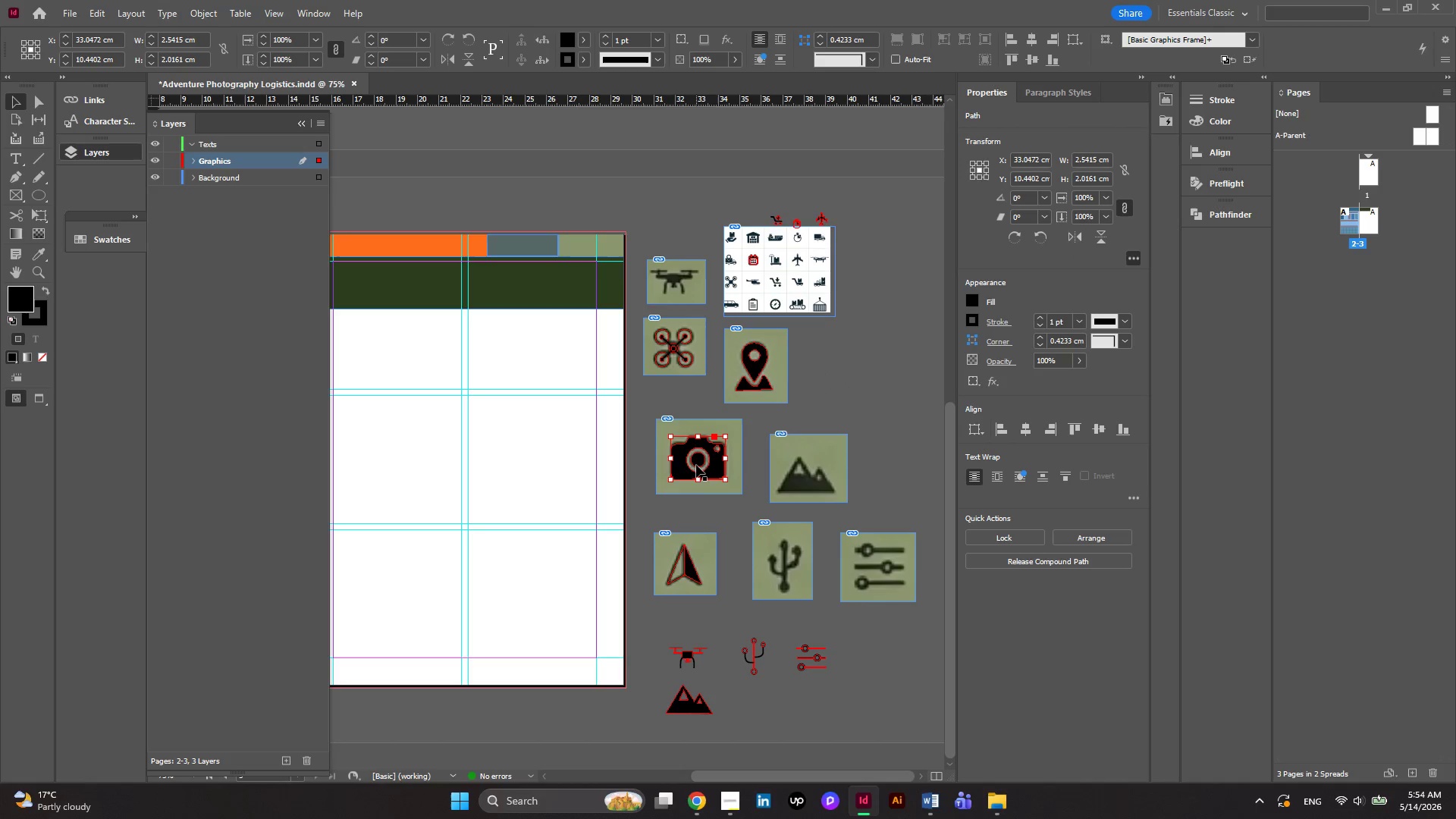 
left_click([696, 465])
 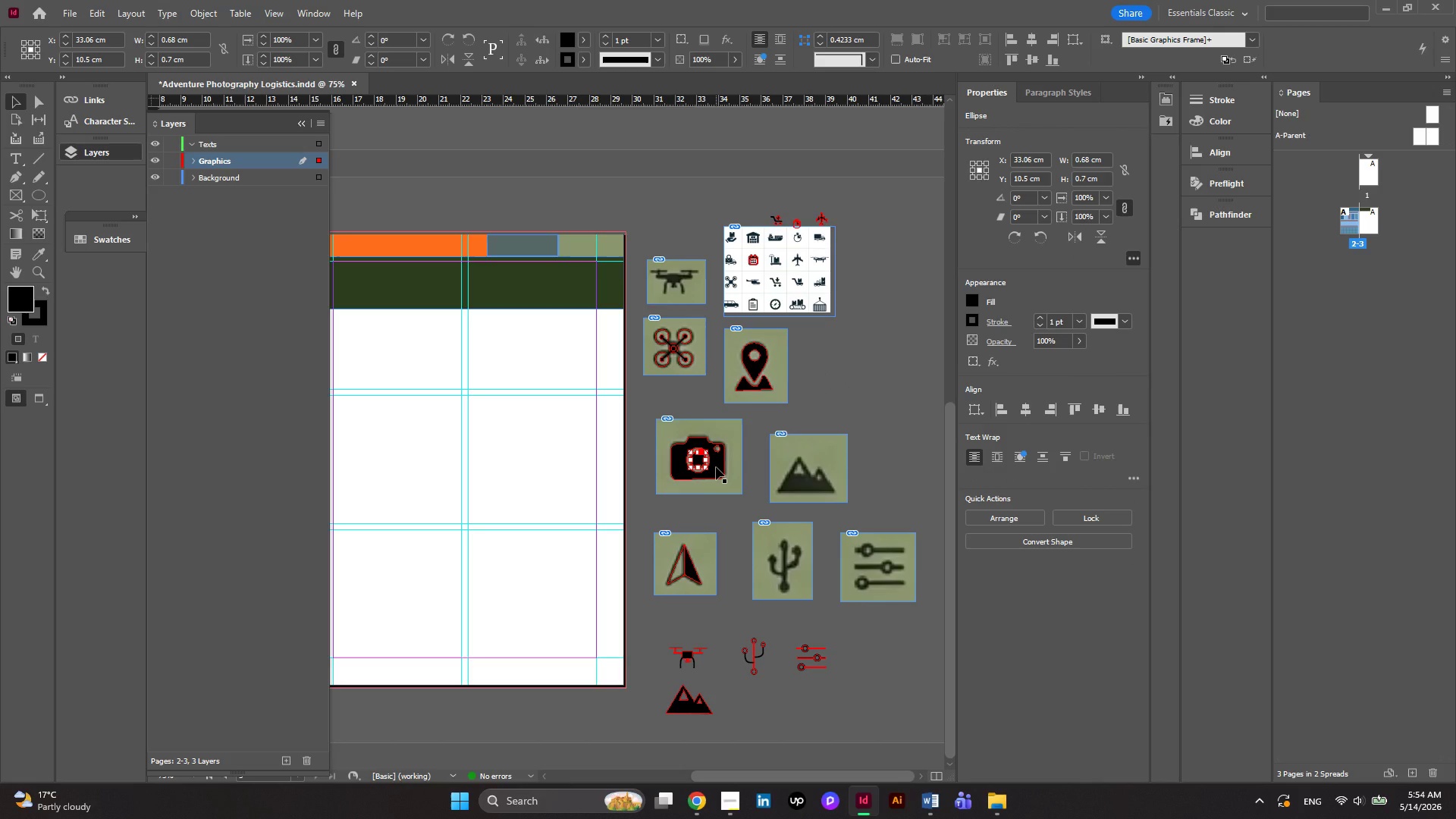 
hold_key(key=ShiftLeft, duration=0.55)
left_click([716, 467])
 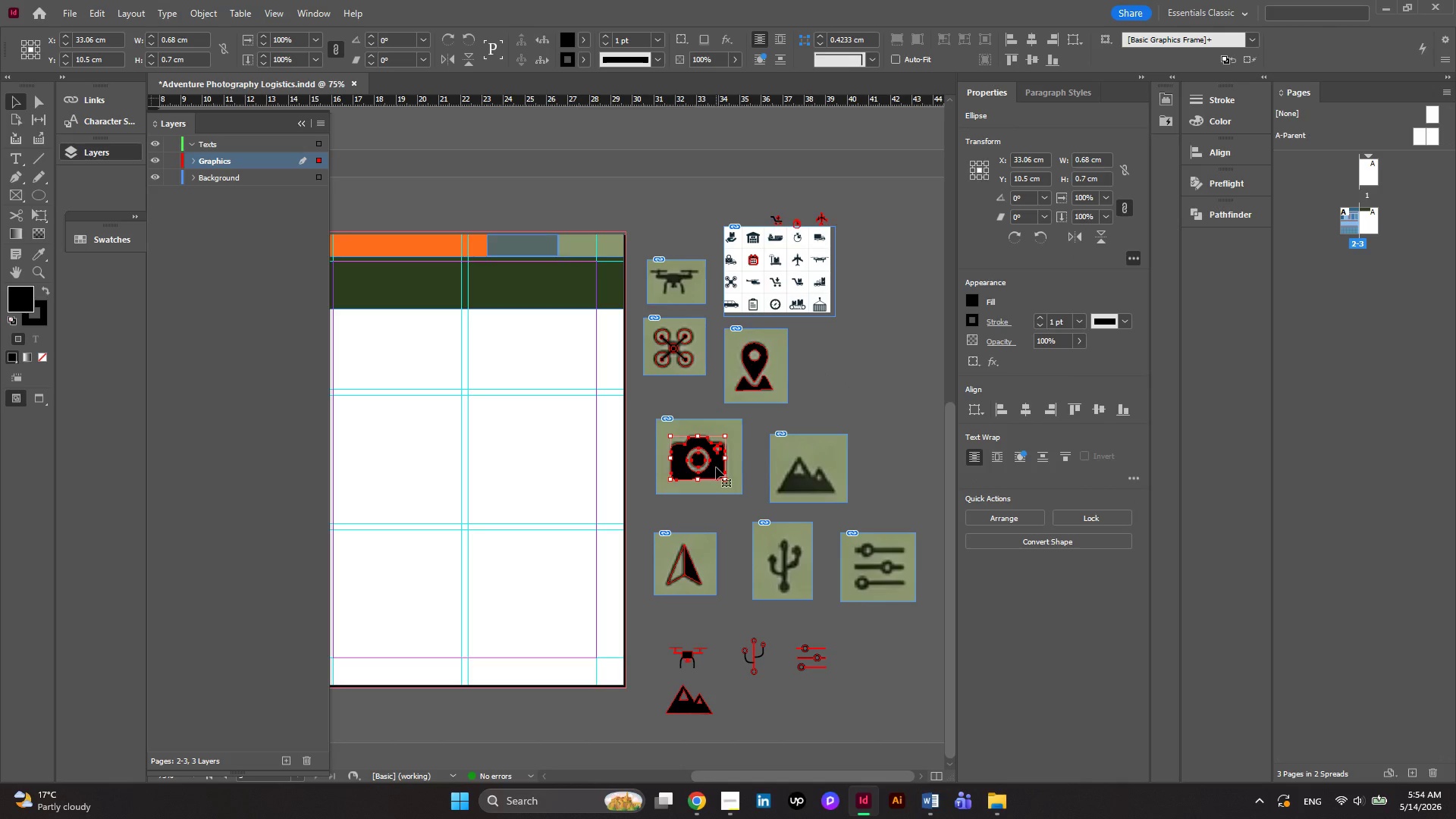 
right_click([716, 467])
 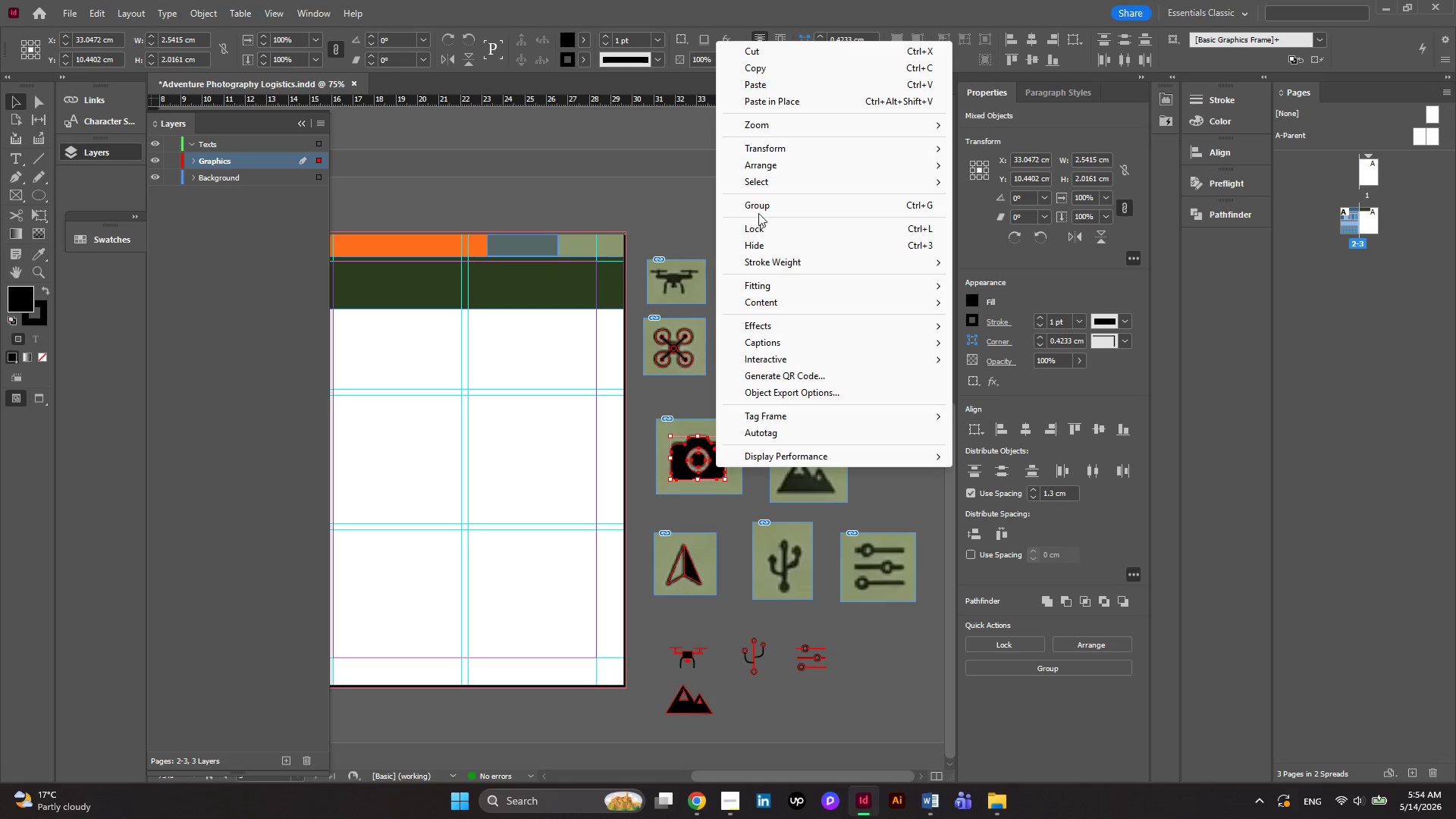 
left_click([763, 197])
 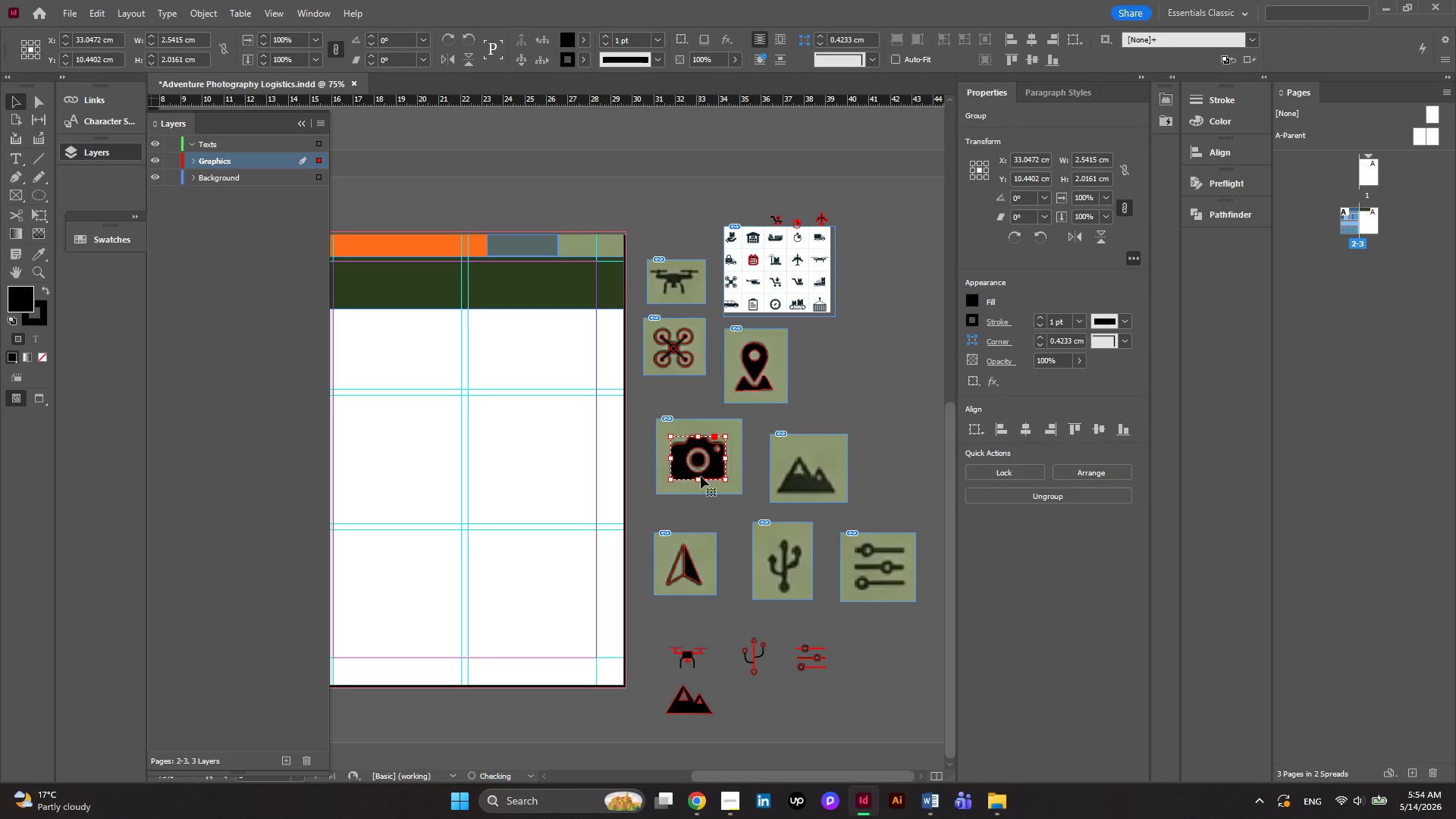 
left_click_drag(start_coordinate=[714, 472], to_coordinate=[758, 714])
 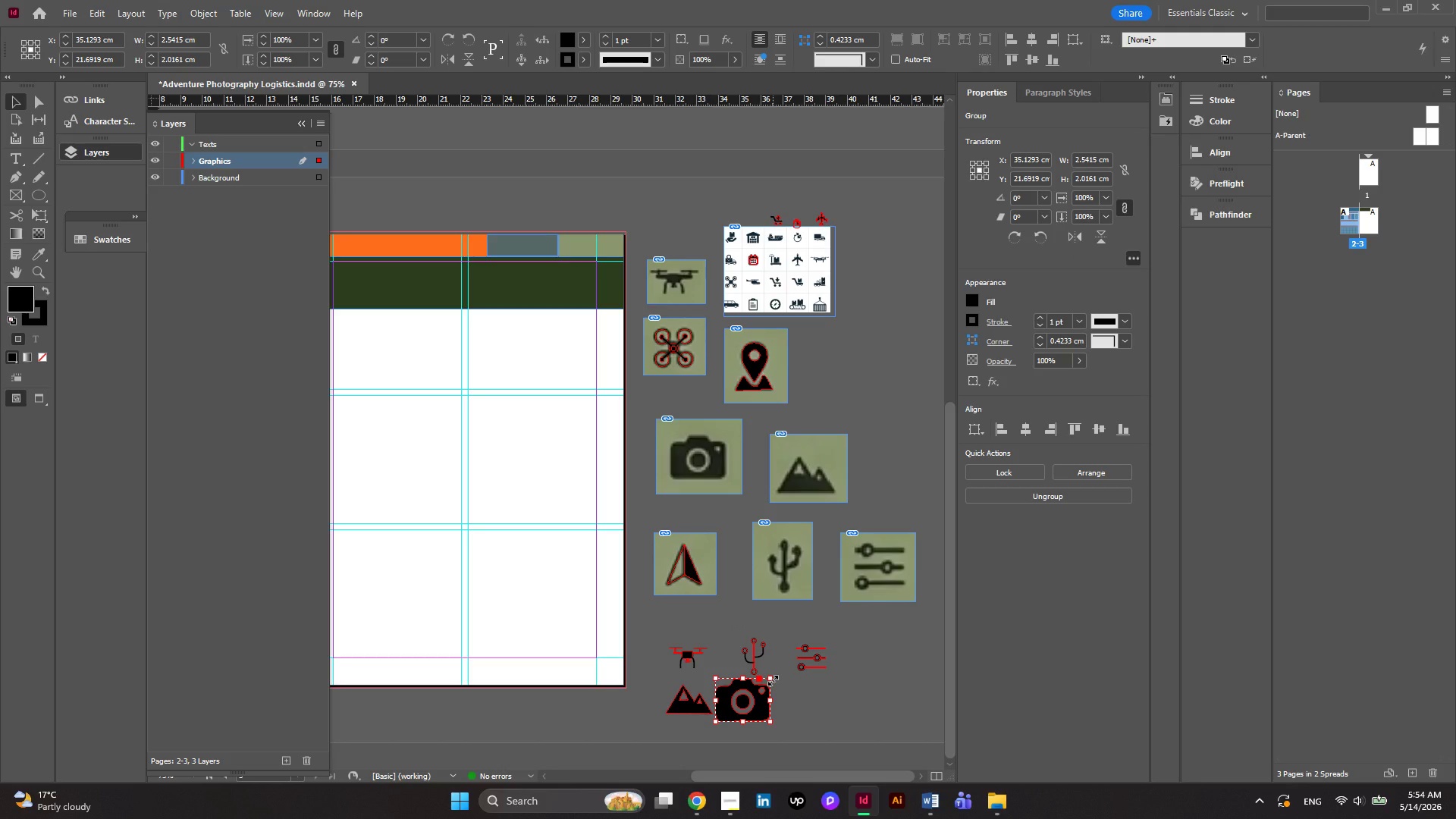 
hold_key(key=ShiftLeft, duration=1.22)
left_click_drag(start_coordinate=[773, 680], to_coordinate=[751, 713])
 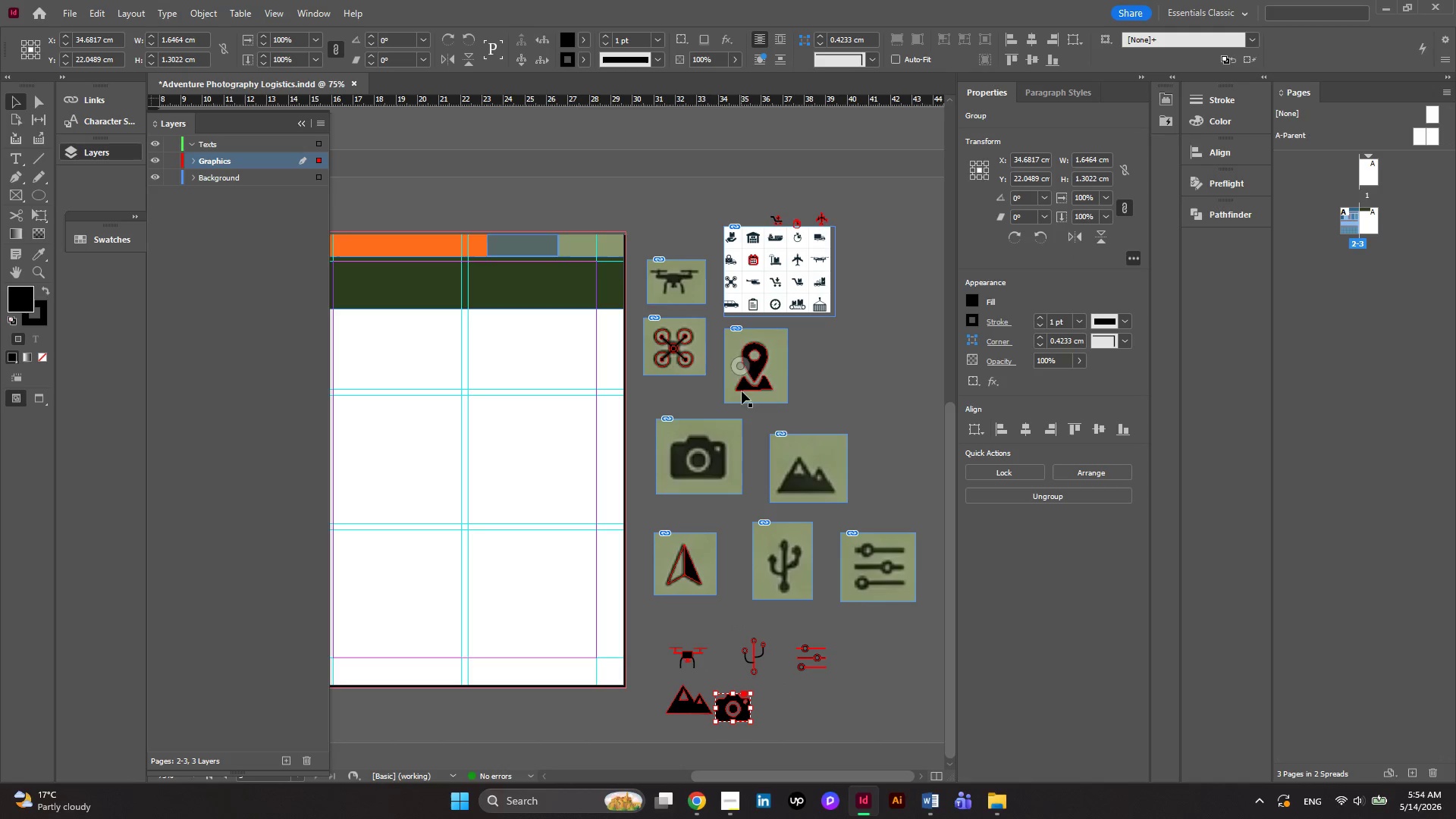 
left_click([750, 376])
 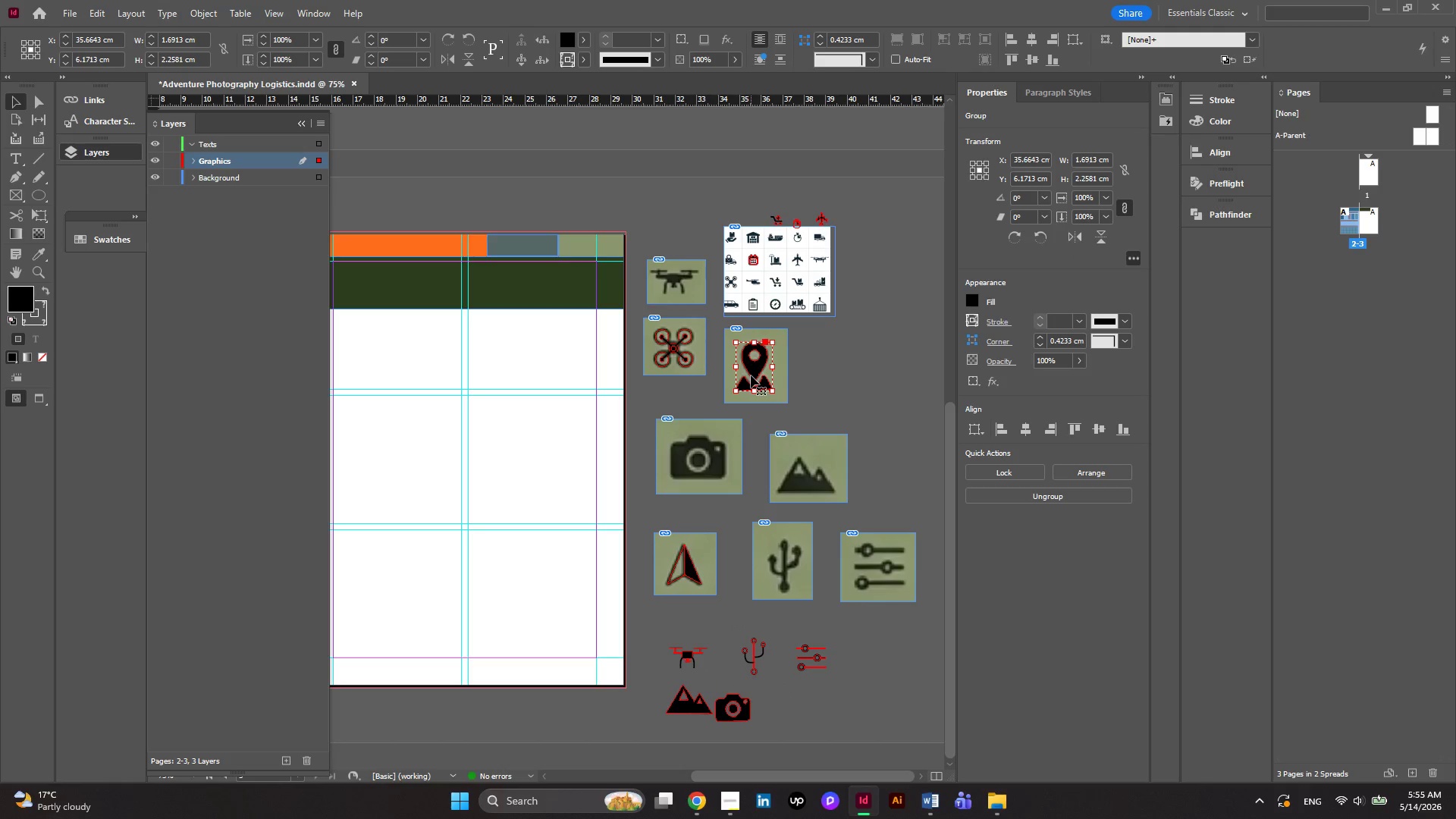 
left_click_drag(start_coordinate=[751, 375], to_coordinate=[771, 704])
 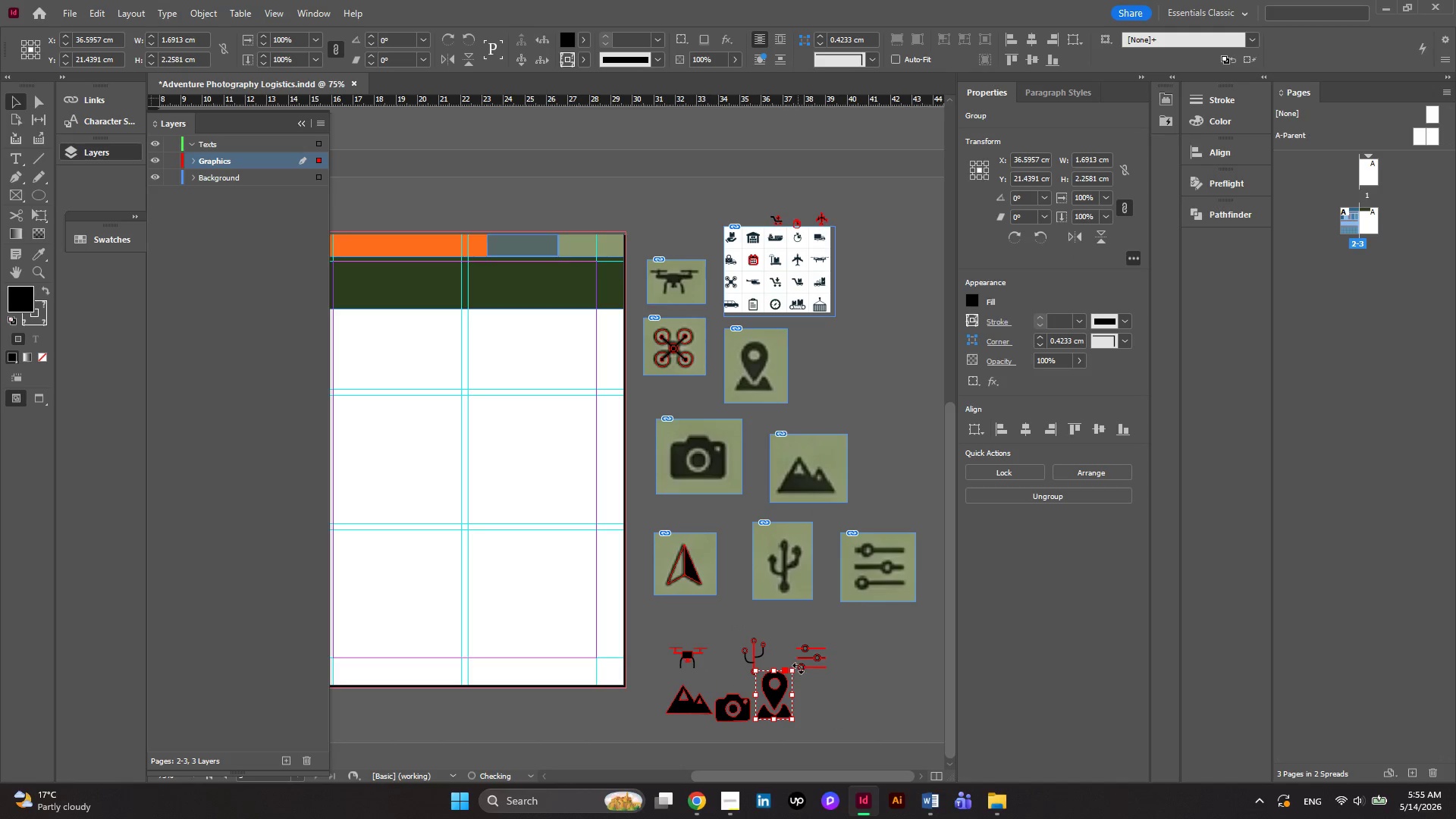 
hold_key(key=ShiftLeft, duration=1.45)
left_click_drag(start_coordinate=[795, 673], to_coordinate=[792, 695])
 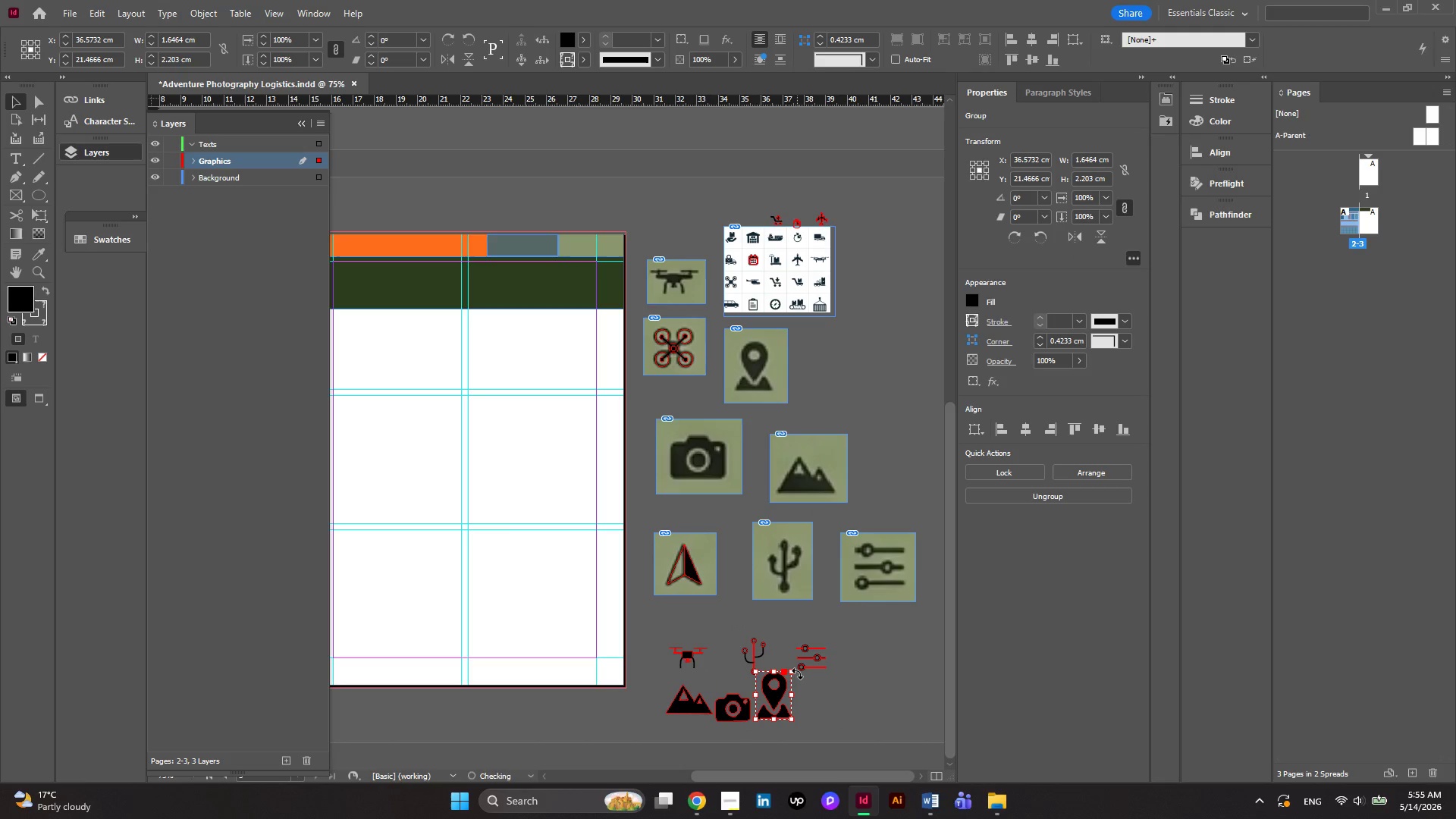 
hold_key(key=ShiftLeft, duration=2.97)
left_click_drag(start_coordinate=[792, 672], to_coordinate=[782, 697])
 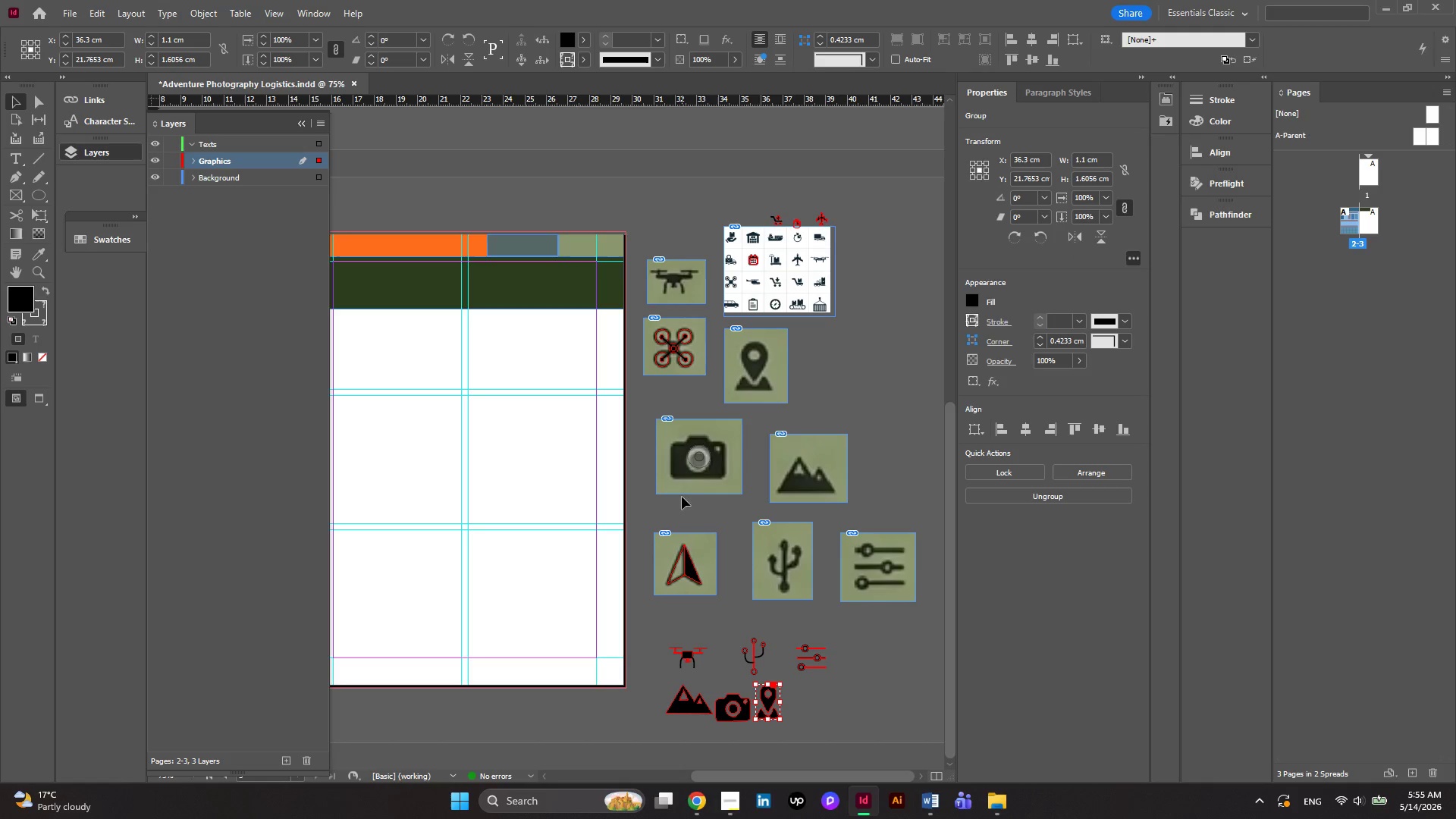 
left_click([680, 566])
 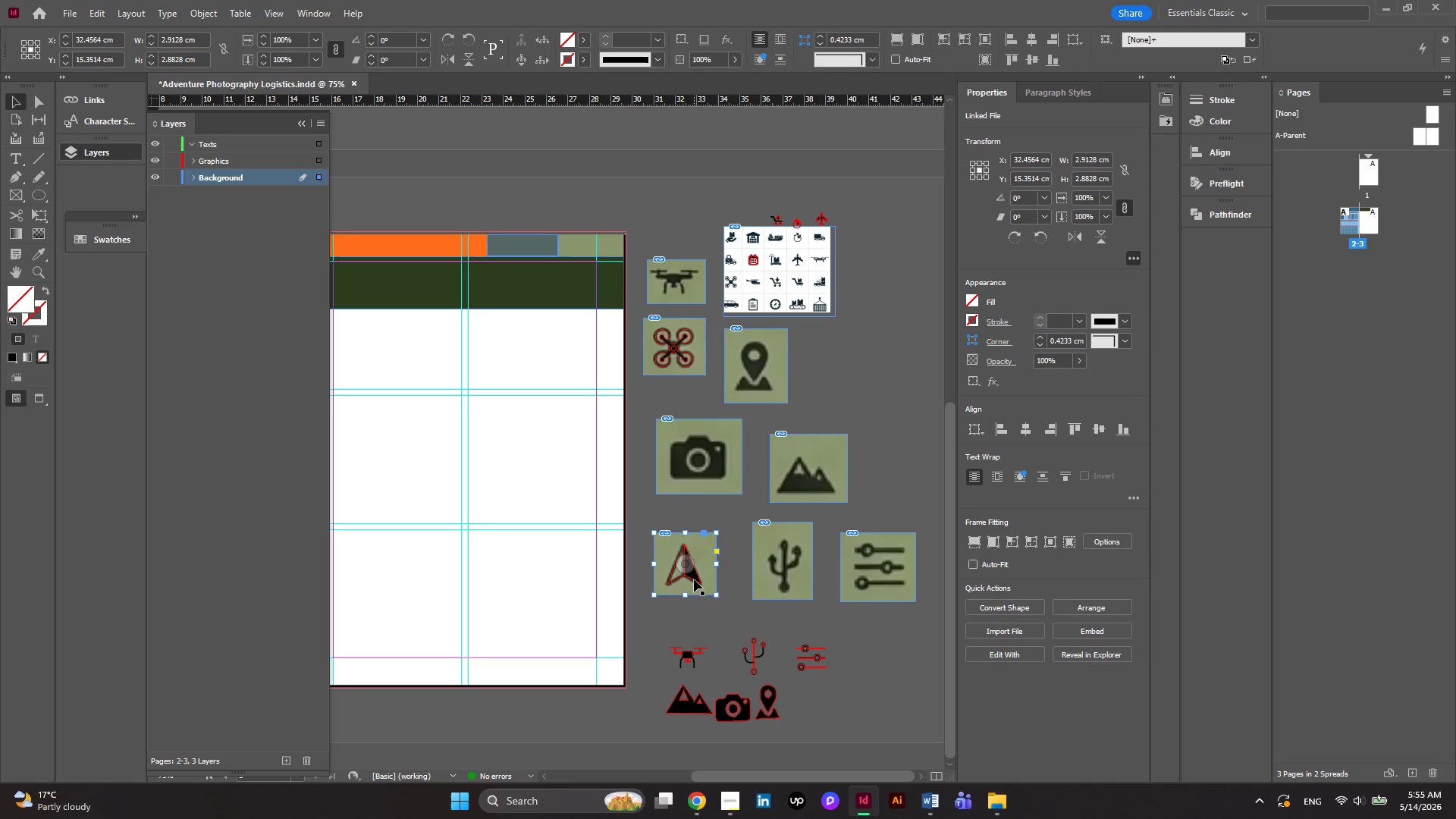 
left_click([694, 579])
 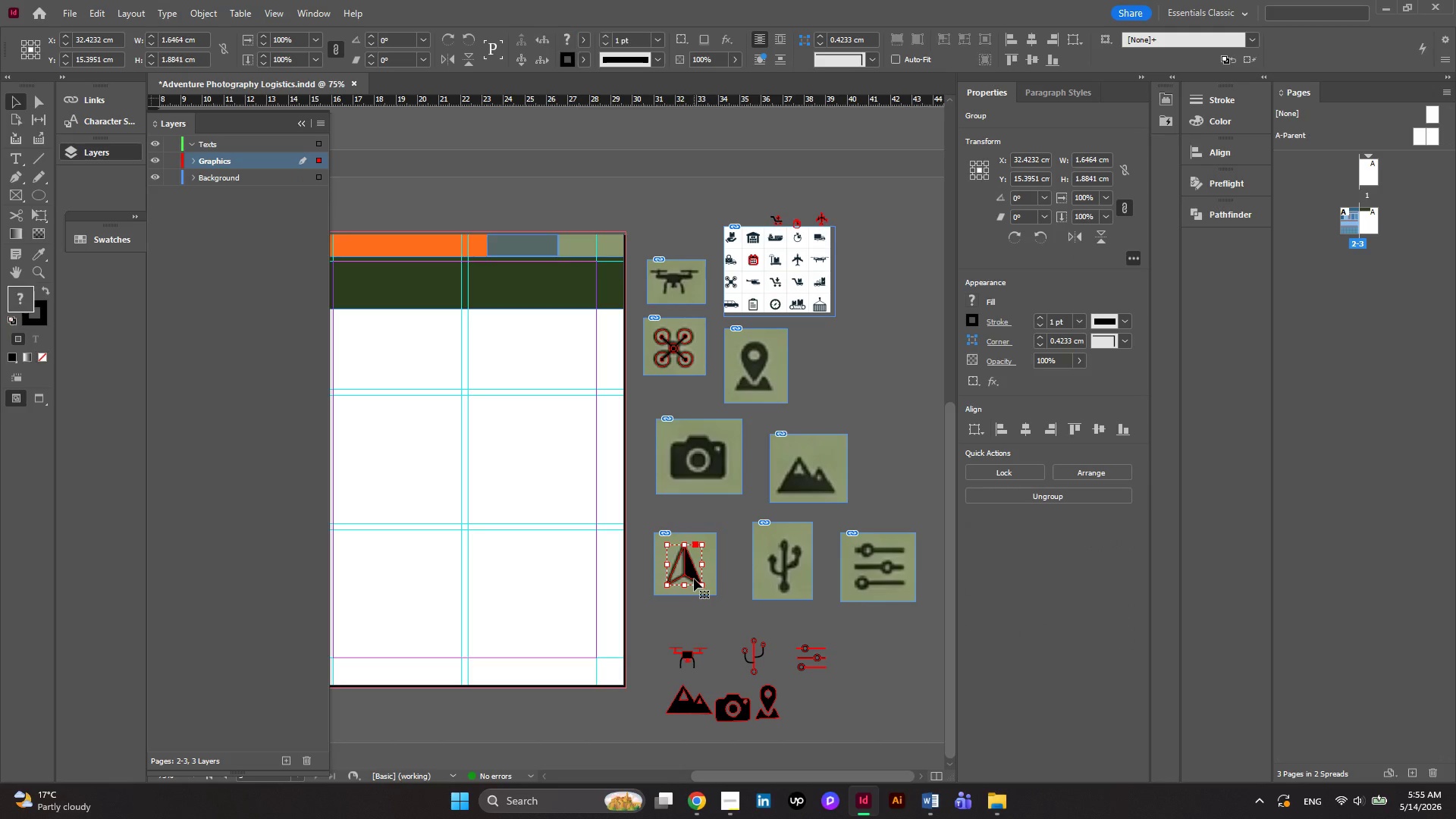 
left_click_drag(start_coordinate=[694, 579], to_coordinate=[827, 711])
 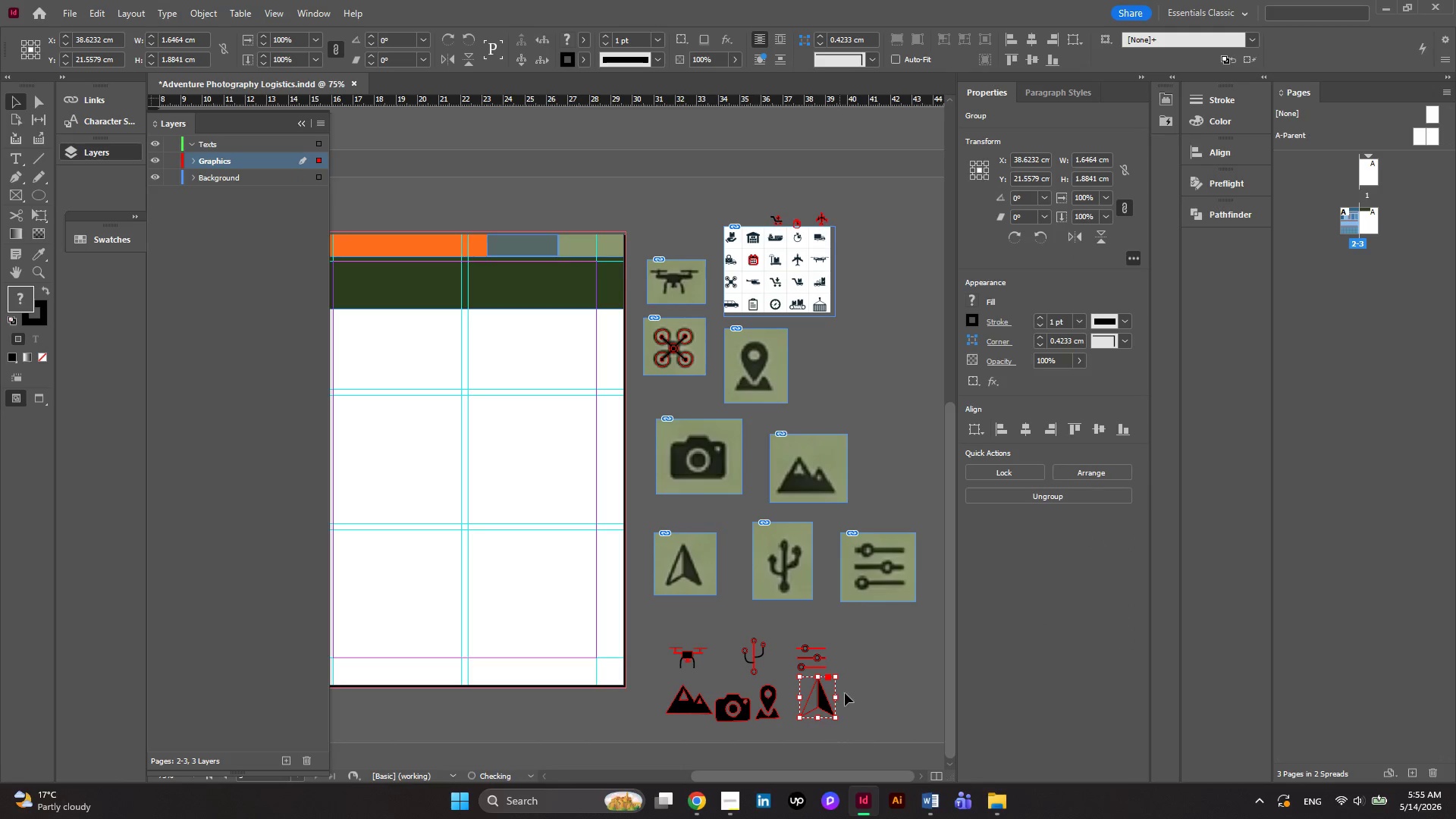 
hold_key(key=ShiftLeft, duration=1.75)
left_click_drag(start_coordinate=[838, 680], to_coordinate=[824, 700])
 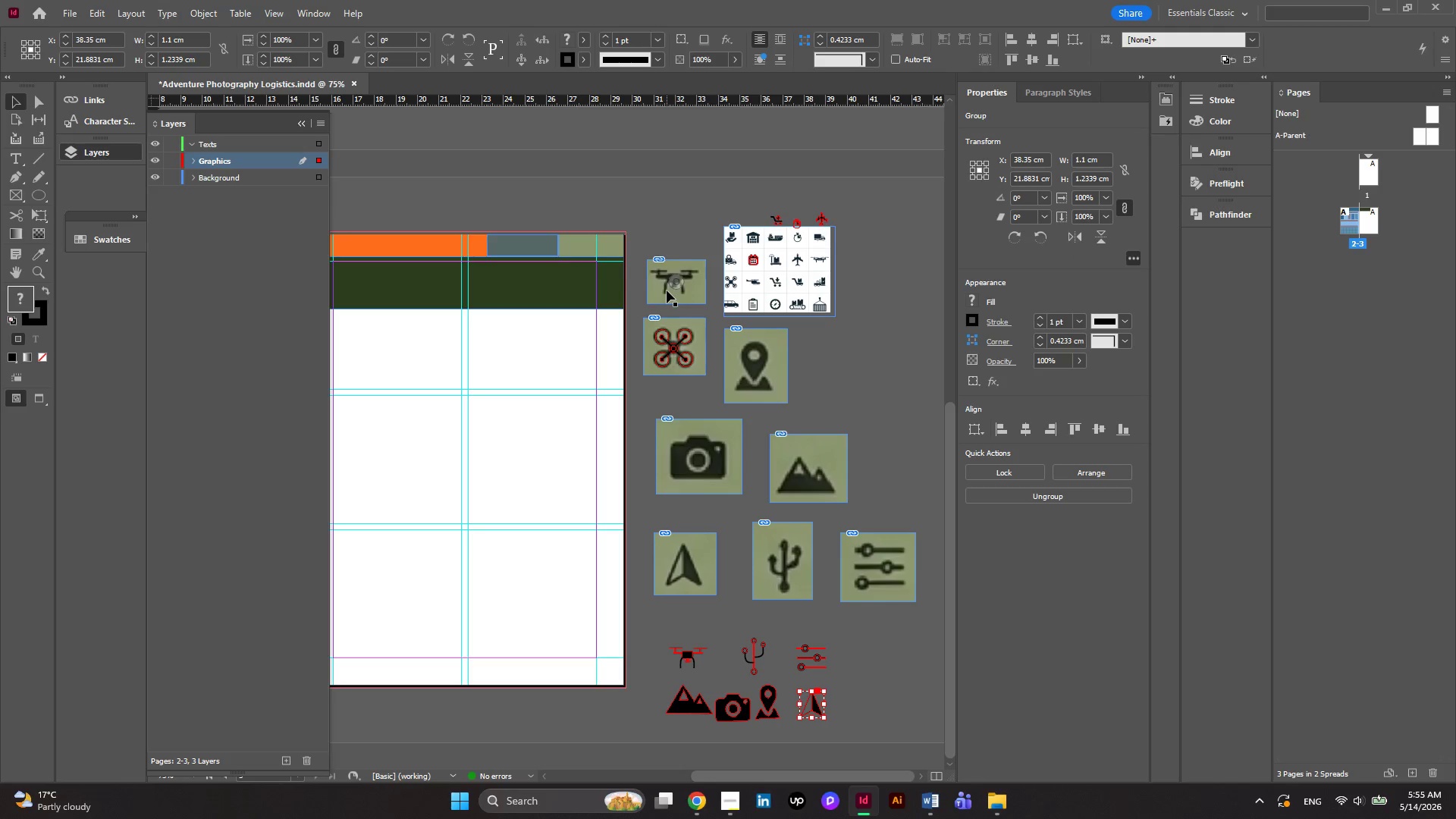 
left_click([673, 350])
 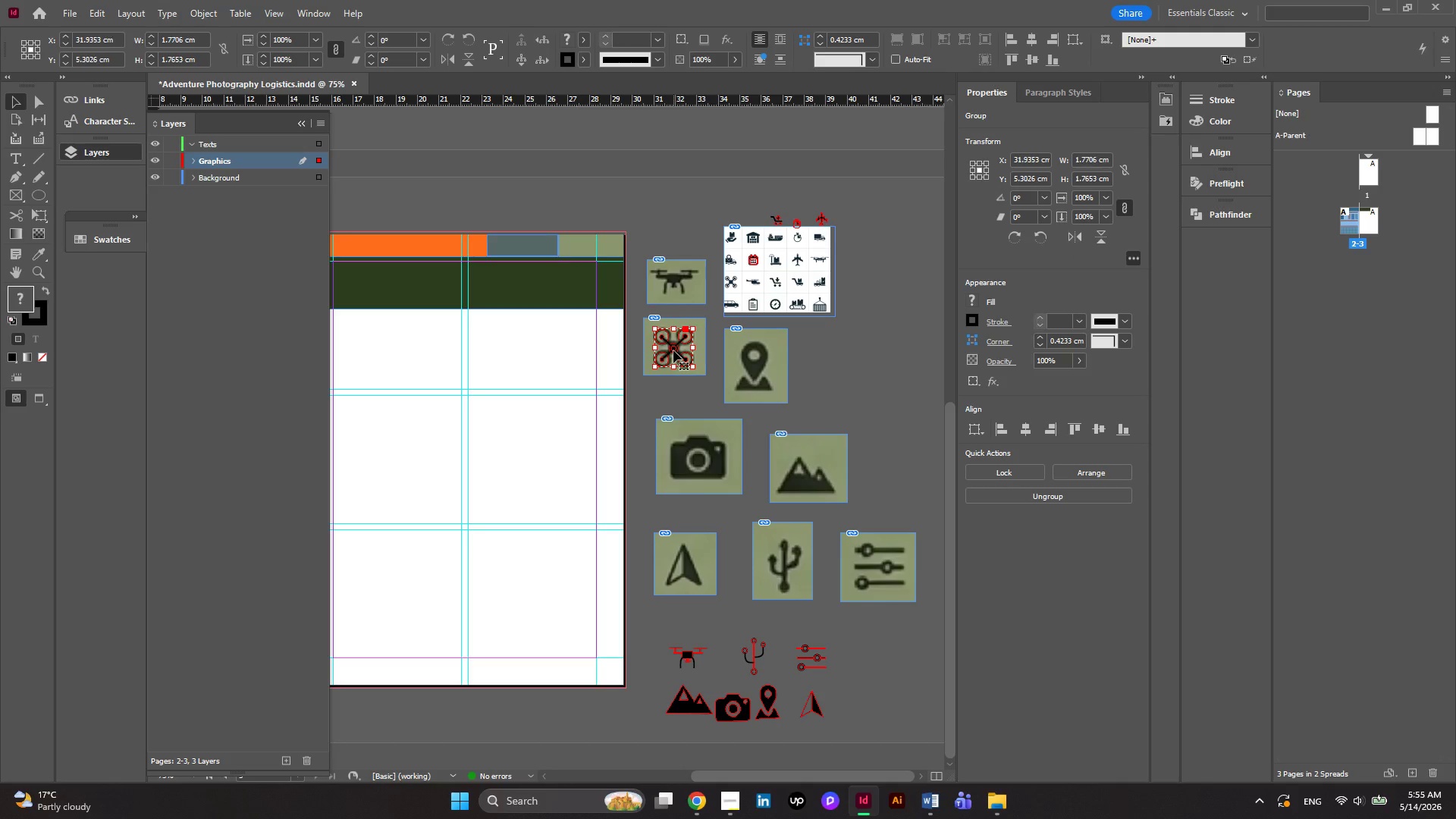 
hold_key(key=ShiftLeft, duration=2.0)
left_click_drag(start_coordinate=[673, 350], to_coordinate=[847, 708])
 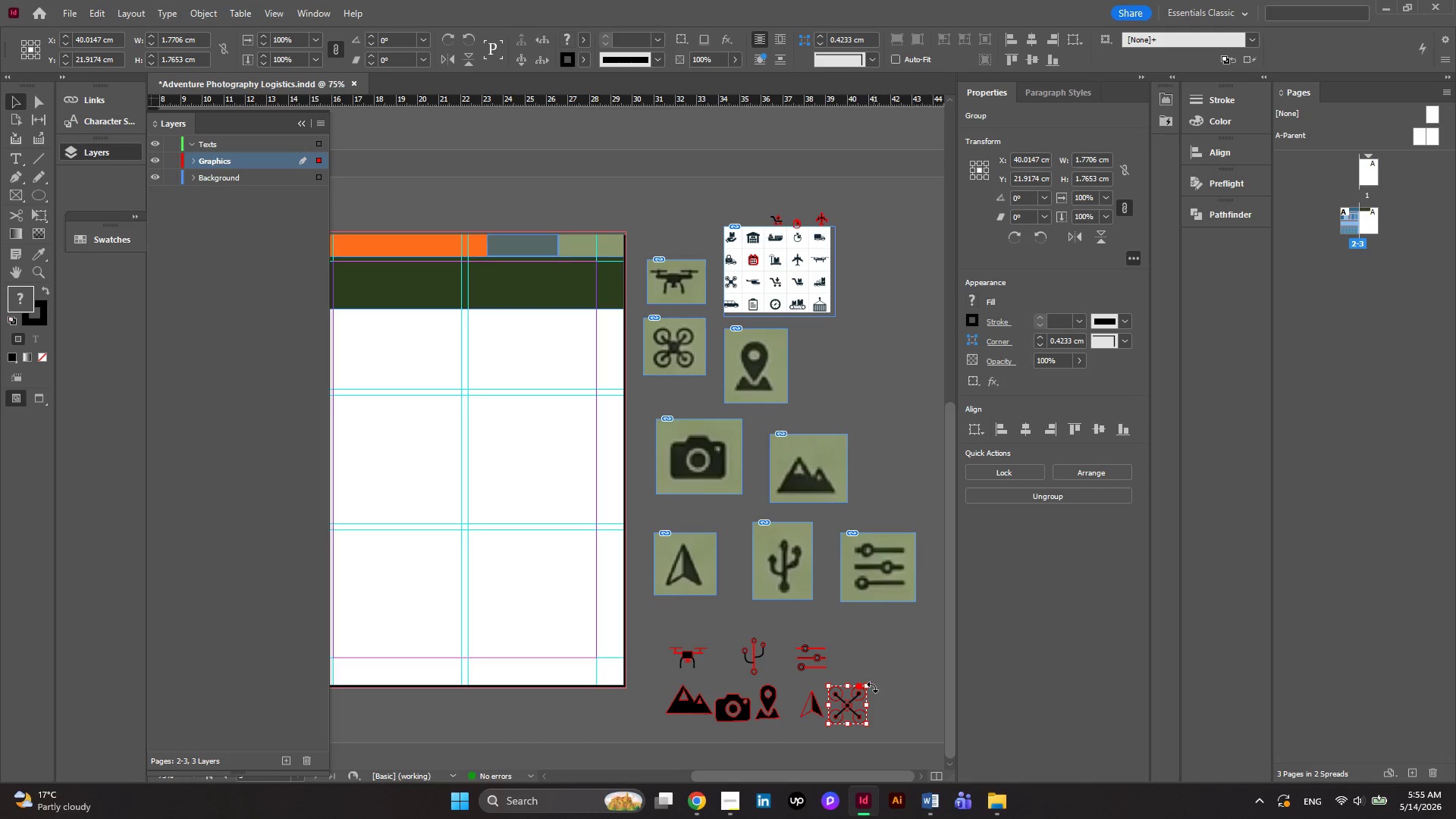 
hold_key(key=ShiftLeft, duration=2.39)
left_click_drag(start_coordinate=[869, 686], to_coordinate=[861, 704])
 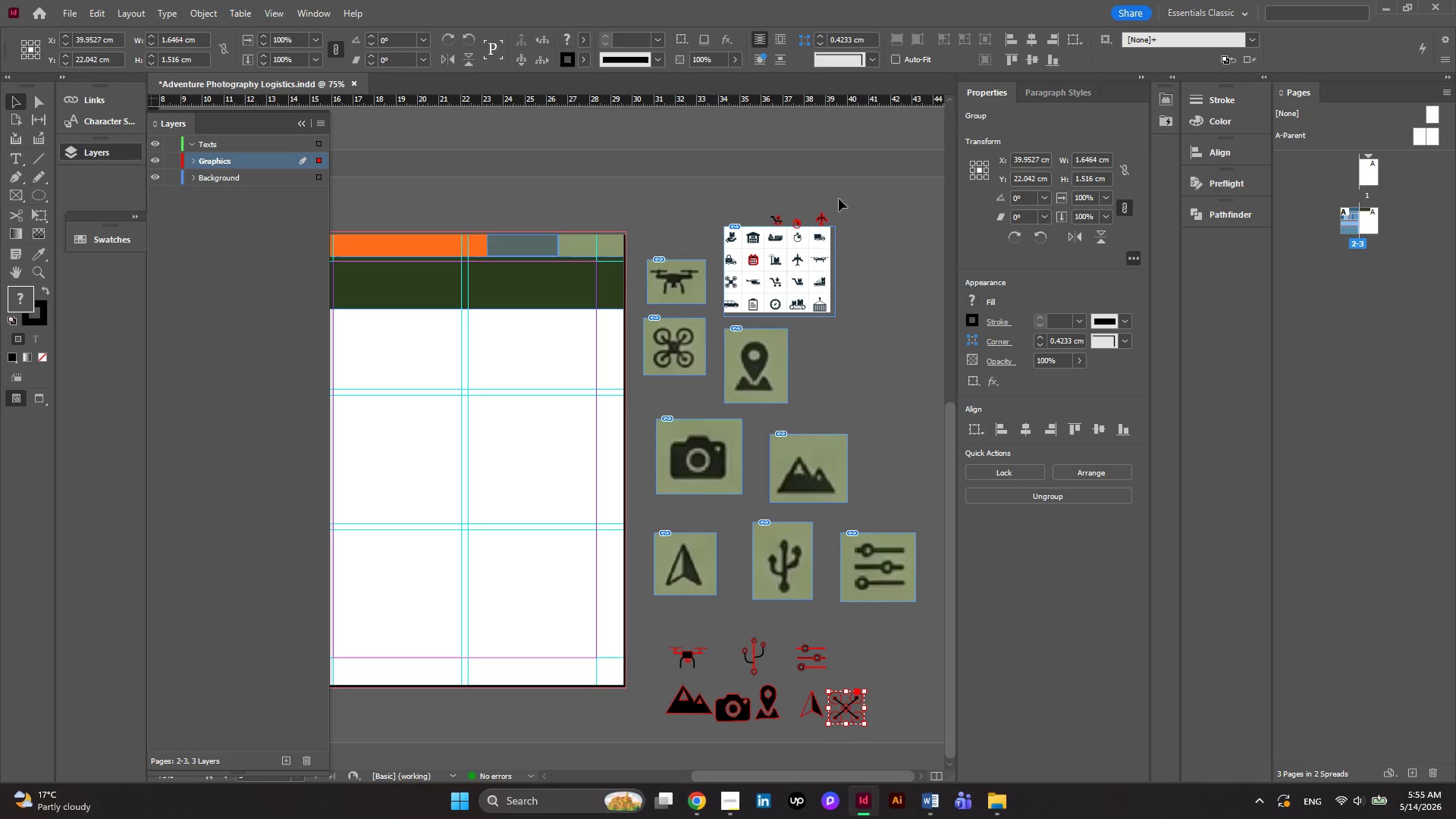 
left_click_drag(start_coordinate=[795, 284], to_coordinate=[868, 299])
 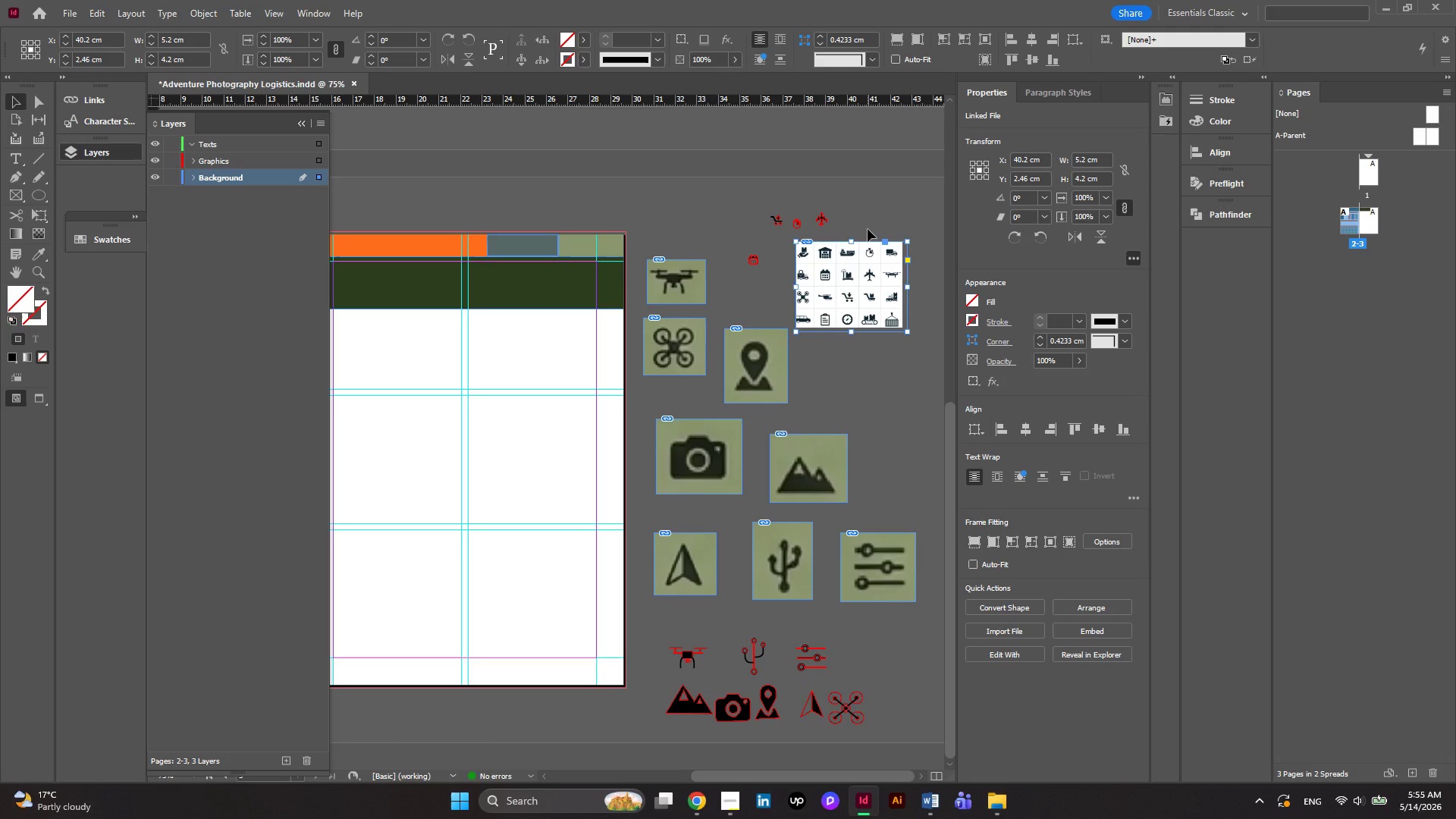 
left_click_drag(start_coordinate=[868, 229], to_coordinate=[763, 207])
 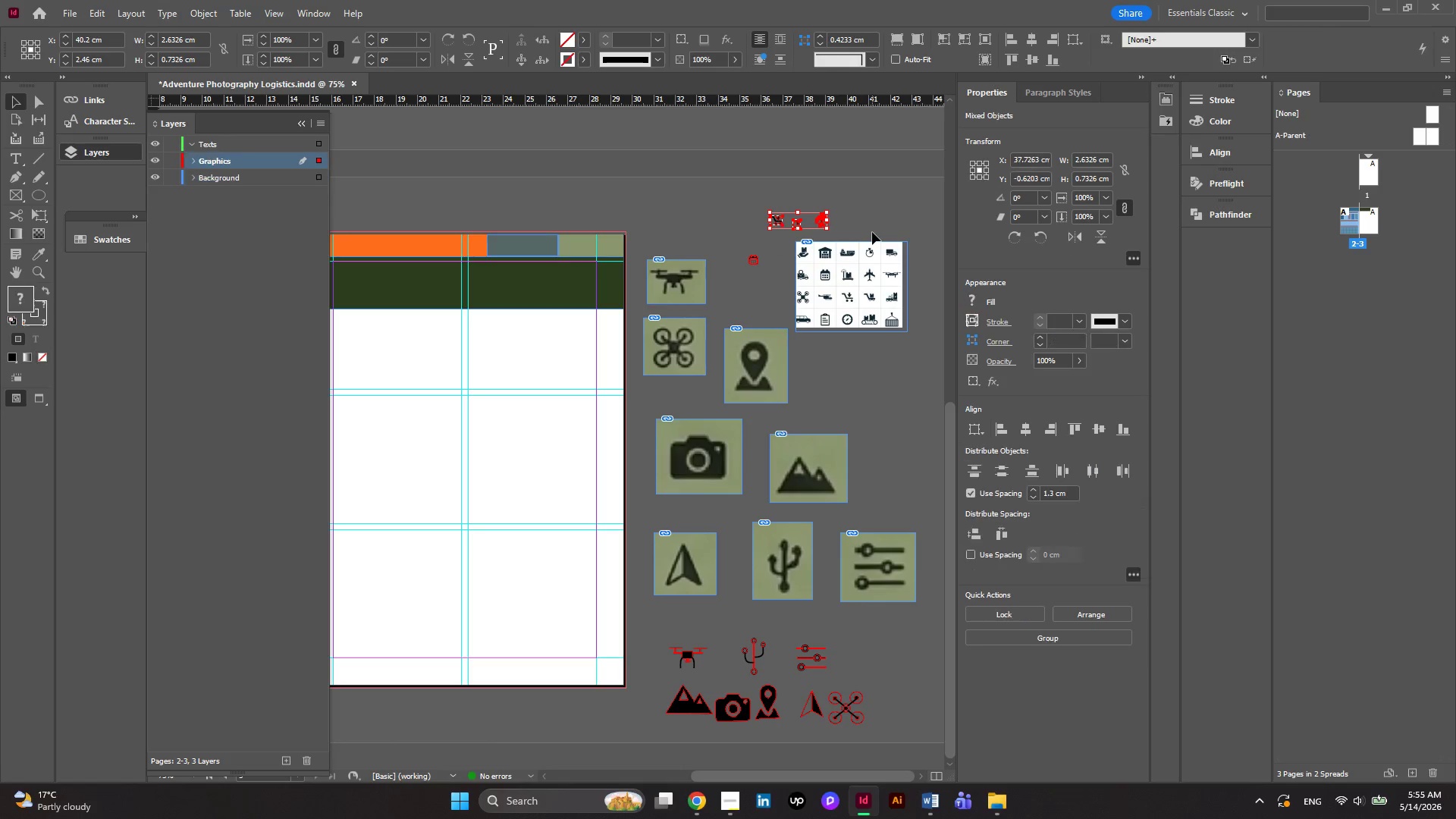 
hold_key(key=ShiftLeft, duration=1.53)
left_click_drag(start_coordinate=[827, 210], to_coordinate=[839, 209])
 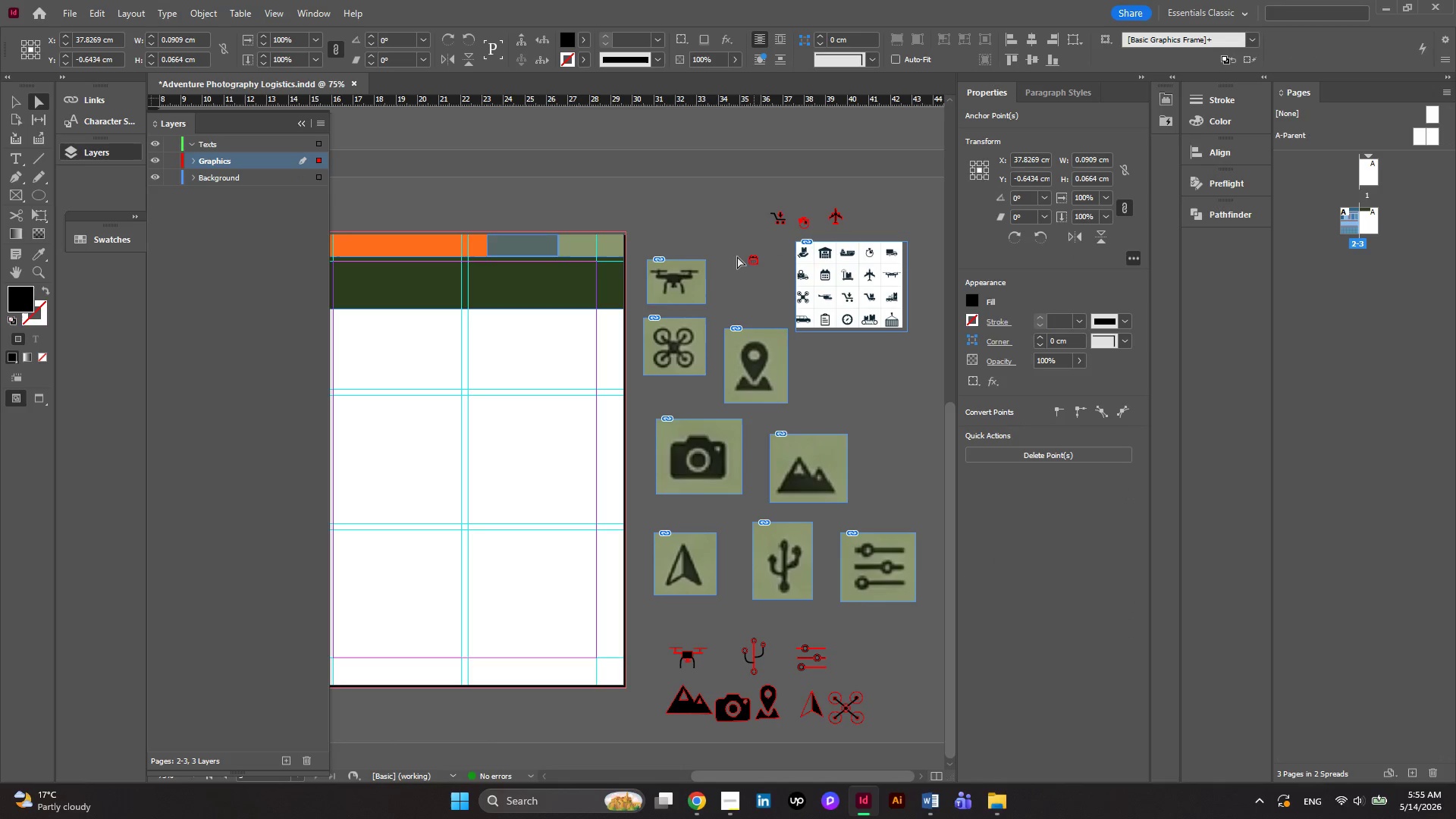 
left_click_drag(start_coordinate=[770, 275], to_coordinate=[721, 233])
 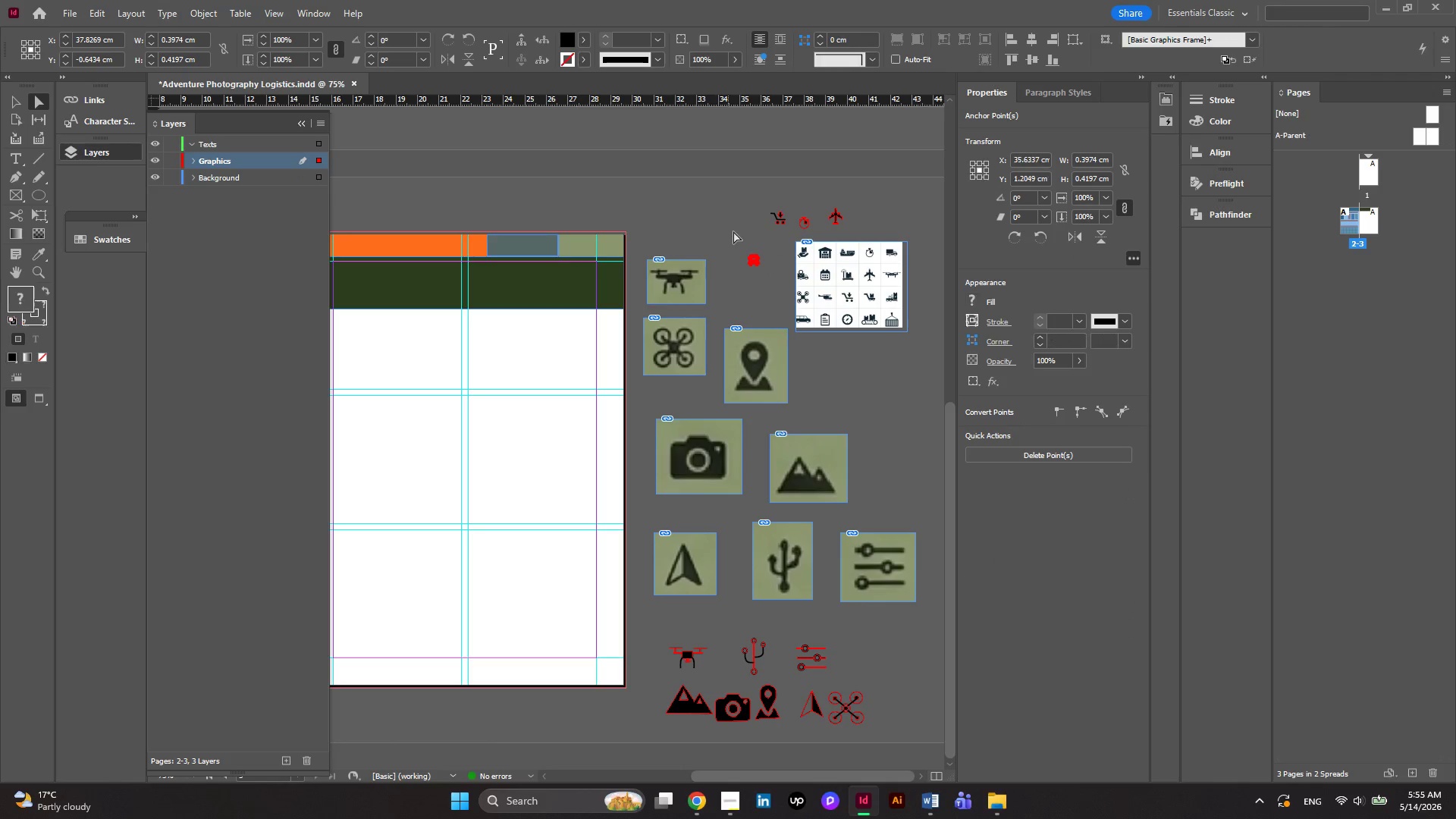 
hold_key(key=ShiftLeft, duration=0.72)
 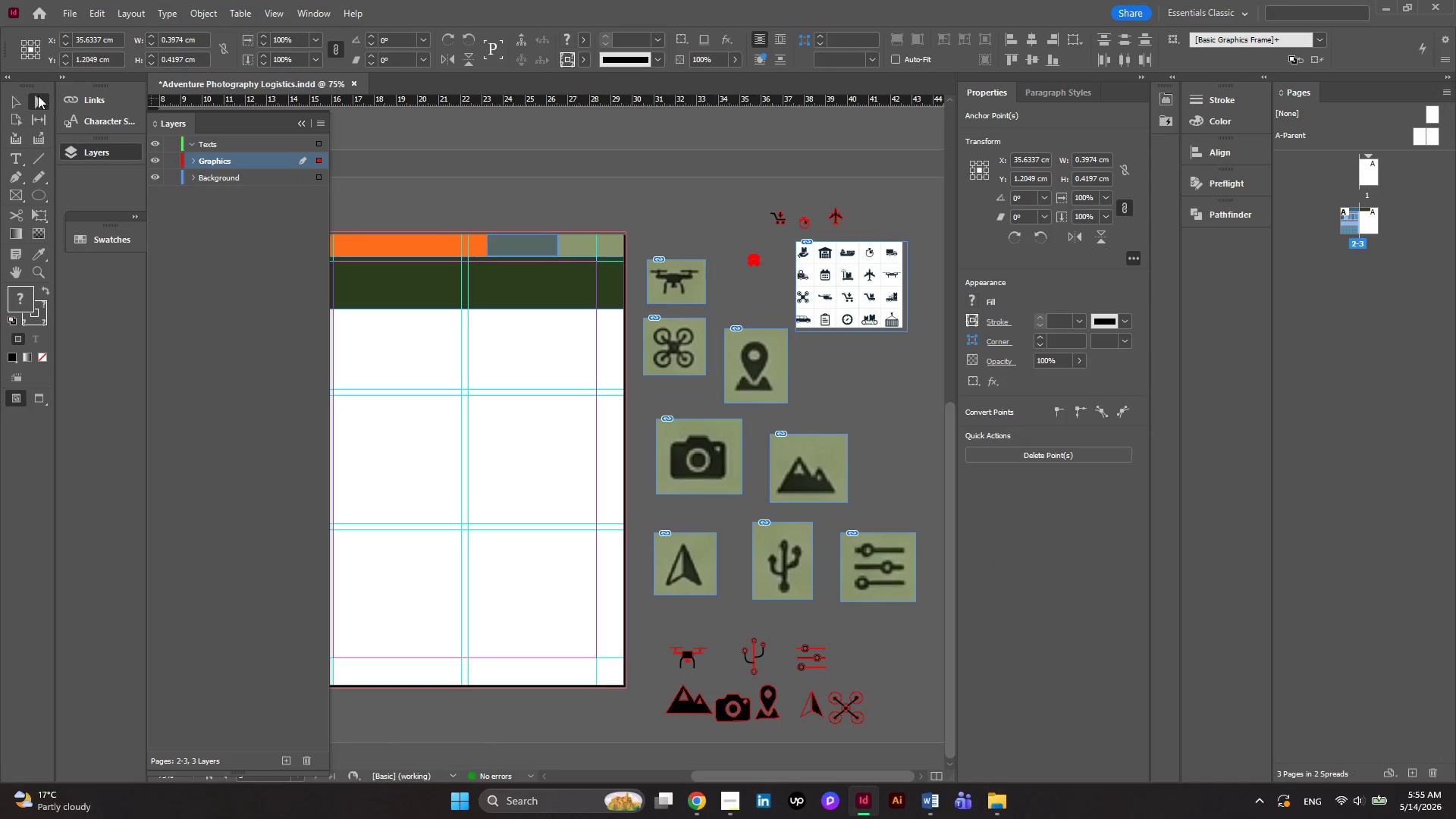 
left_click([18, 99])
 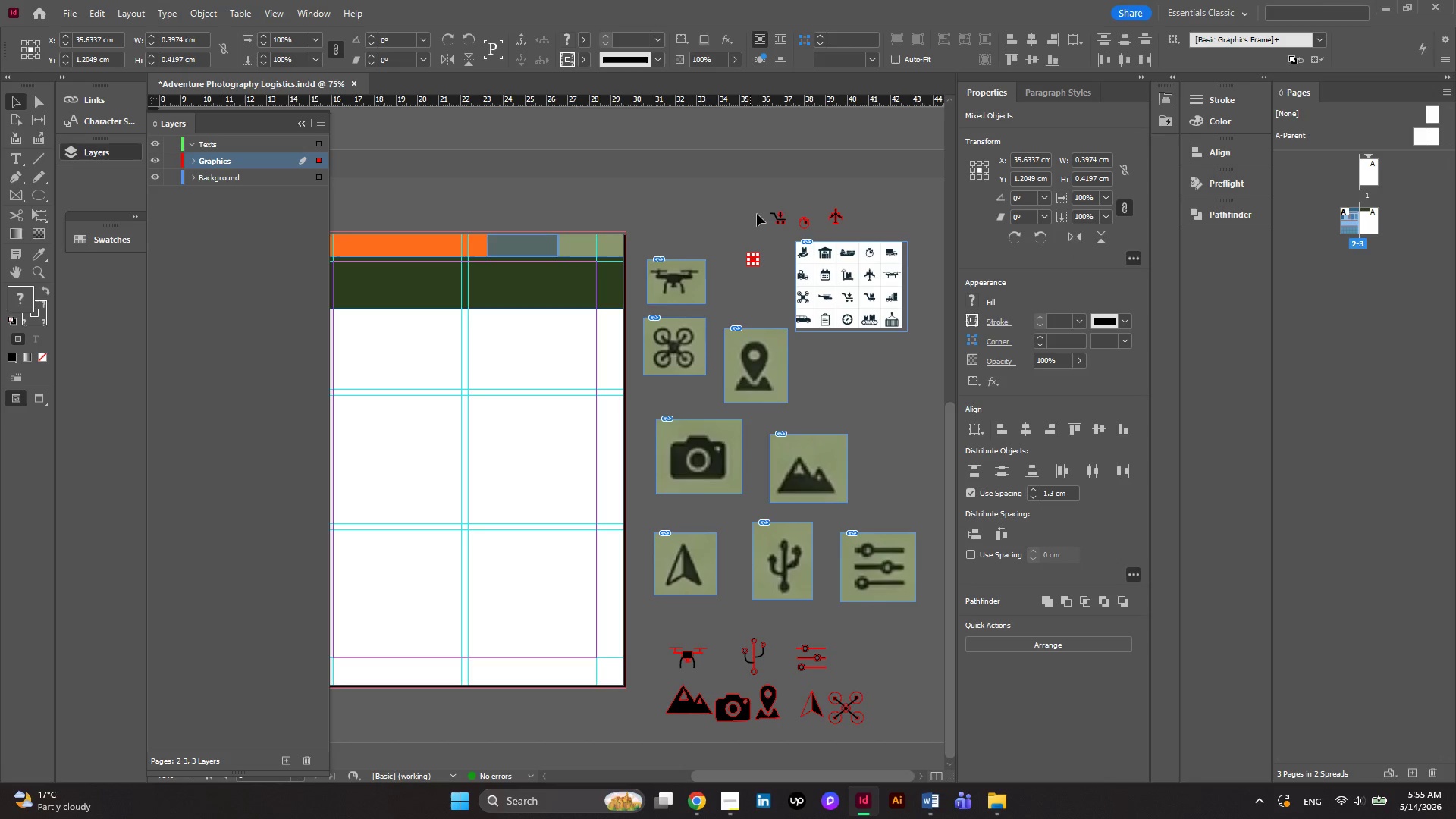 
hold_key(key=ShiftLeft, duration=1.64)
left_click_drag(start_coordinate=[755, 258], to_coordinate=[760, 242])
 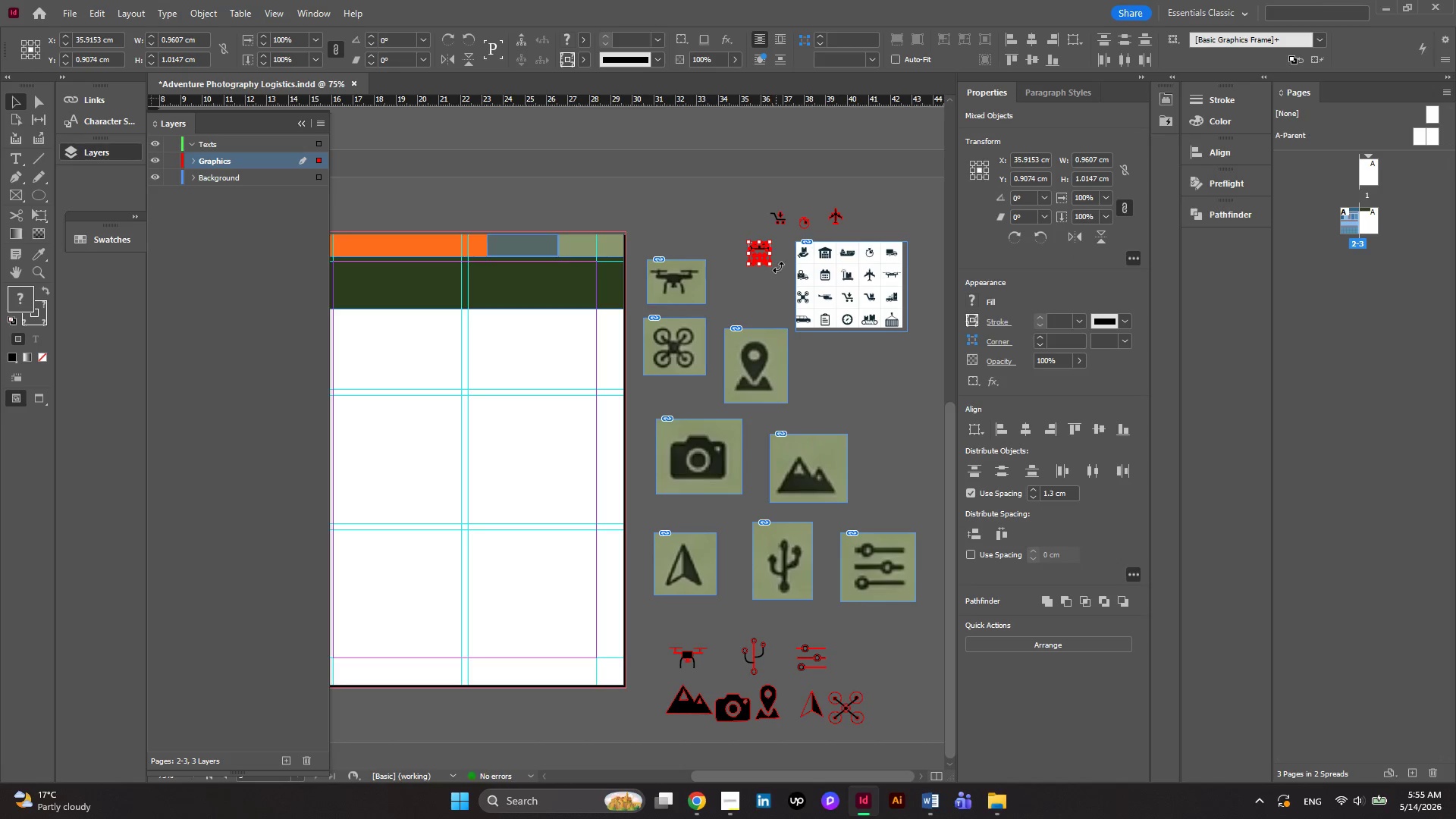 
left_click([789, 243])
 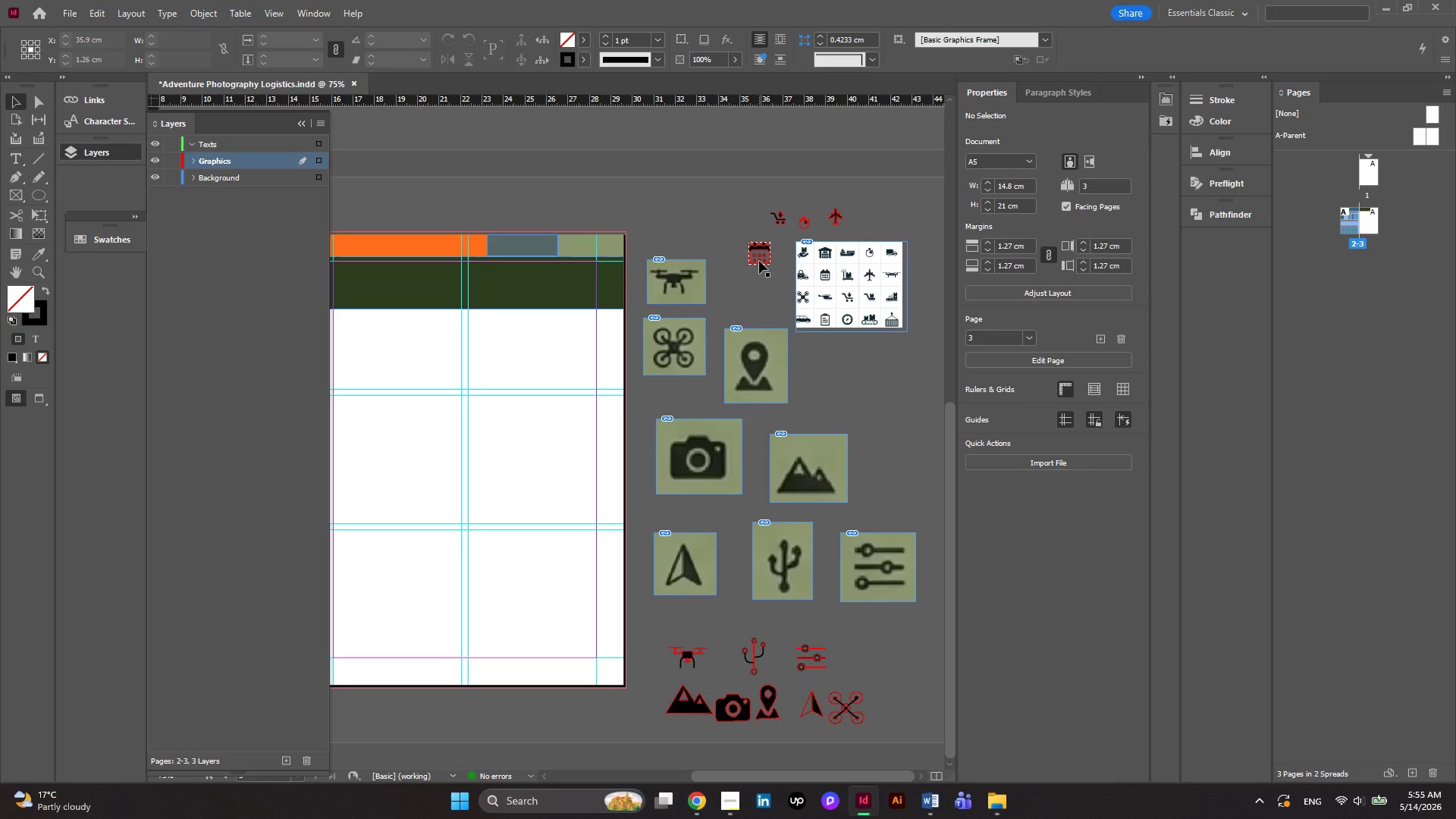 
left_click_drag(start_coordinate=[759, 261], to_coordinate=[868, 661])
 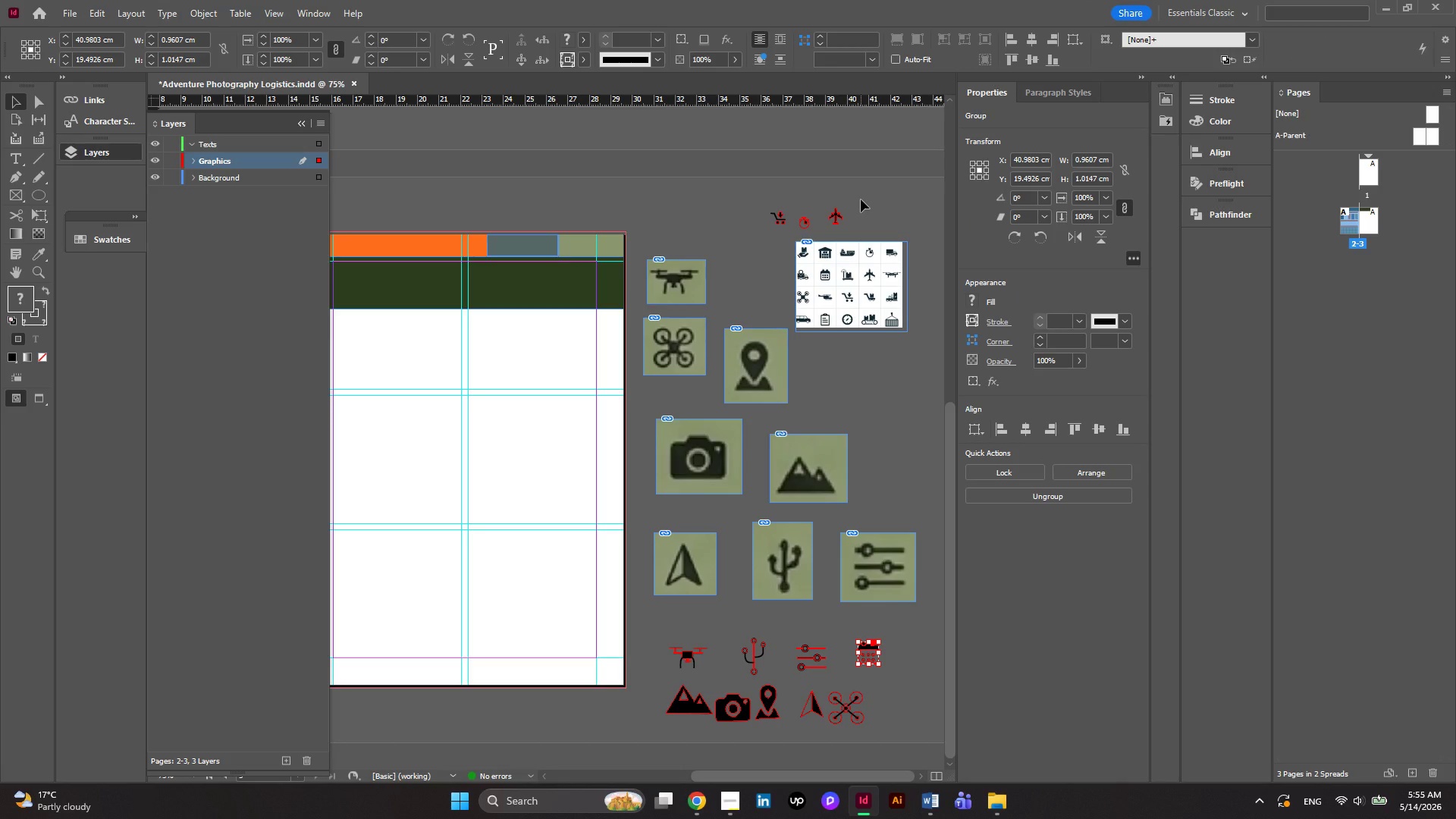 
hold_key(key=ControlLeft, duration=0.56)
scroll: coordinate [840, 313], scroll_direction: down, amount: 4.0
 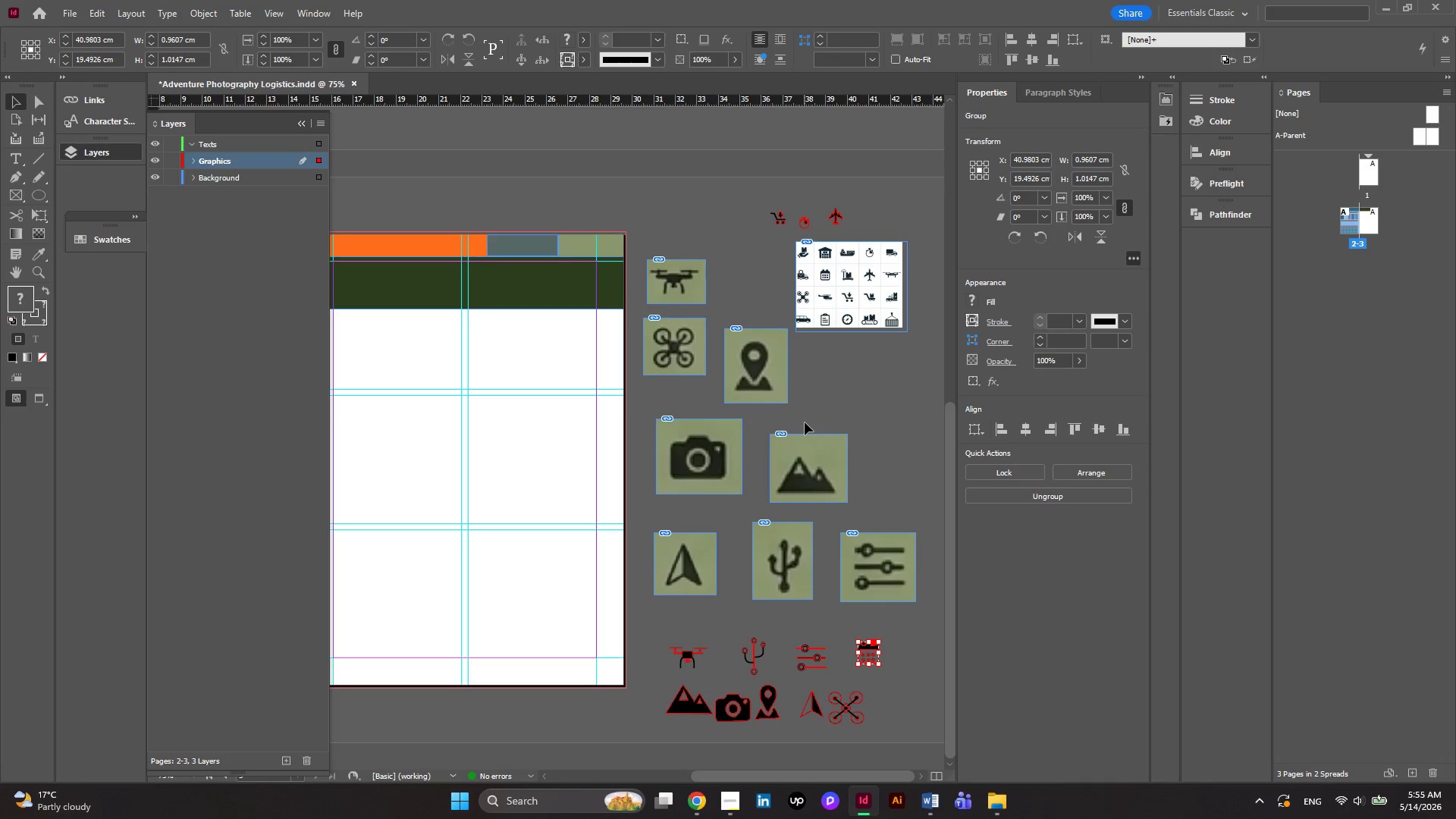 
hold_key(key=ShiftLeft, duration=0.55)
scroll: coordinate [805, 422], scroll_direction: down, amount: 3.0
 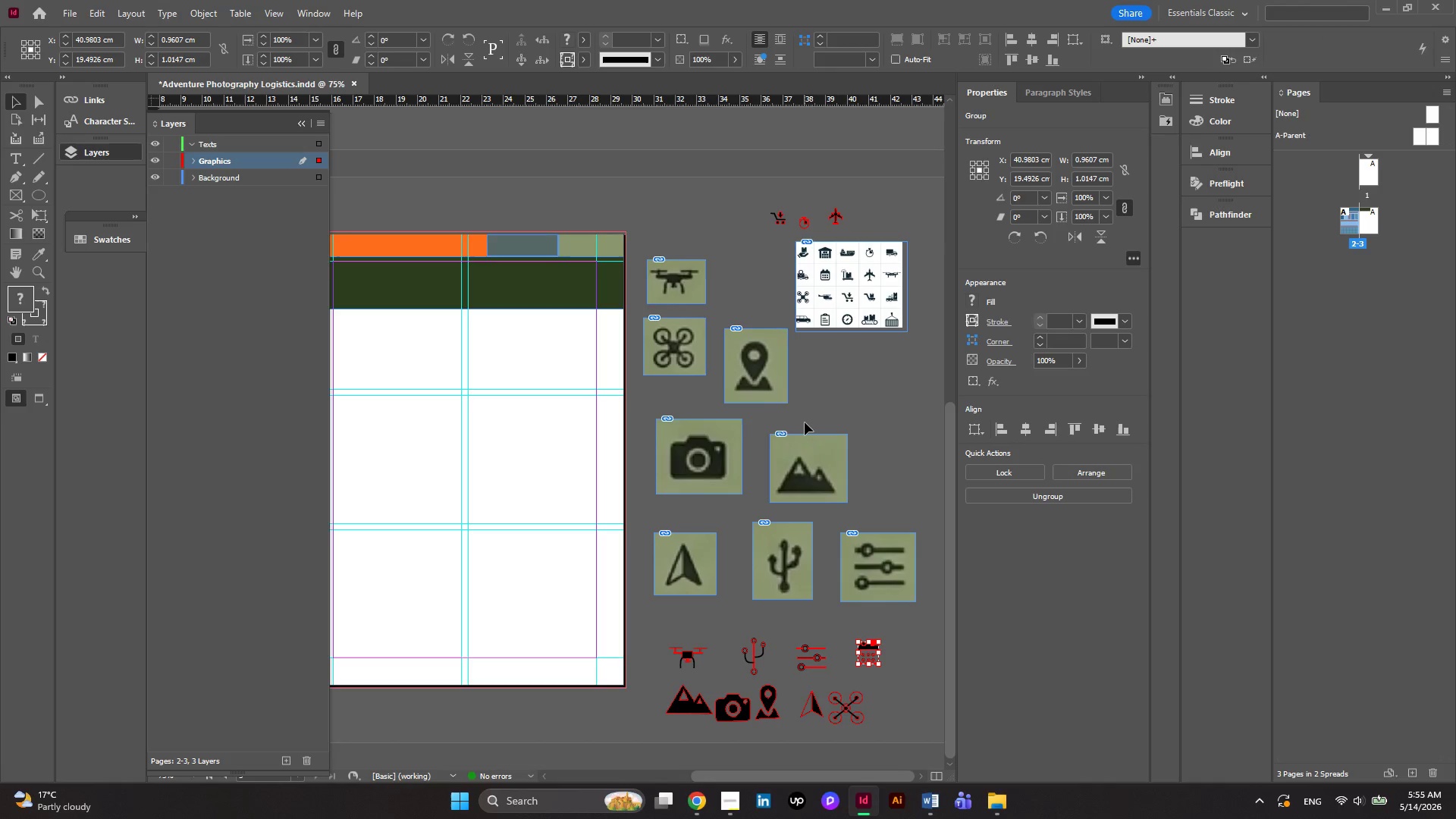 
hold_key(key=AltLeft, duration=0.36)
 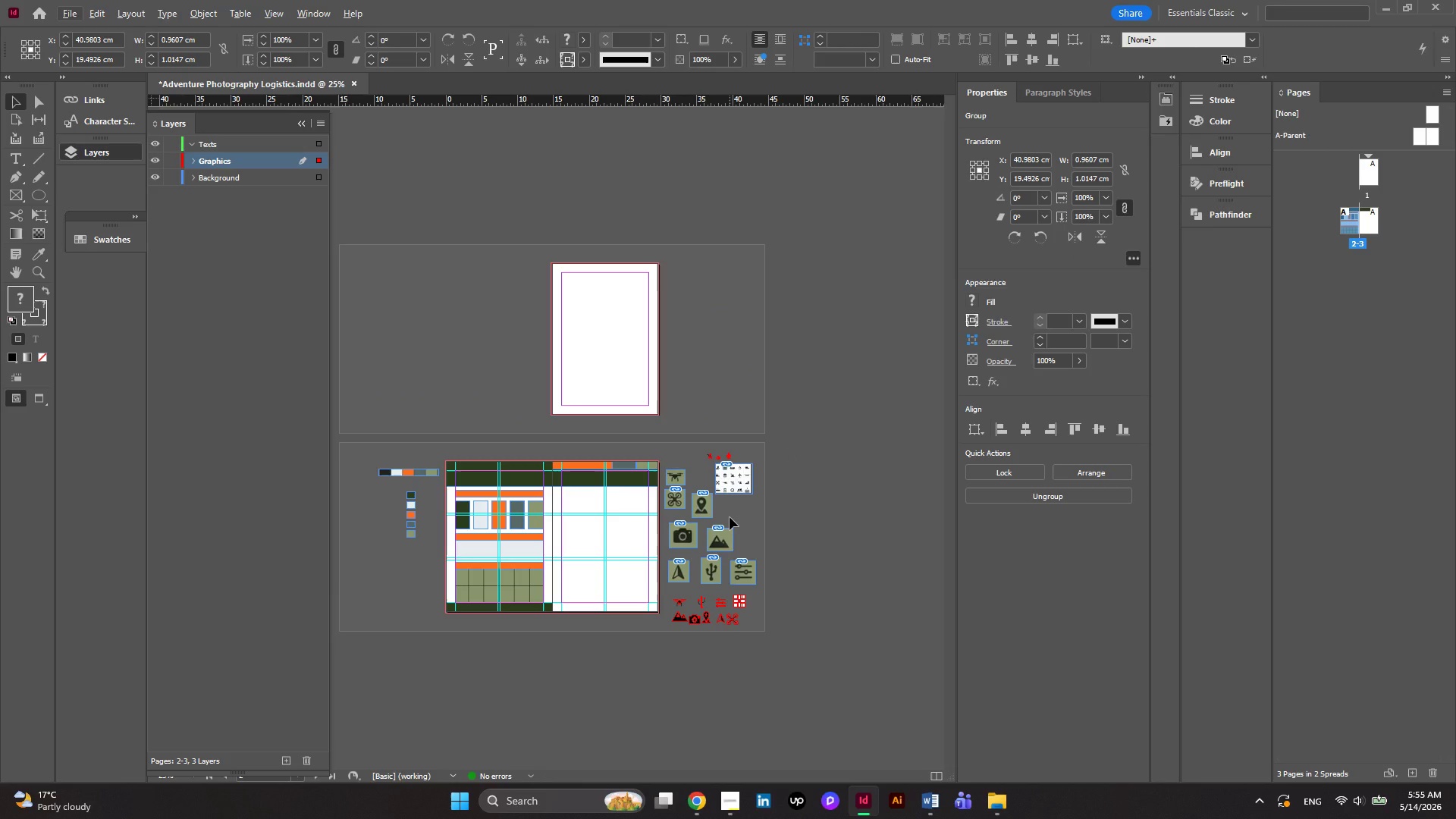 
hold_key(key=AltLeft, duration=0.56)
scroll: coordinate [730, 517], scroll_direction: none, amount: 0.0
 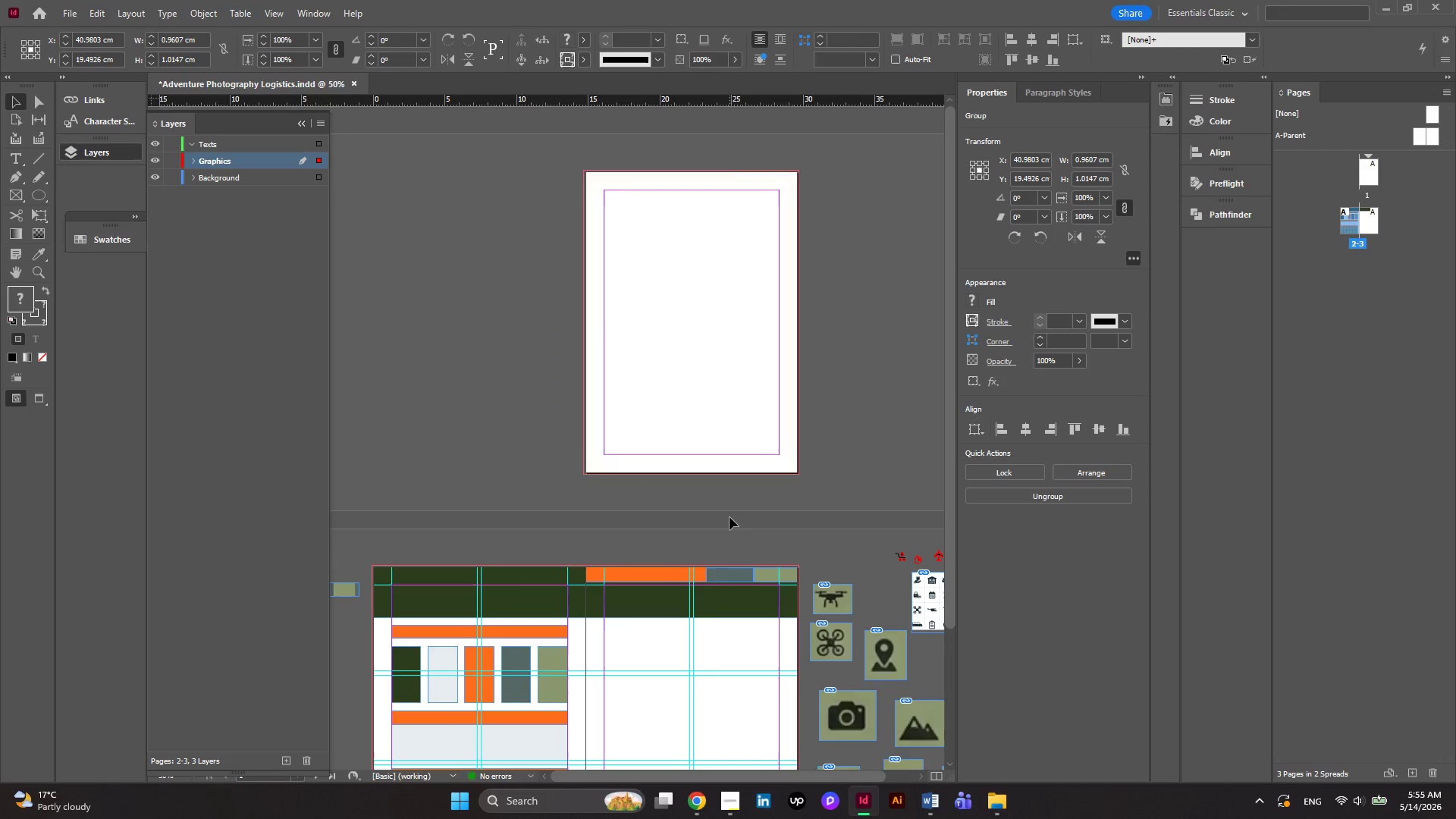 
scroll: coordinate [730, 517], scroll_direction: down, amount: 3.0
 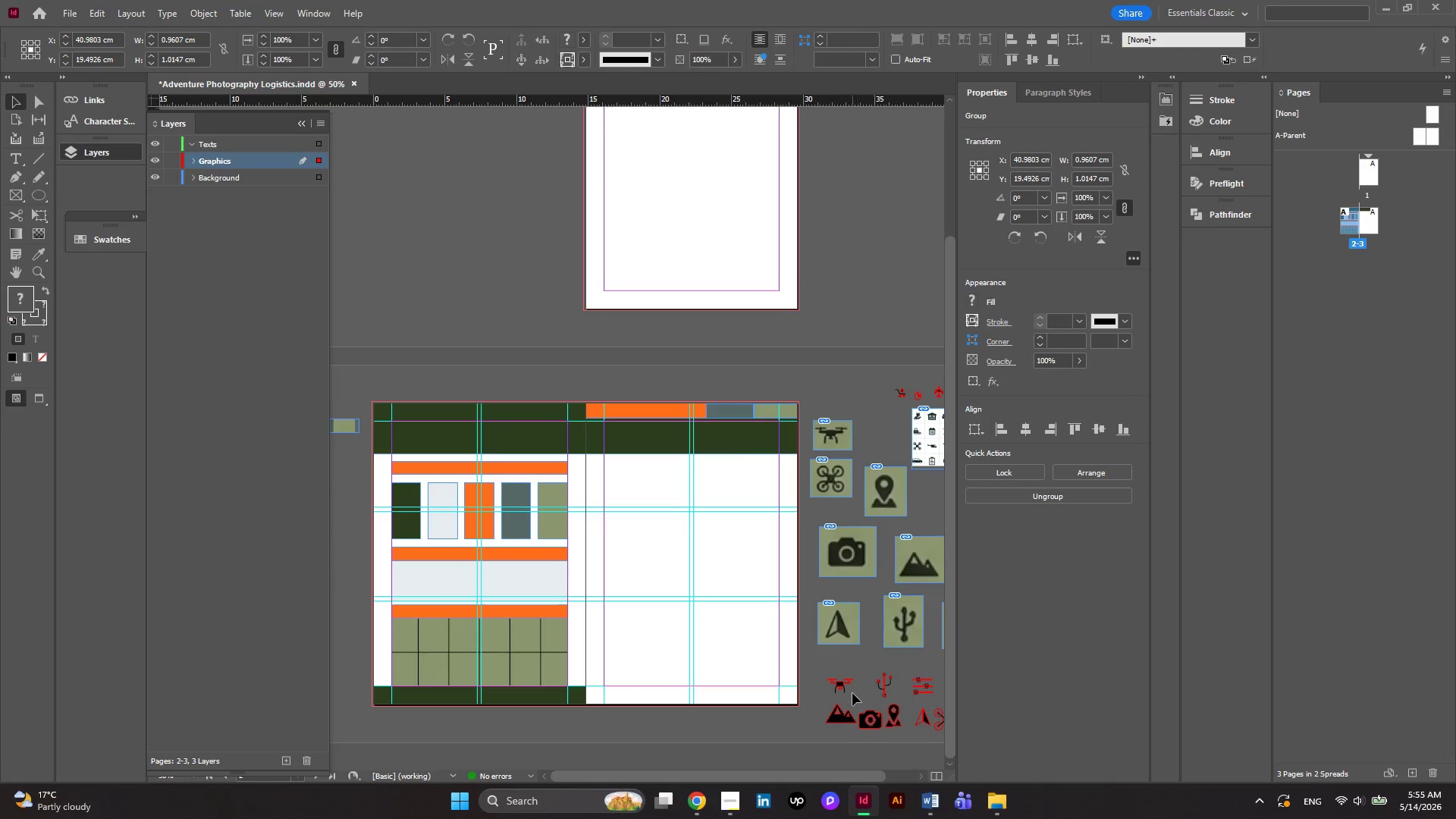 
left_click([843, 685])
 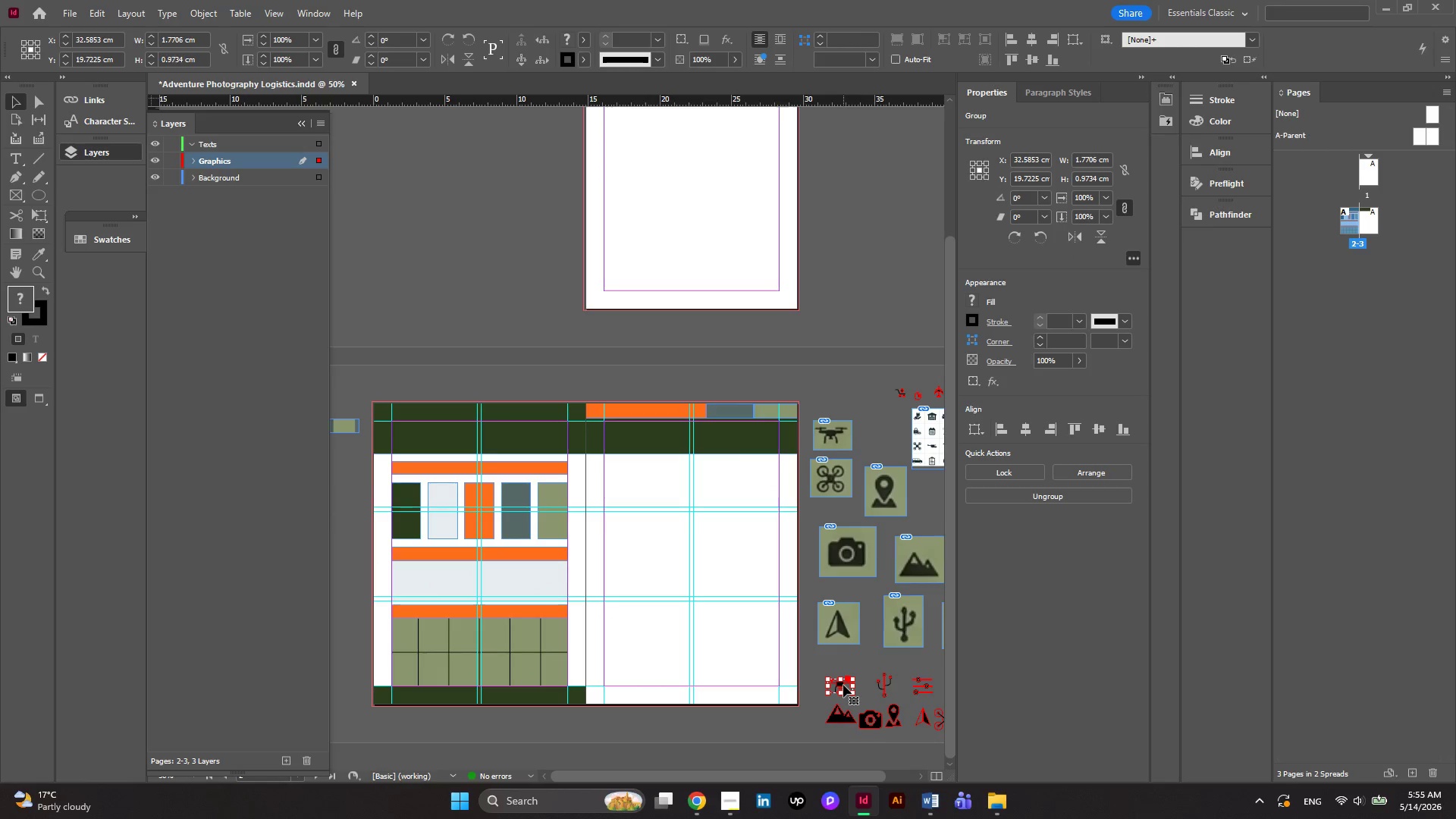 
left_click_drag(start_coordinate=[843, 685], to_coordinate=[412, 636])
 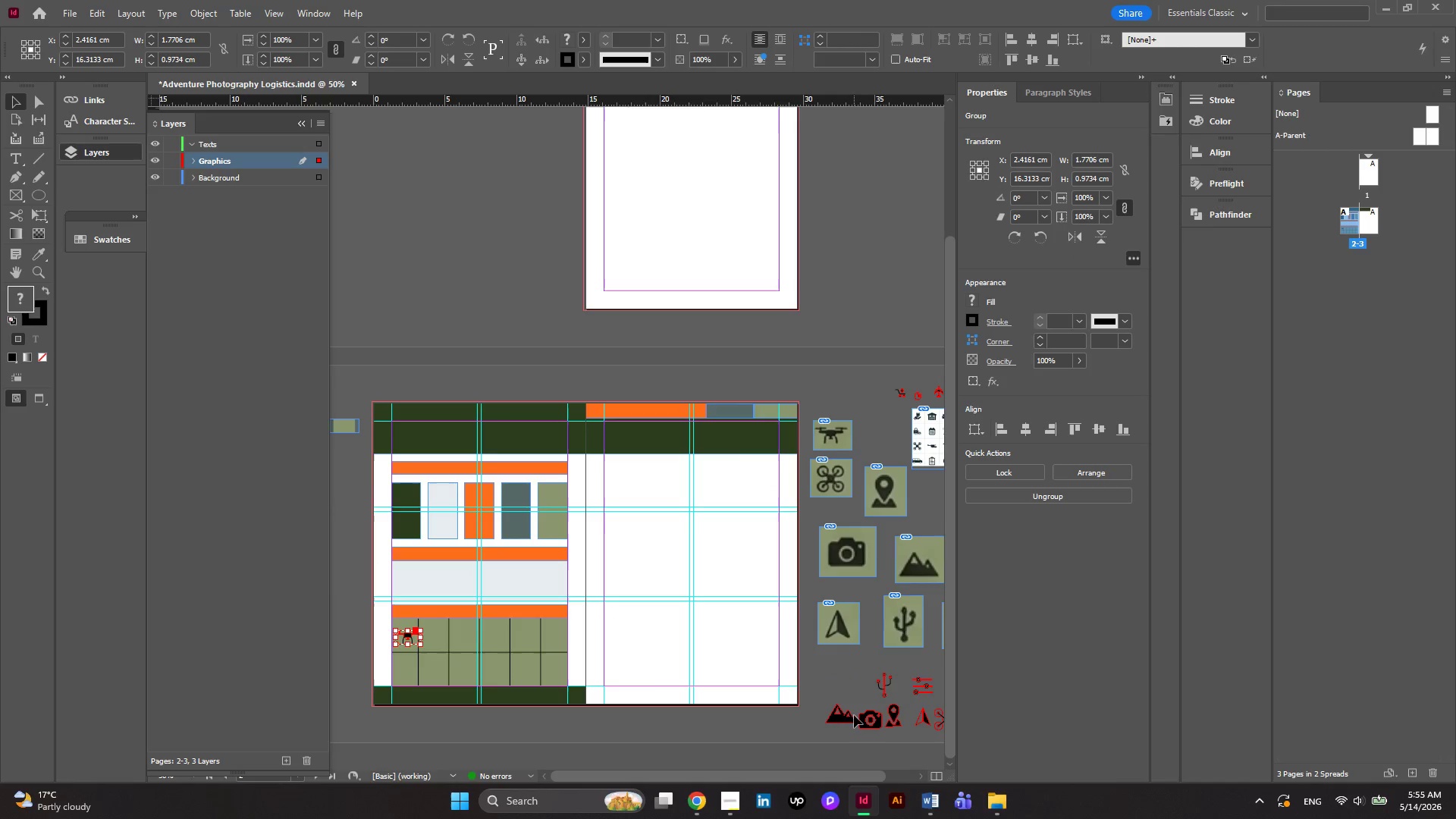 
left_click([845, 715])
 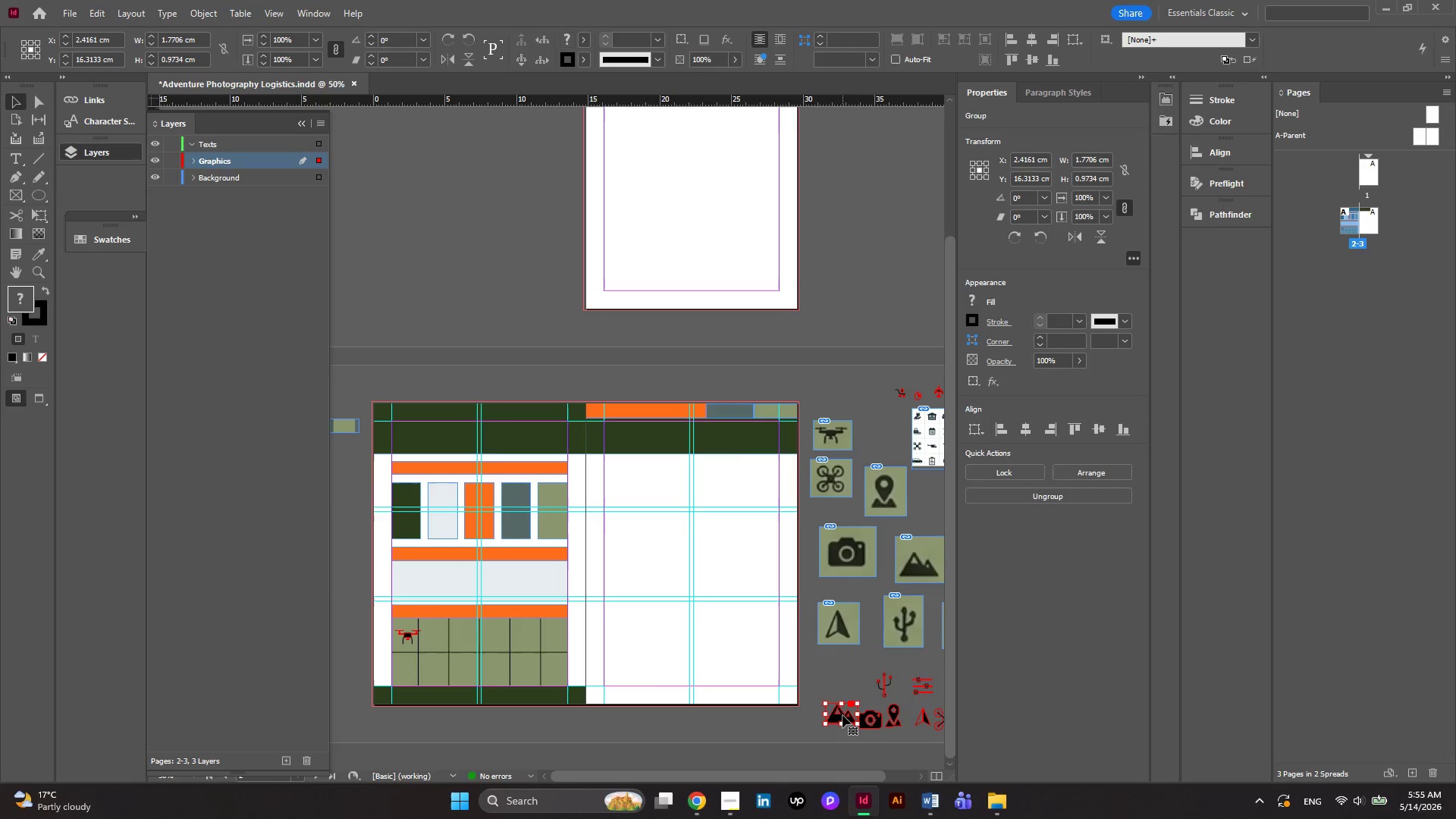 
left_click_drag(start_coordinate=[843, 715], to_coordinate=[436, 636])
 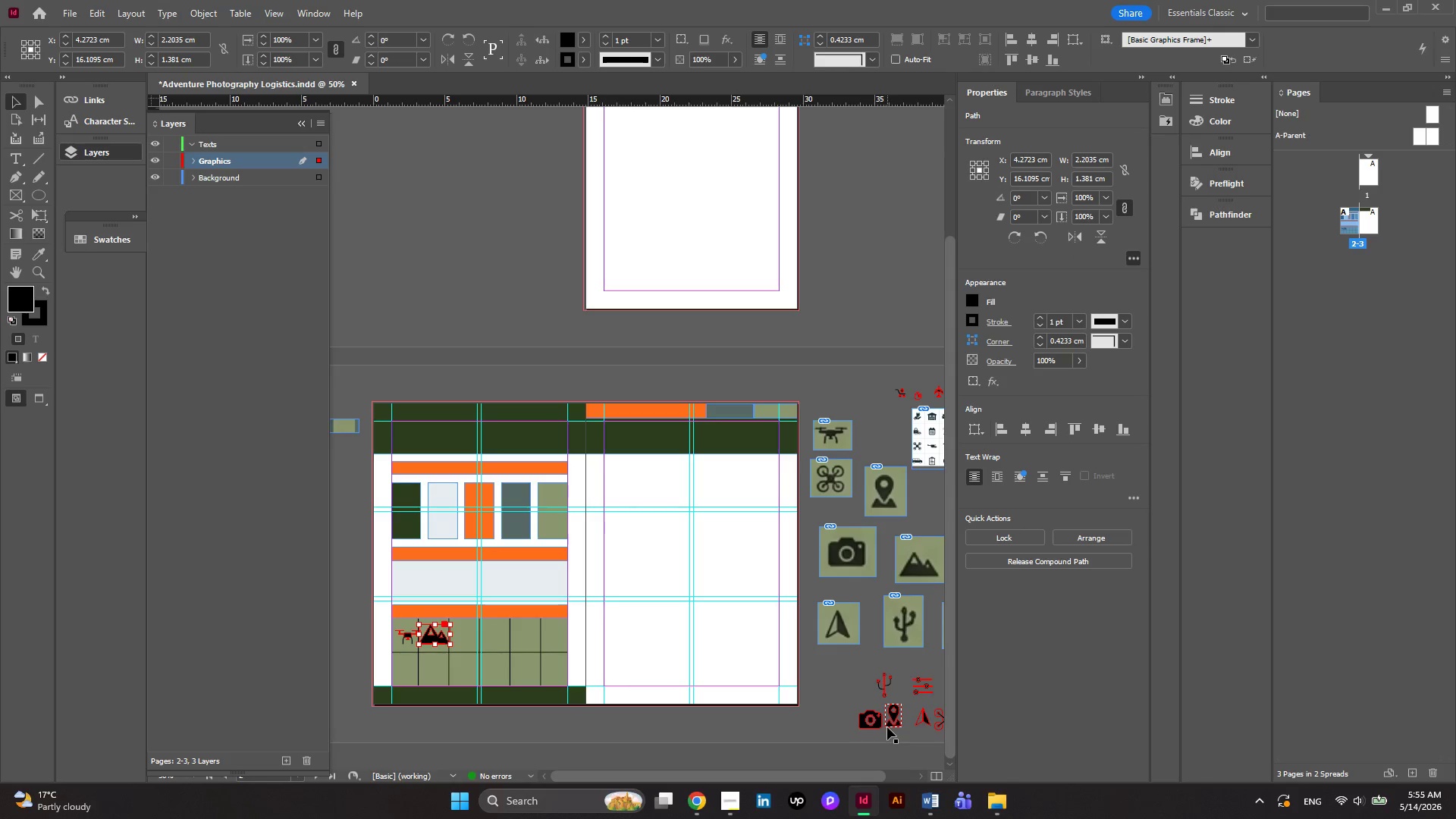 
left_click_drag(start_coordinate=[876, 722], to_coordinate=[466, 644])
 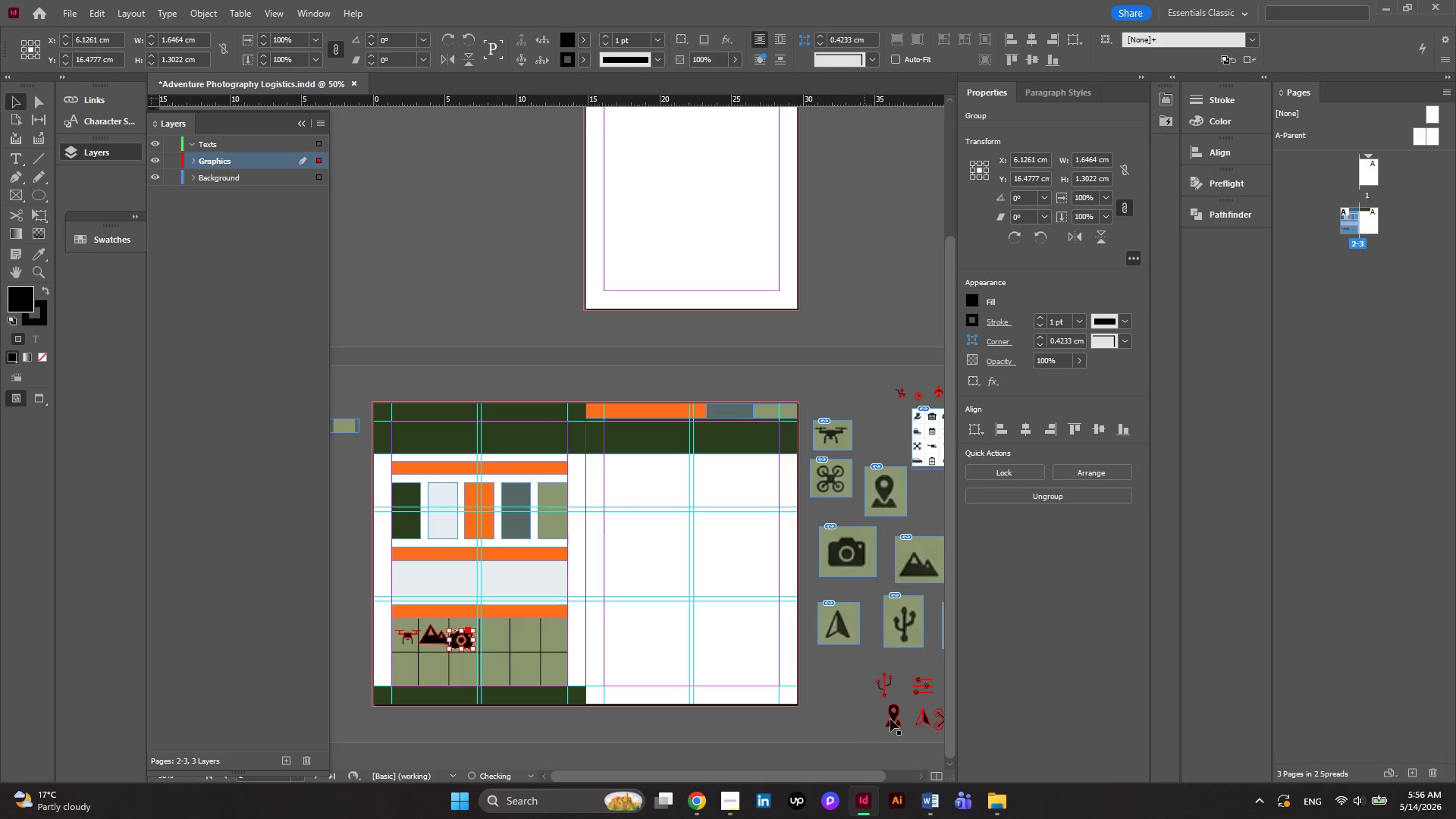 
left_click_drag(start_coordinate=[890, 717], to_coordinate=[494, 639])
 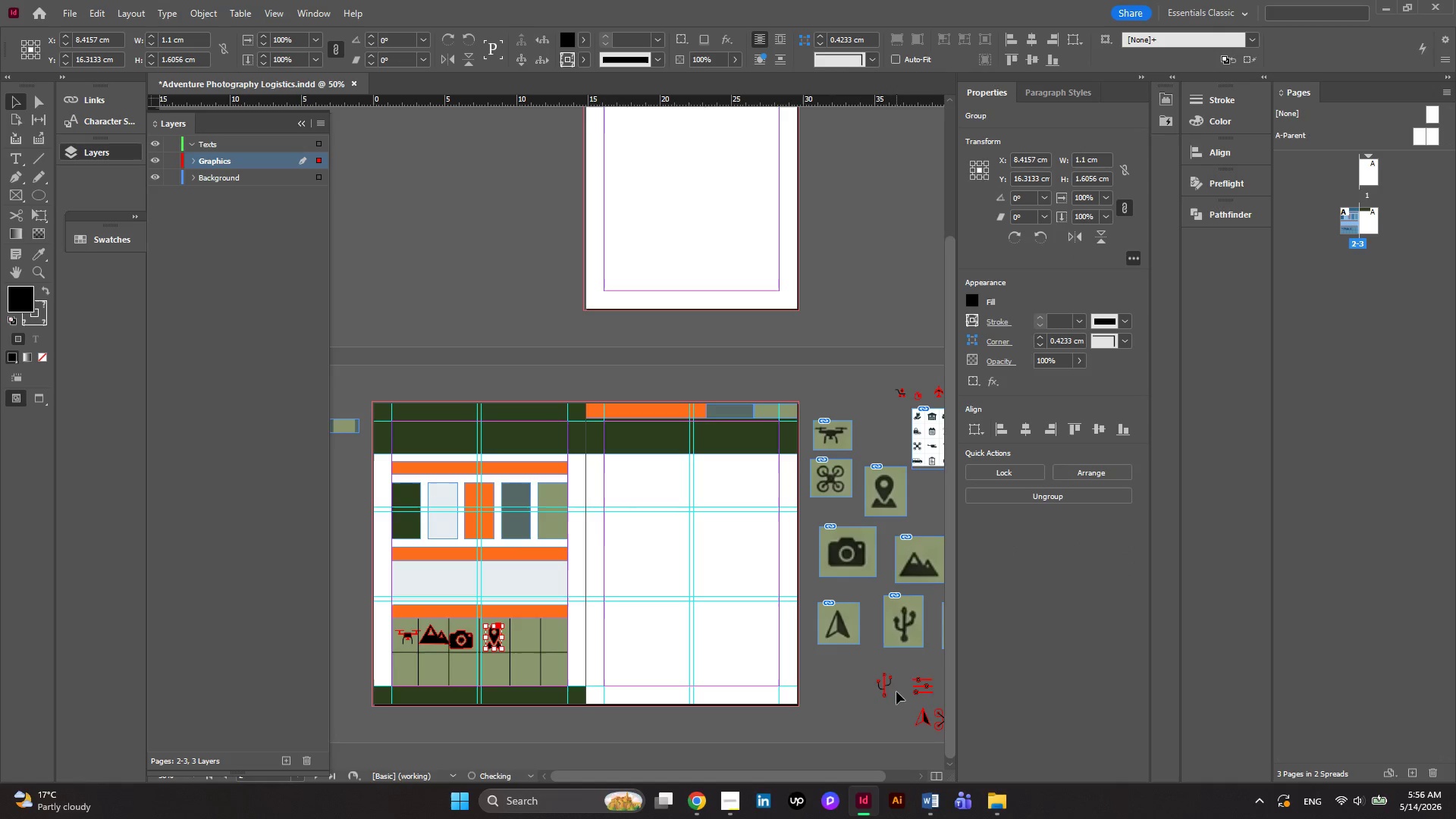 
left_click_drag(start_coordinate=[883, 684], to_coordinate=[527, 638])
 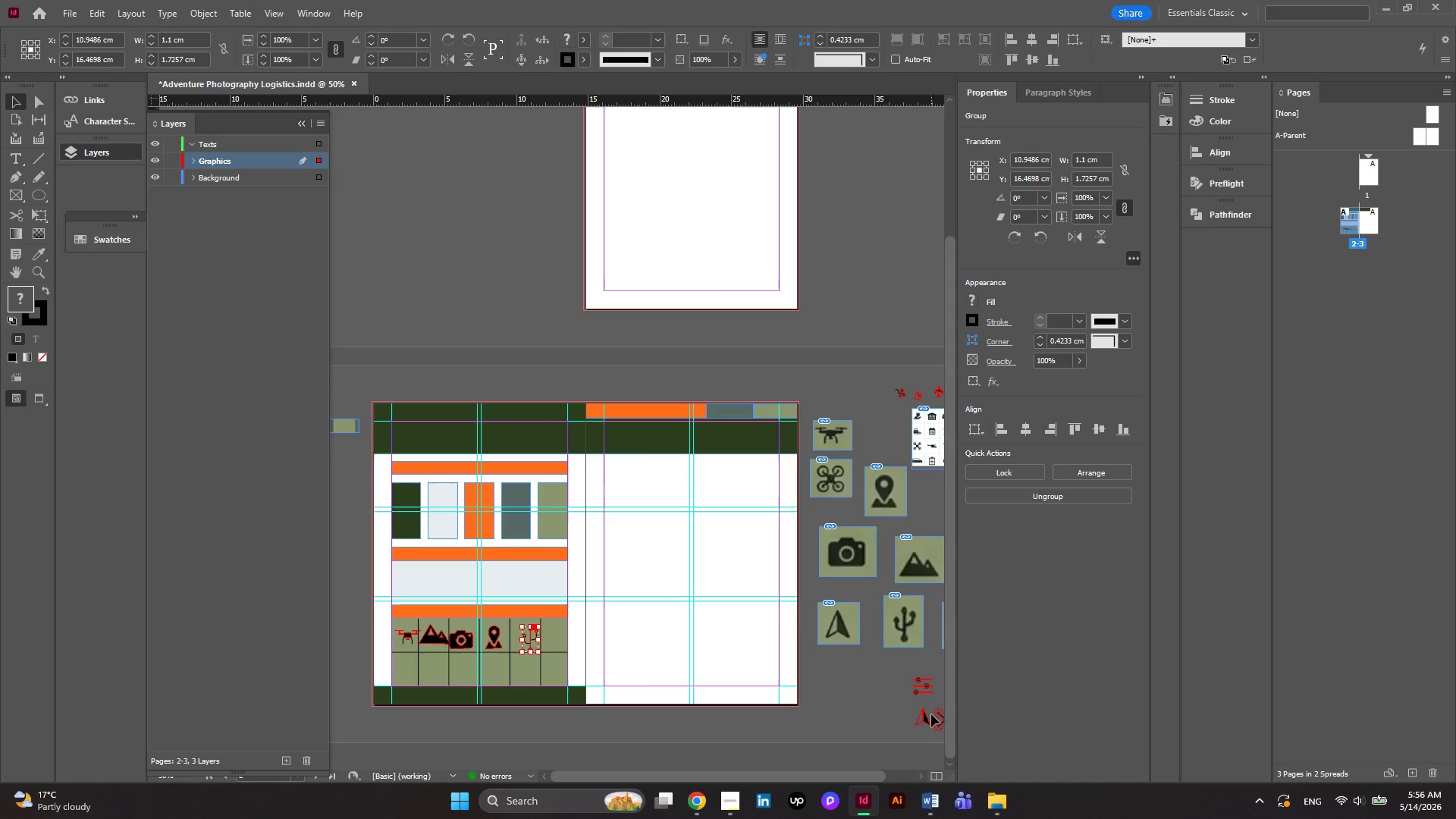 
left_click_drag(start_coordinate=[927, 718], to_coordinate=[555, 642])
 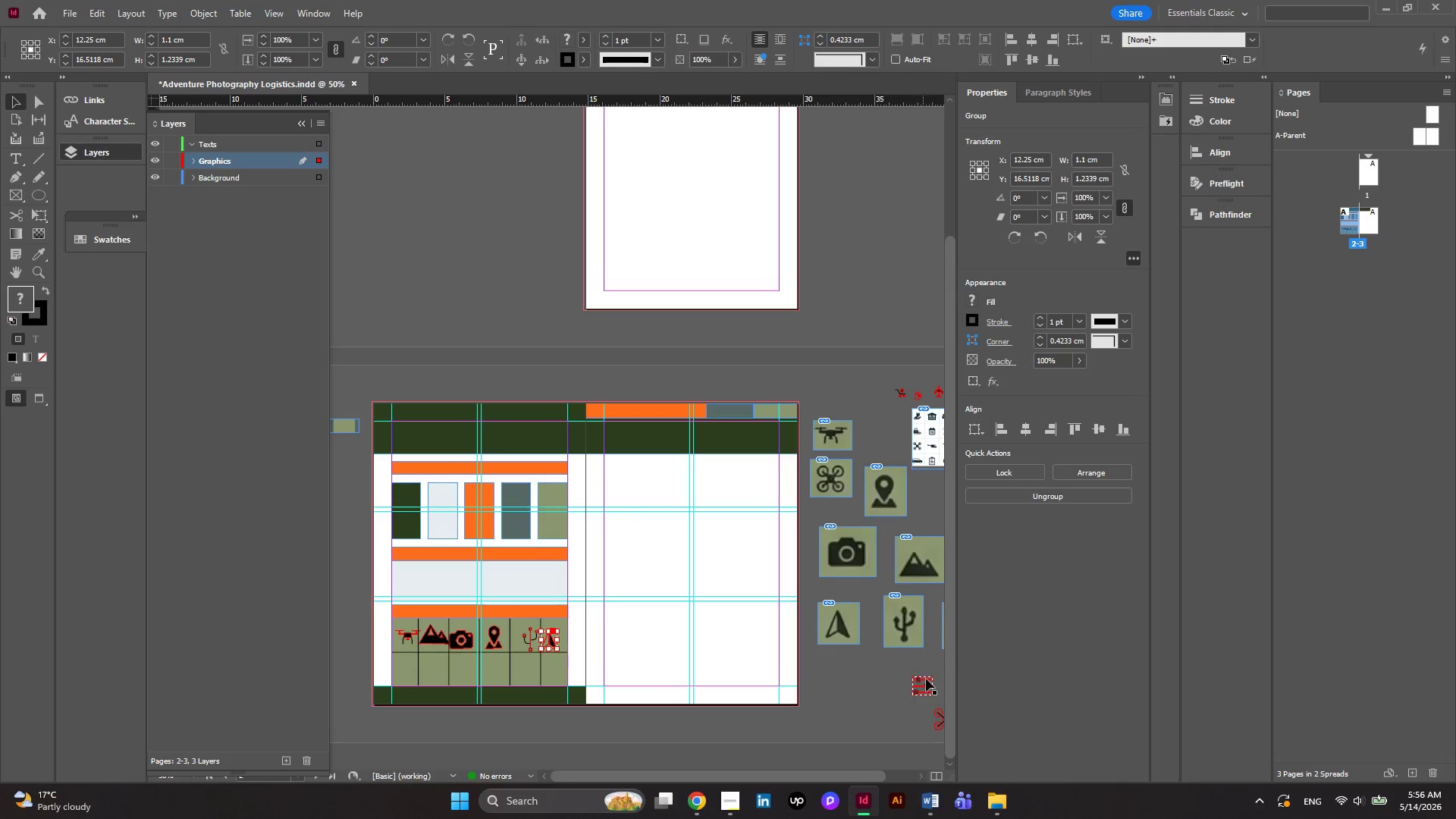 
left_click_drag(start_coordinate=[926, 679], to_coordinate=[412, 661])
 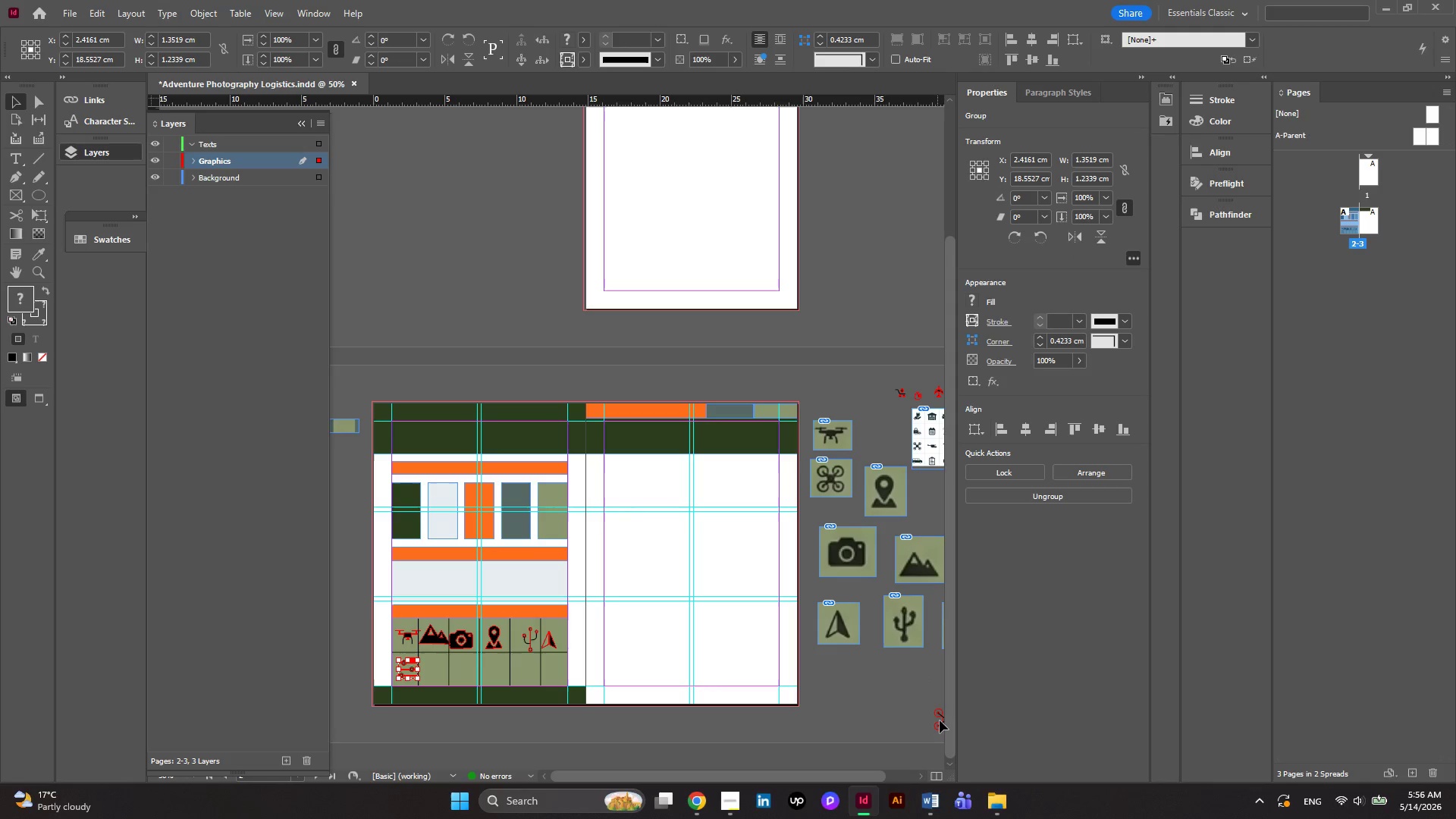 
left_click([940, 720])
 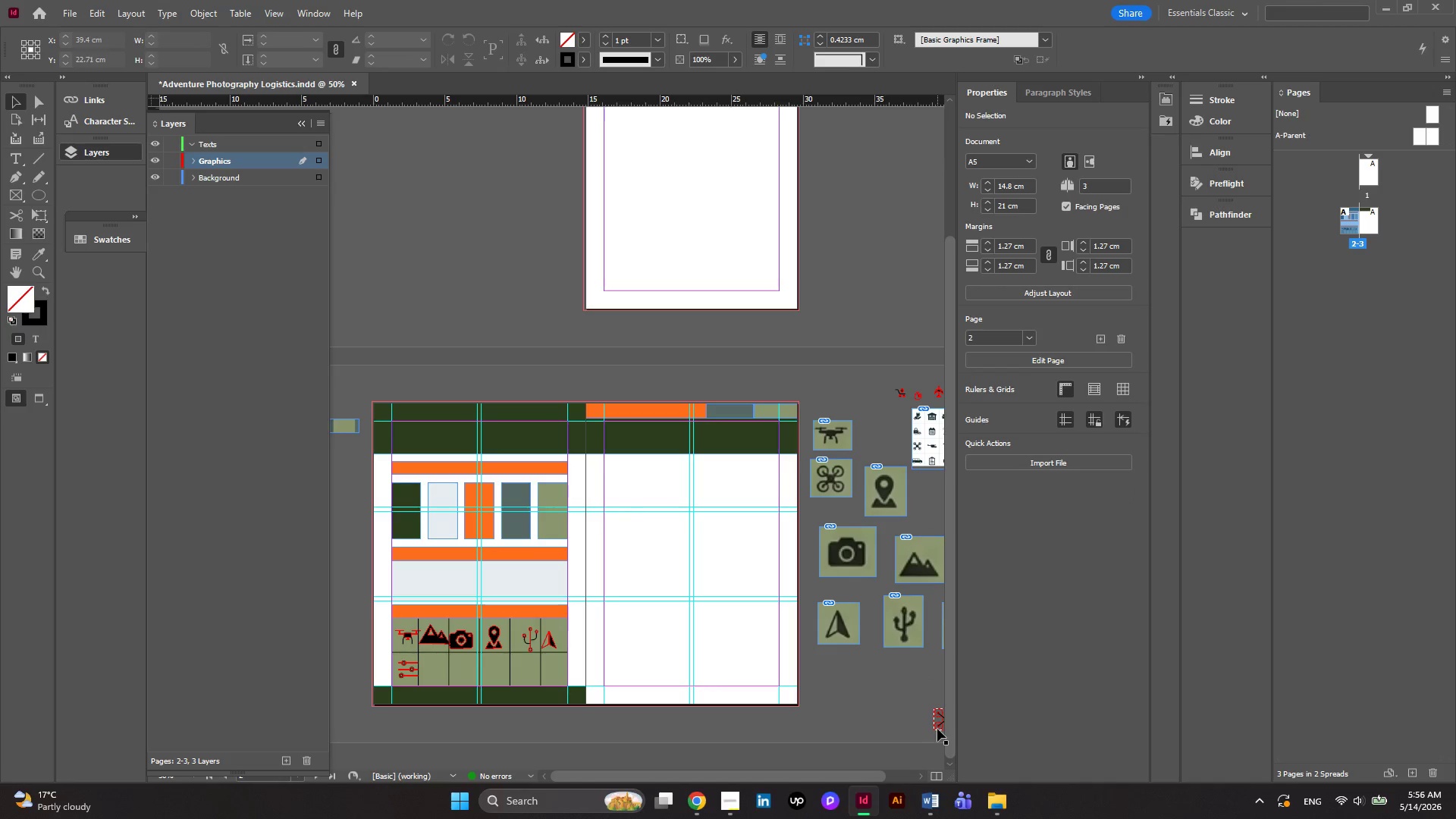 
left_click_drag(start_coordinate=[937, 729], to_coordinate=[427, 675])
 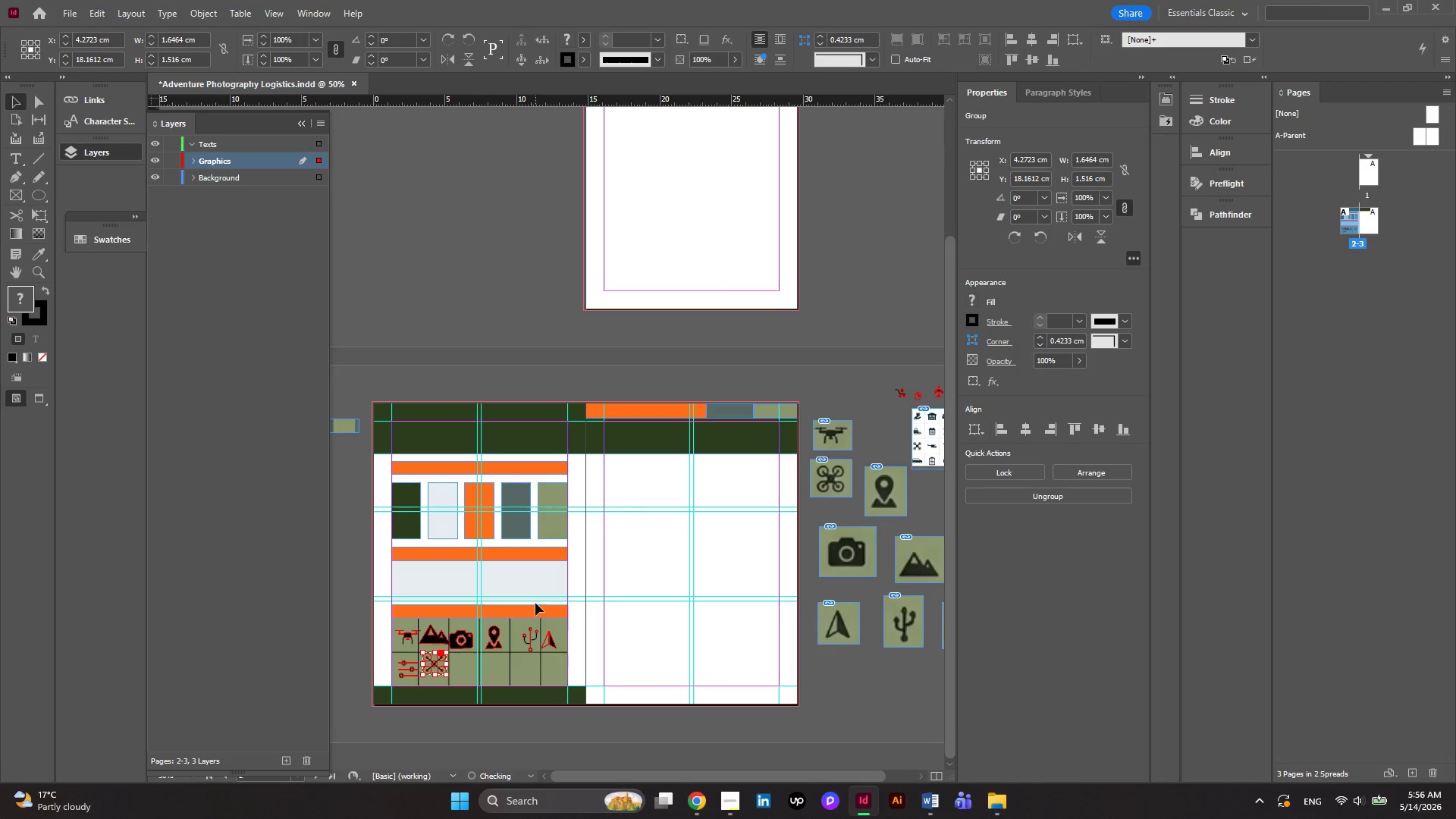 
hold_key(key=ControlLeft, duration=0.52)
scroll: coordinate [535, 603], scroll_direction: down, amount: 2.0
 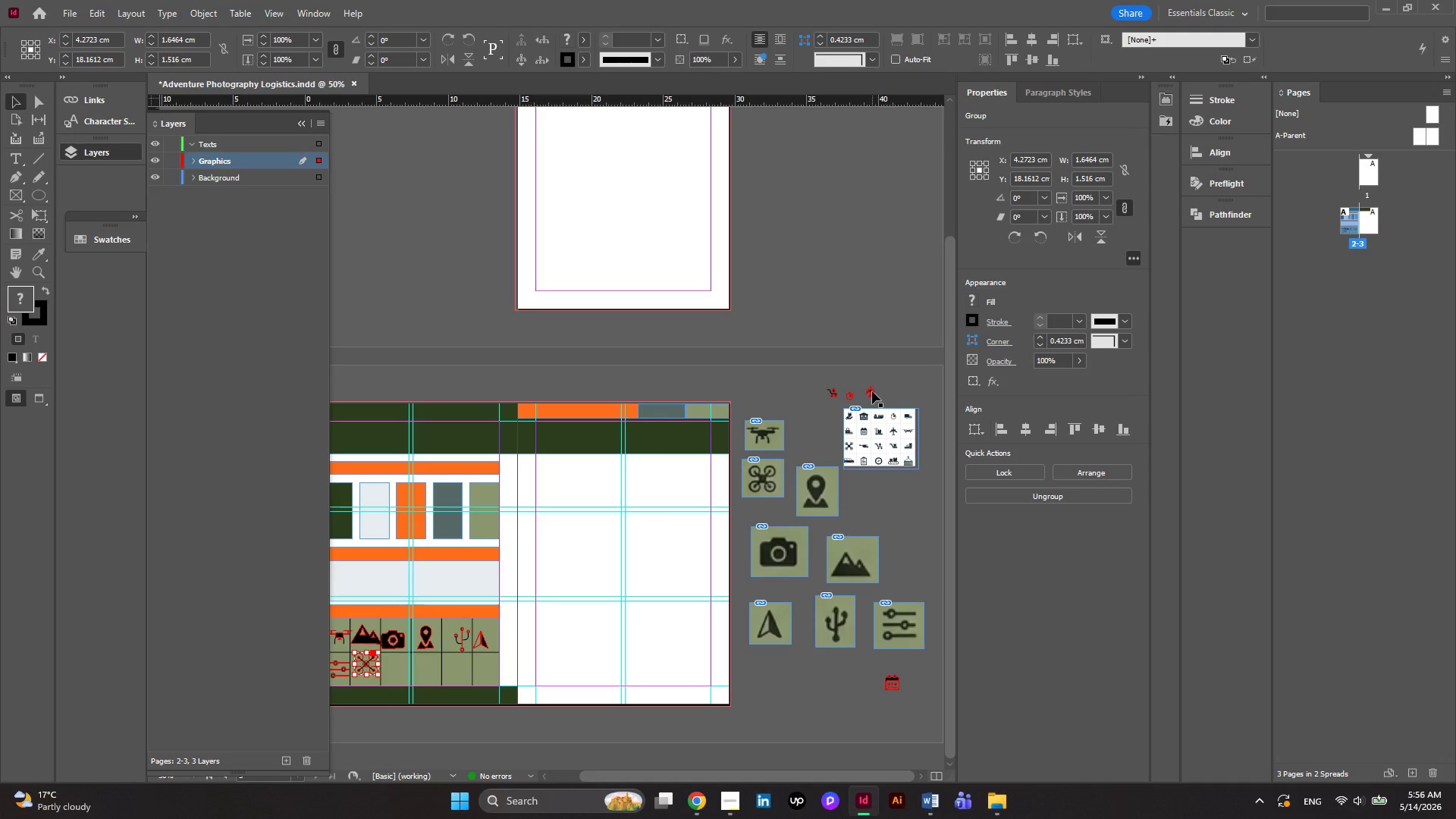 
left_click([872, 391])
 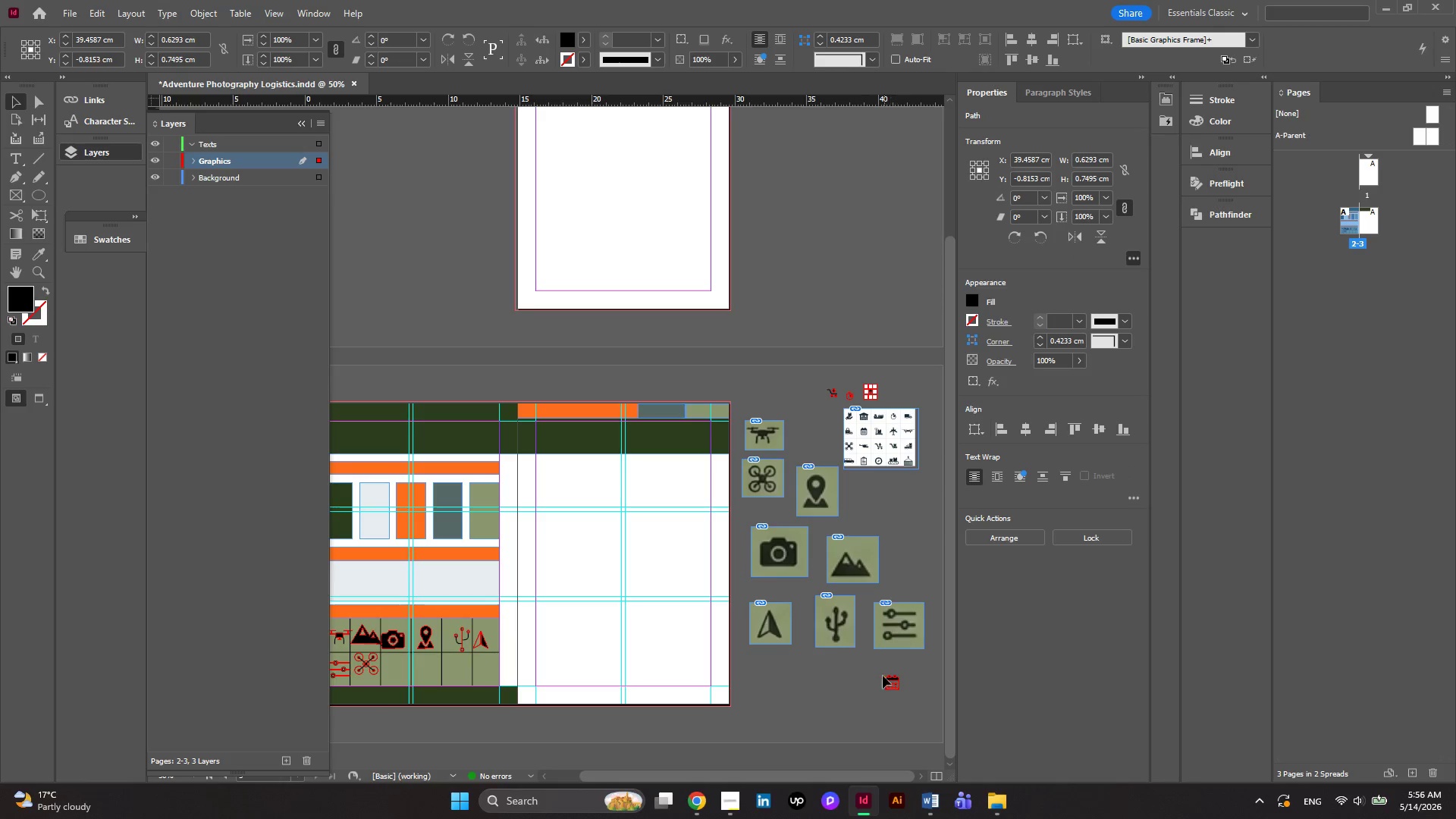 
left_click([893, 679])
 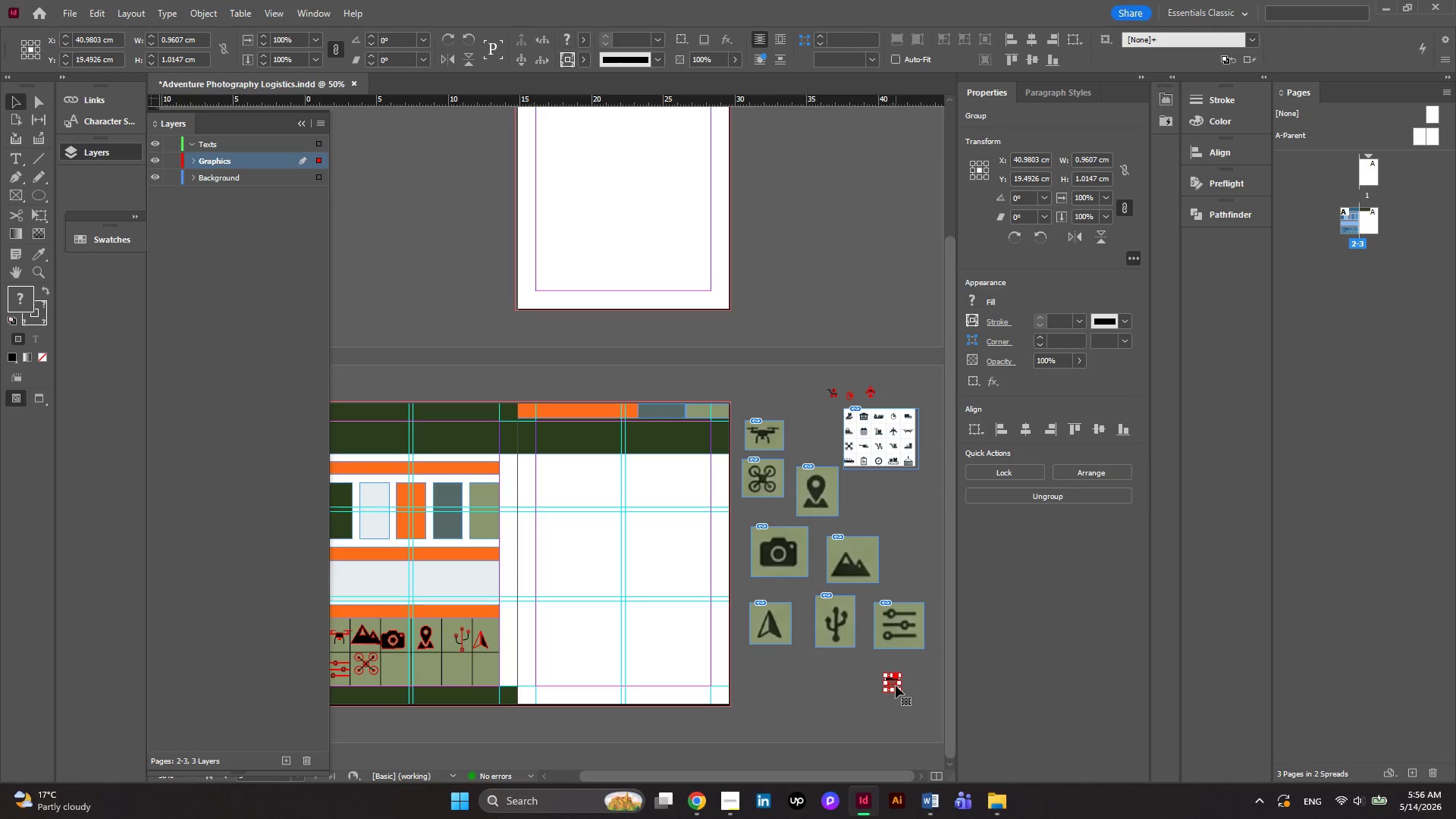 
left_click_drag(start_coordinate=[896, 686], to_coordinate=[394, 669])
 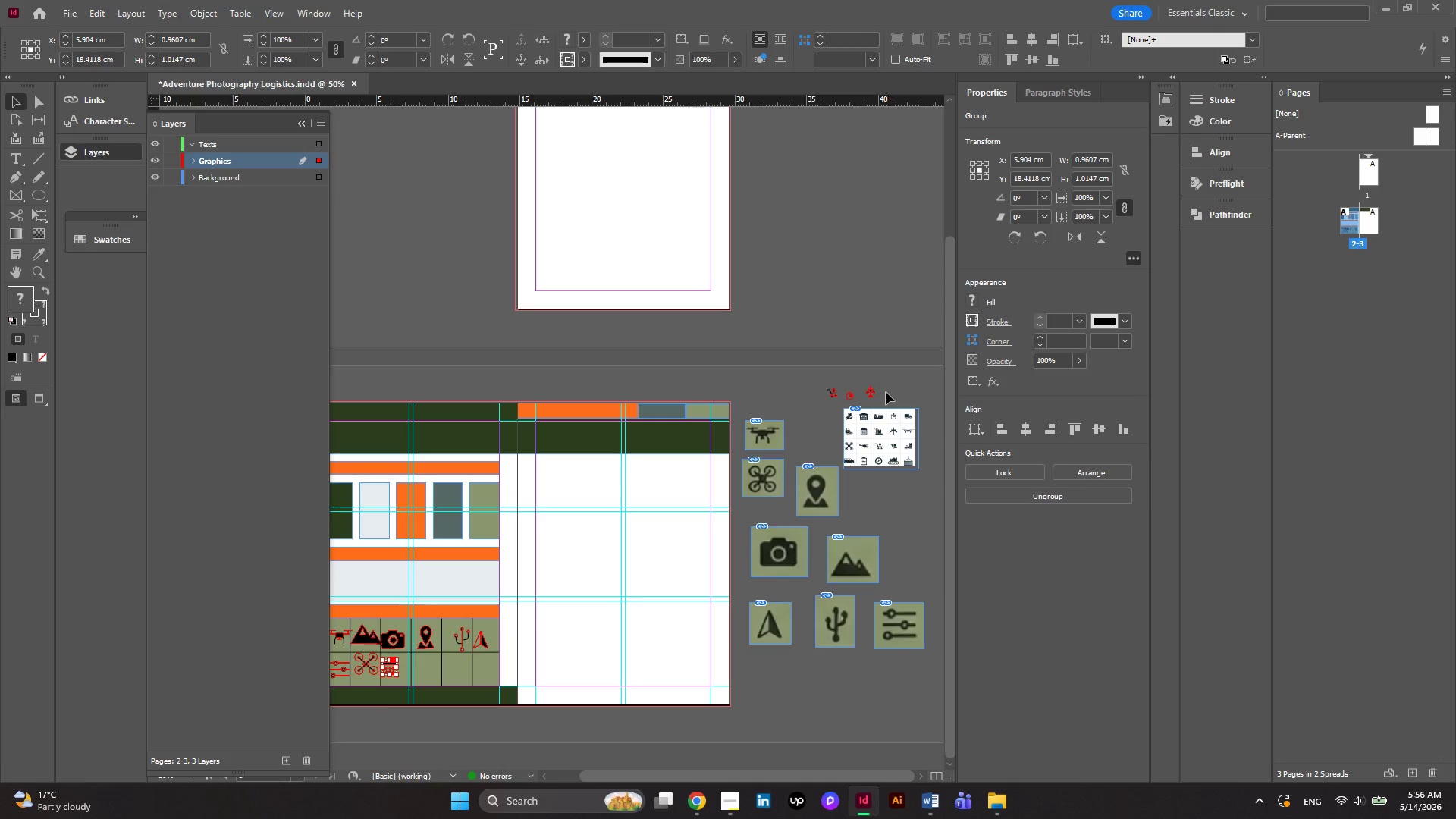 
left_click_drag(start_coordinate=[886, 392], to_coordinate=[801, 382])
 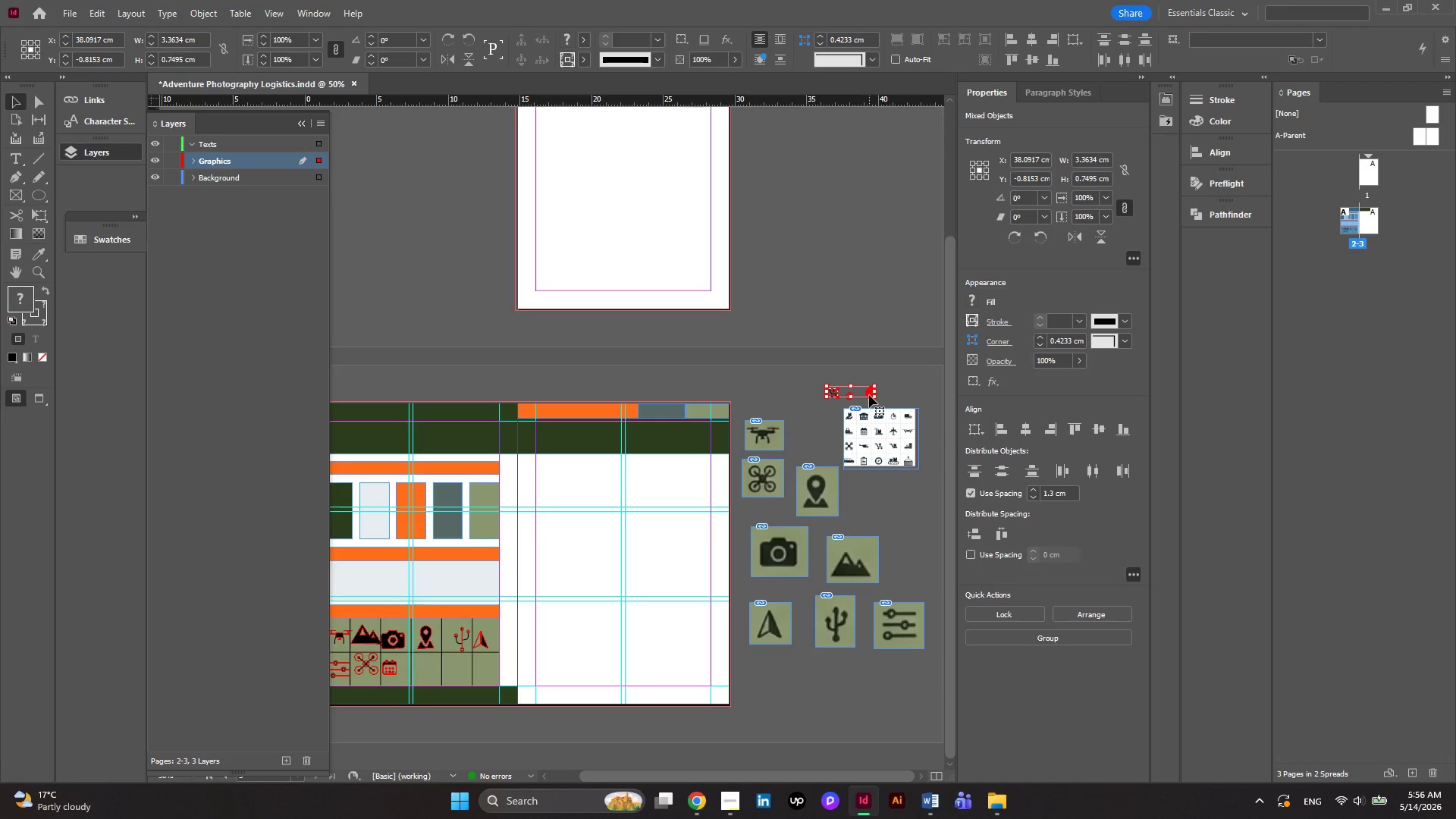 
left_click_drag(start_coordinate=[869, 395], to_coordinate=[465, 670])
 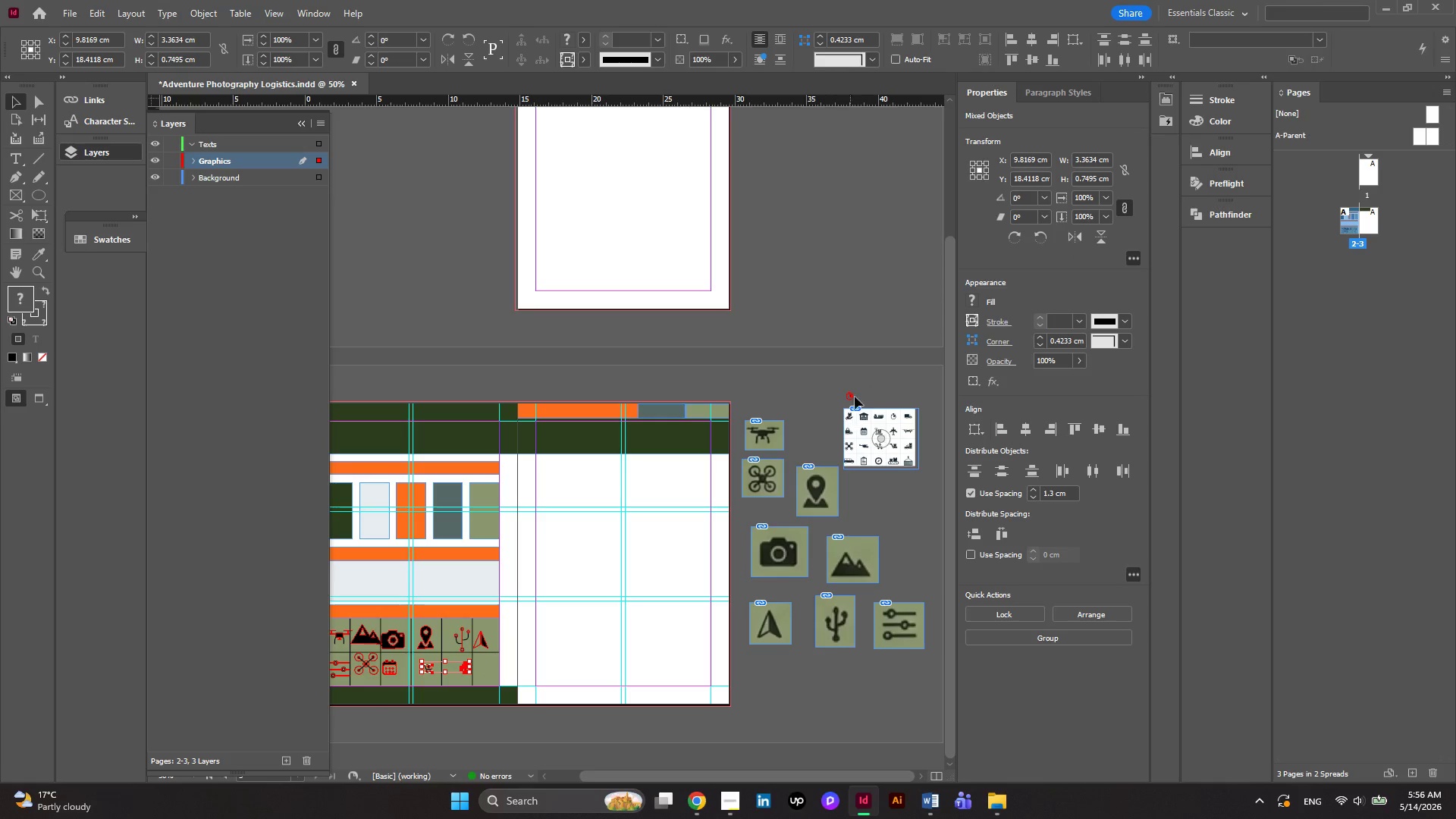 
left_click_drag(start_coordinate=[862, 390], to_coordinate=[841, 397])
 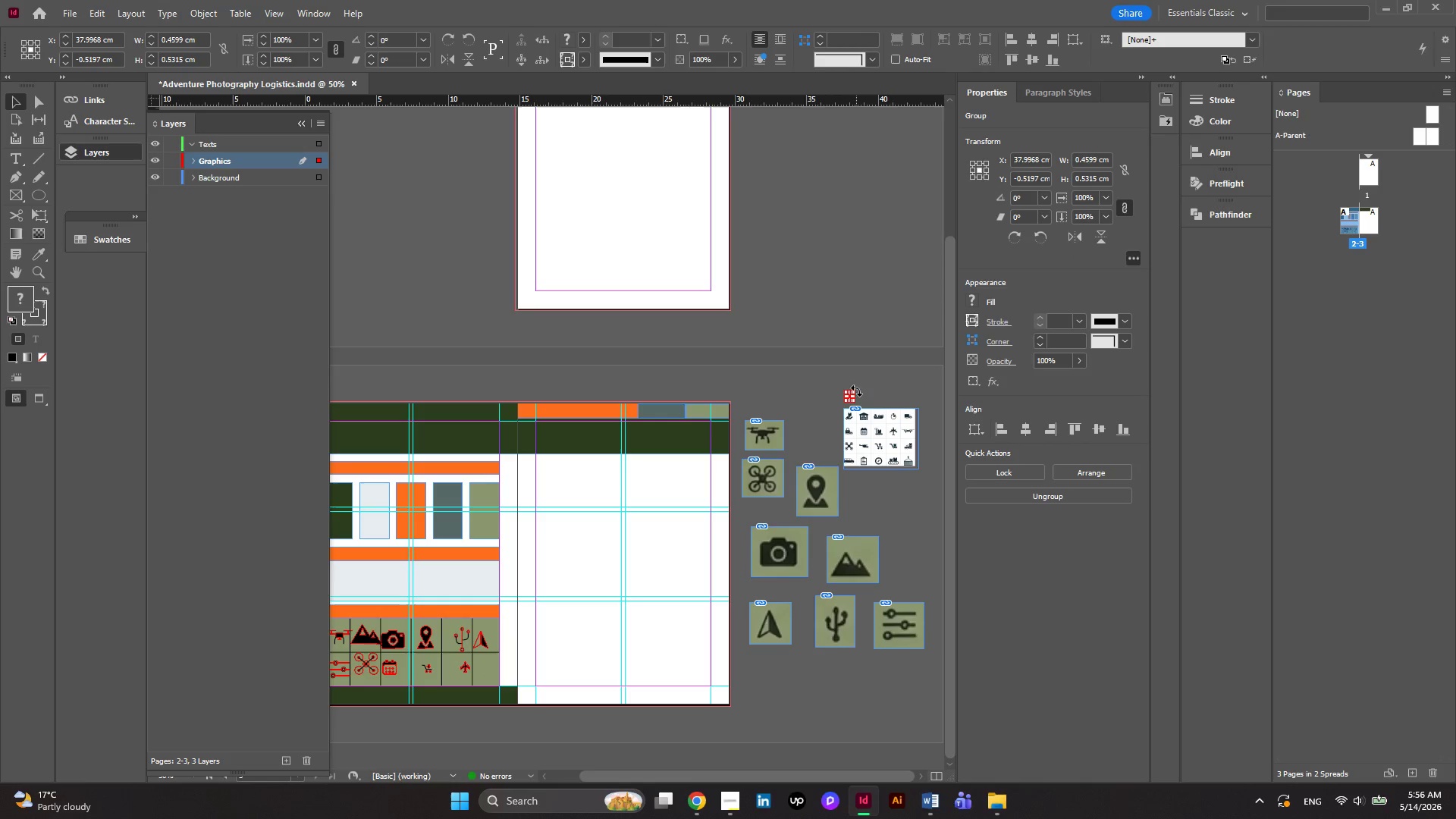 
hold_key(key=ShiftLeft, duration=1.62)
left_click_drag(start_coordinate=[855, 393], to_coordinate=[861, 390])
 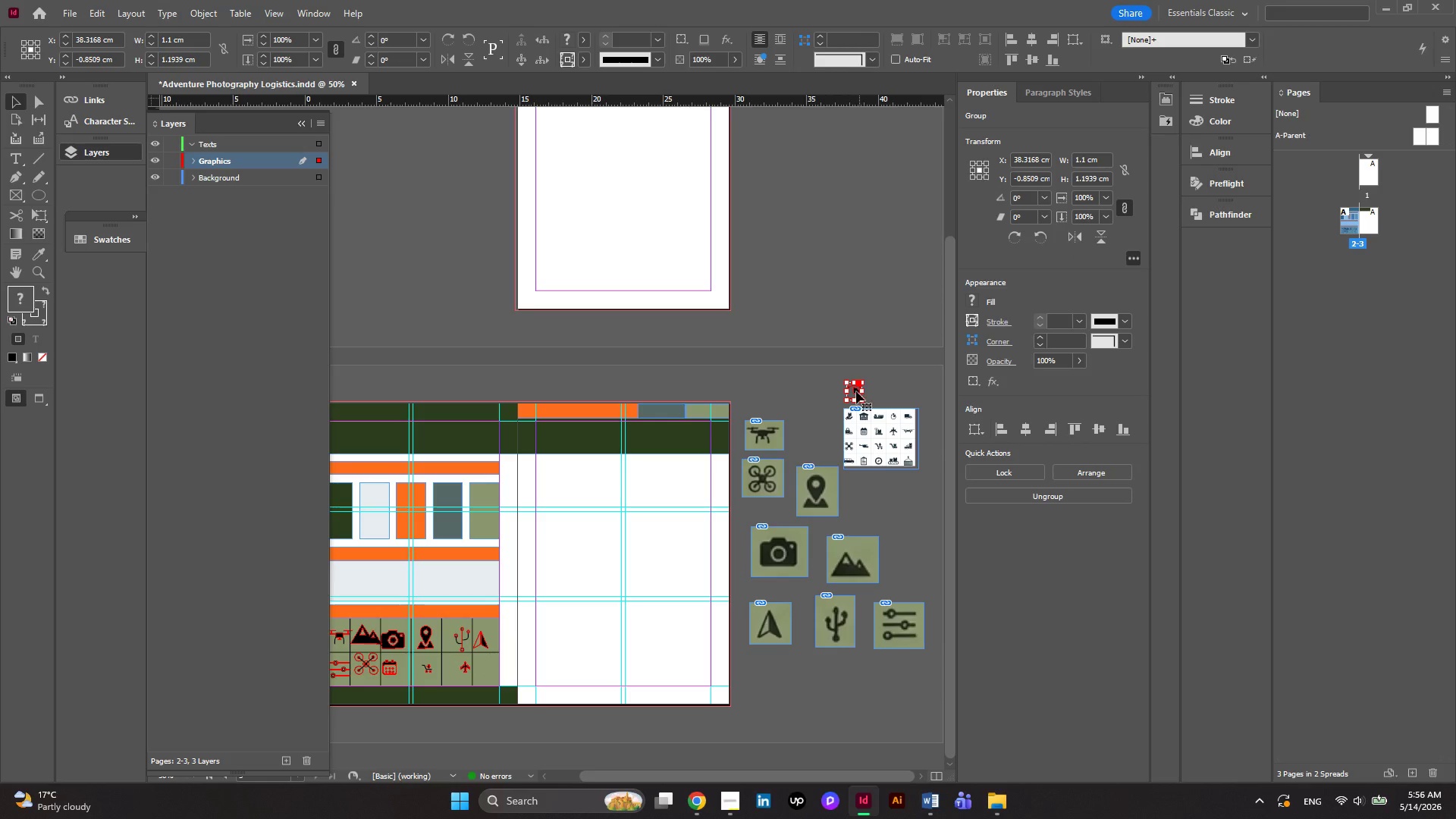 
left_click_drag(start_coordinate=[856, 391], to_coordinate=[485, 674])
 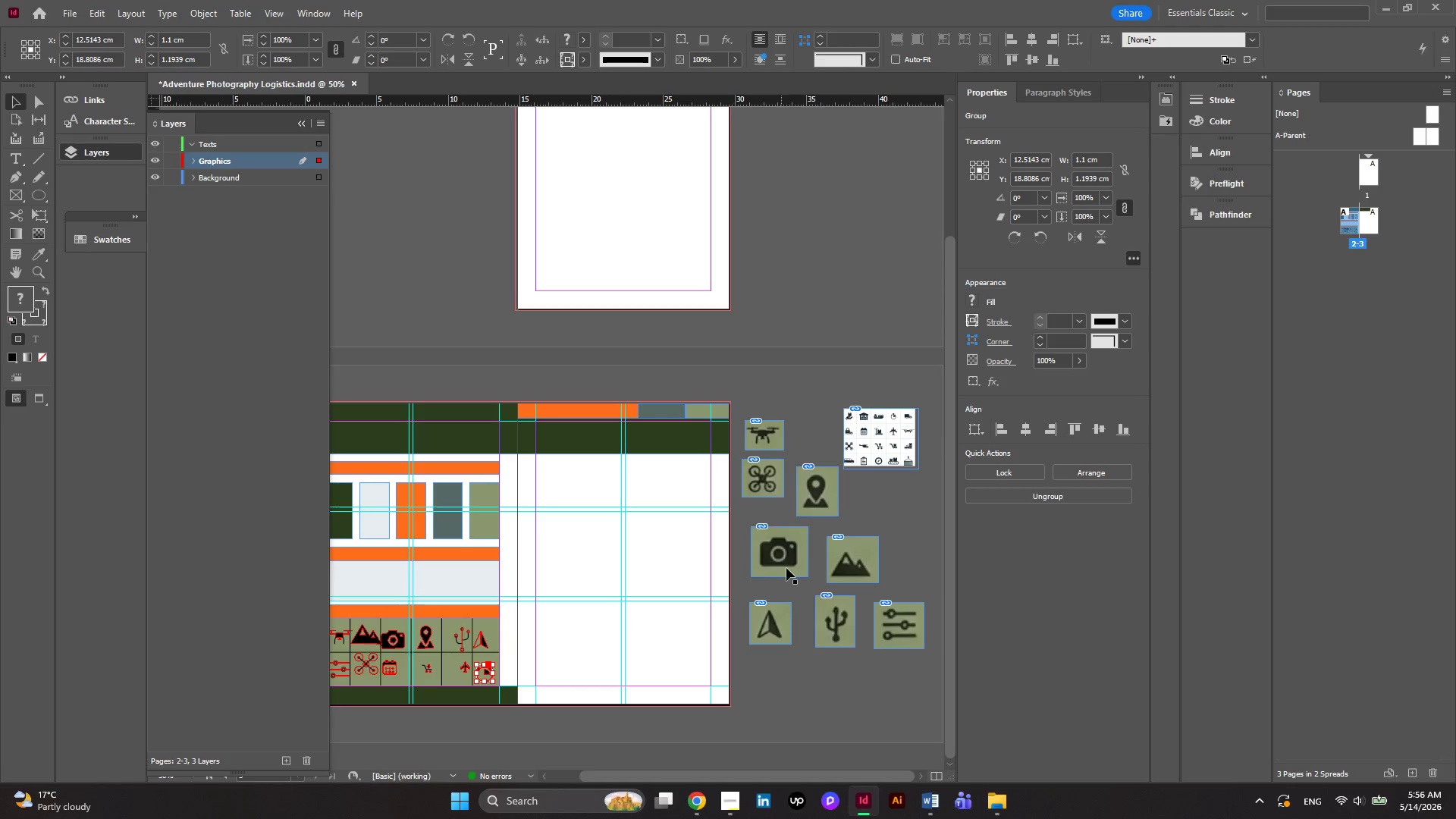 
hold_key(key=ControlLeft, duration=0.75)
scroll: coordinate [607, 618], scroll_direction: up, amount: 3.0
 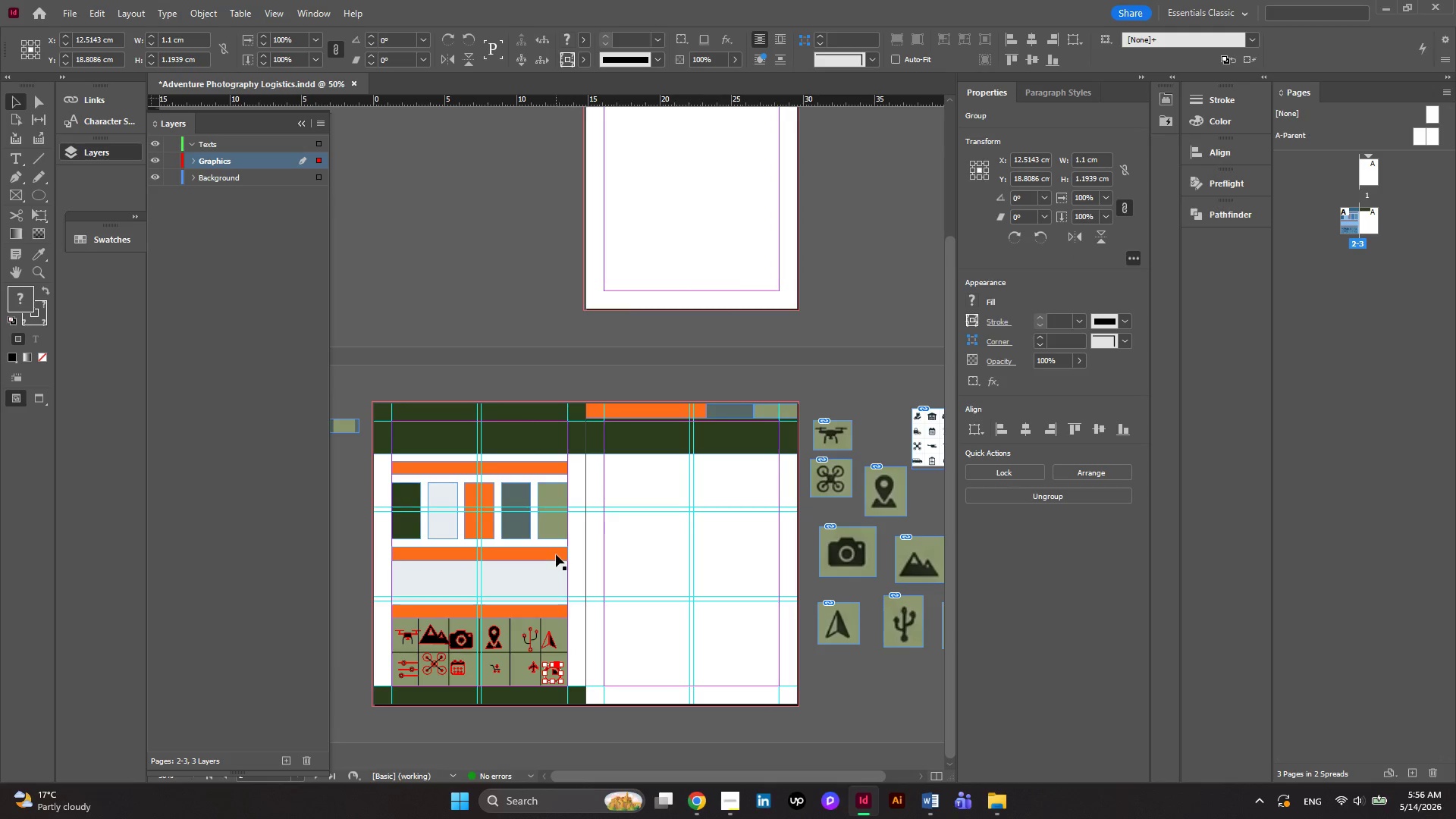 
scroll: coordinate [556, 554], scroll_direction: down, amount: 3.0
 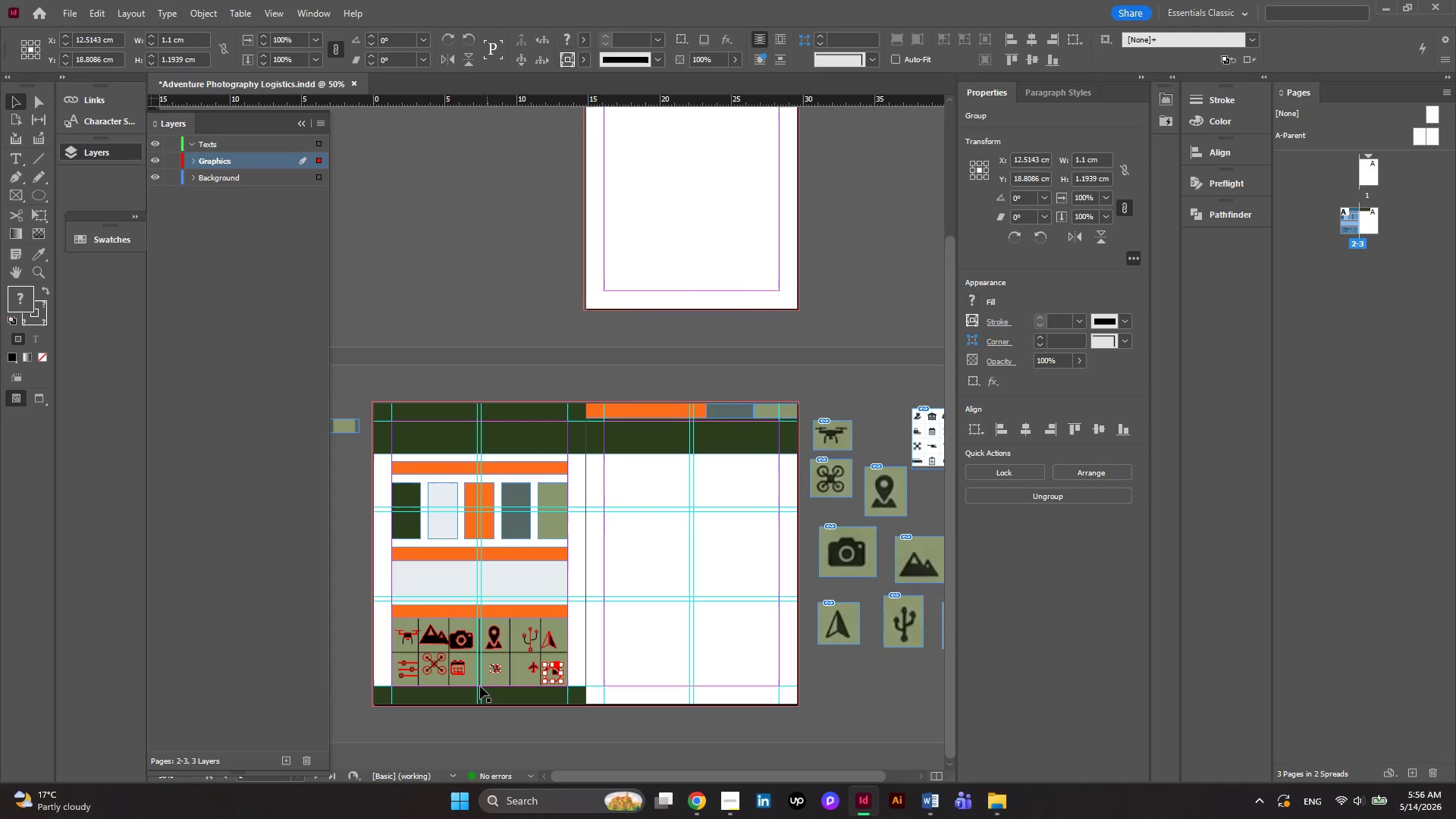 
hold_key(key=AltLeft, duration=0.38)
scroll: coordinate [480, 687], scroll_direction: up, amount: 1.0
 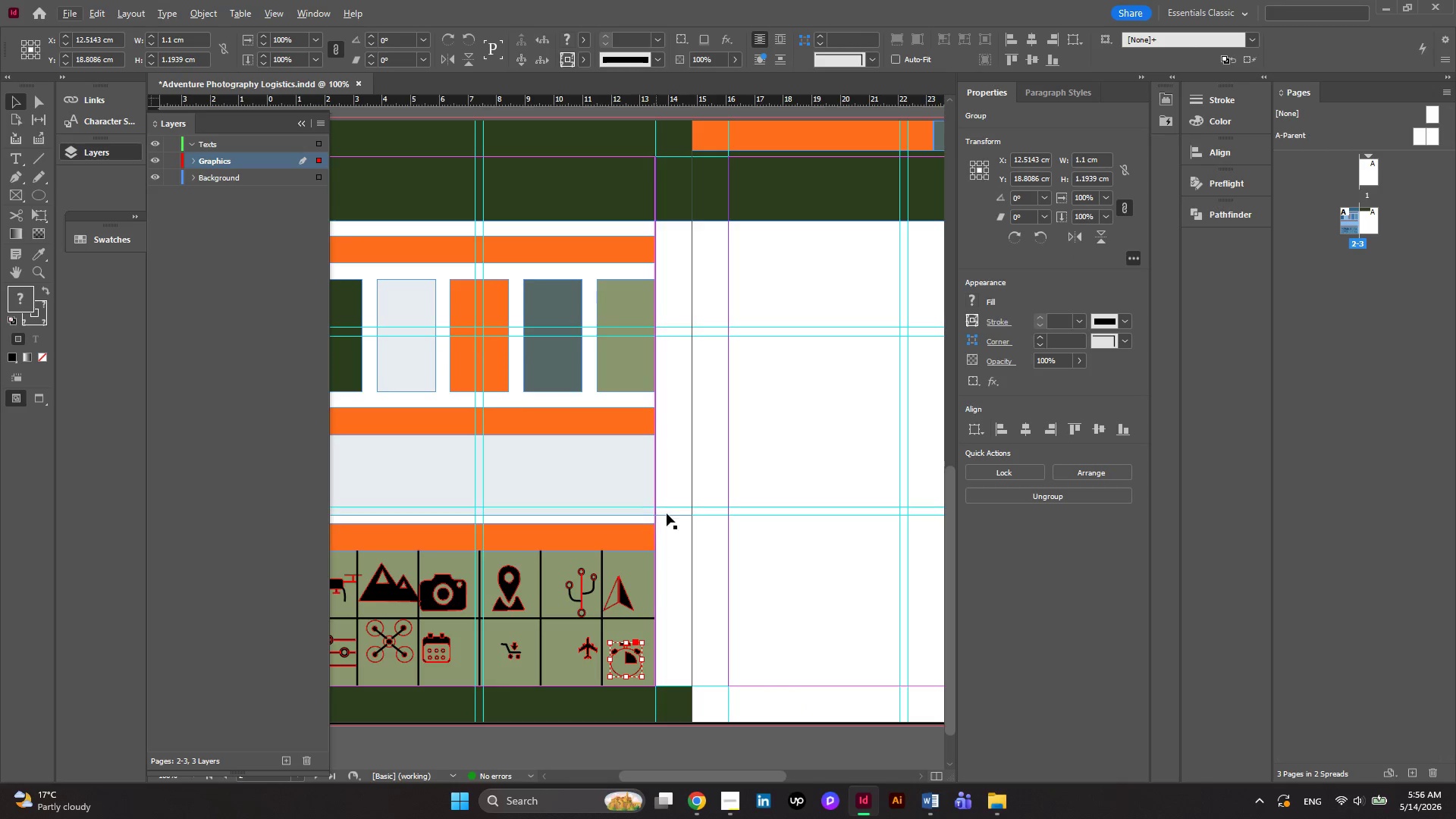 
scroll: coordinate [668, 513], scroll_direction: down, amount: 2.0
 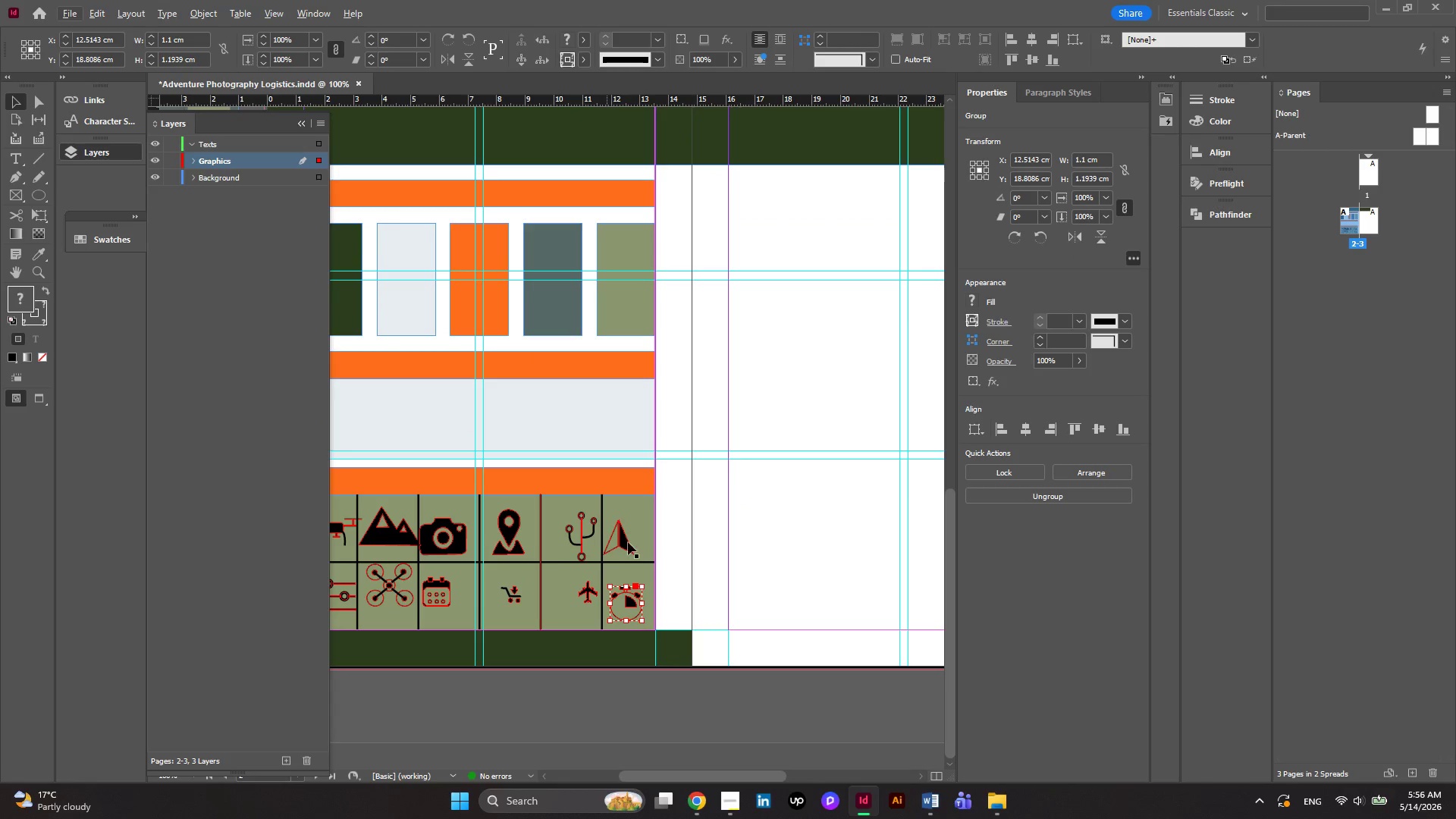 
hold_key(key=AltLeft, duration=0.36)
scroll: coordinate [631, 541], scroll_direction: down, amount: 3.0
 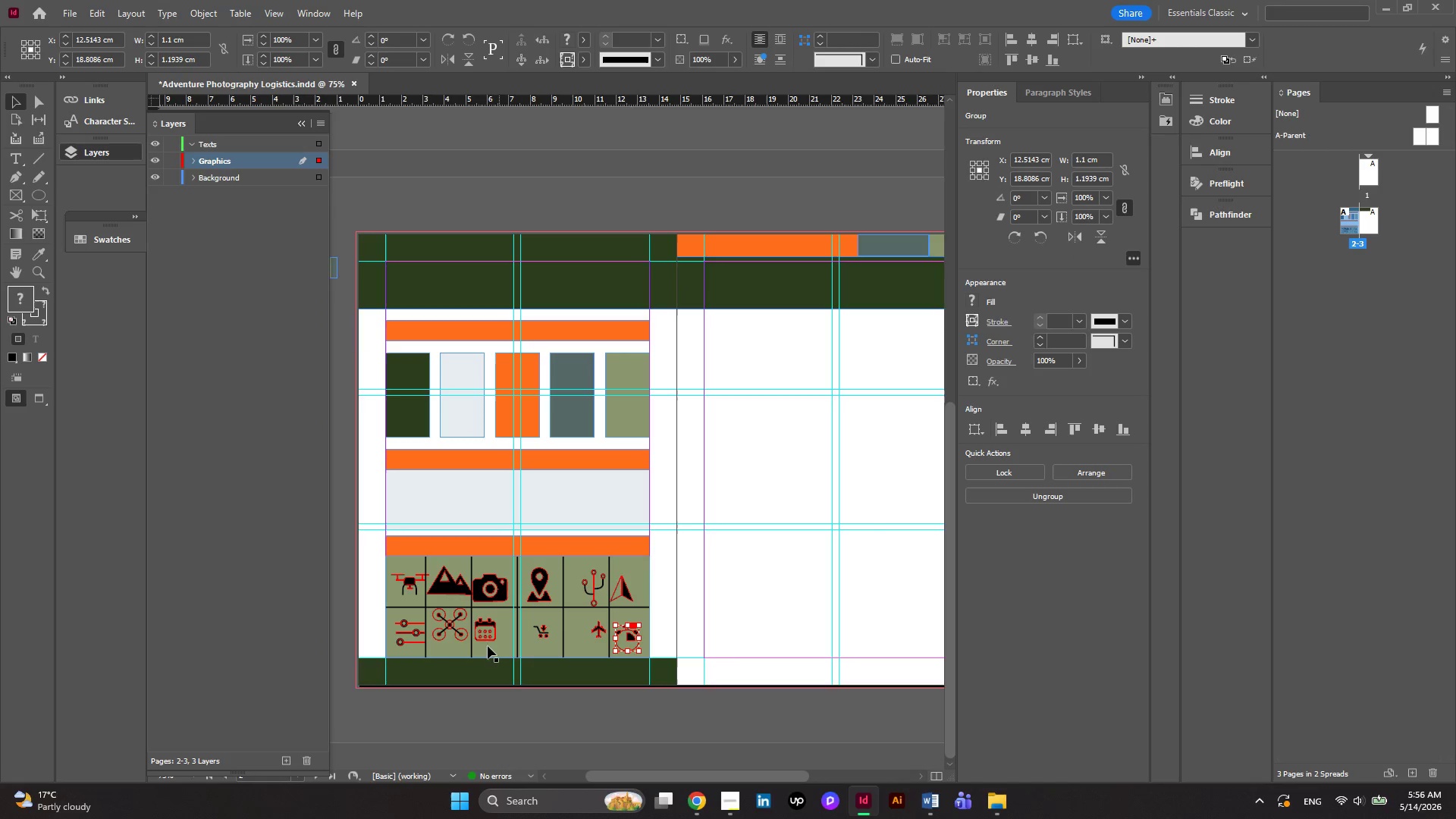 
hold_key(key=AltLeft, duration=0.34)
scroll: coordinate [440, 649], scroll_direction: up, amount: 1.0
 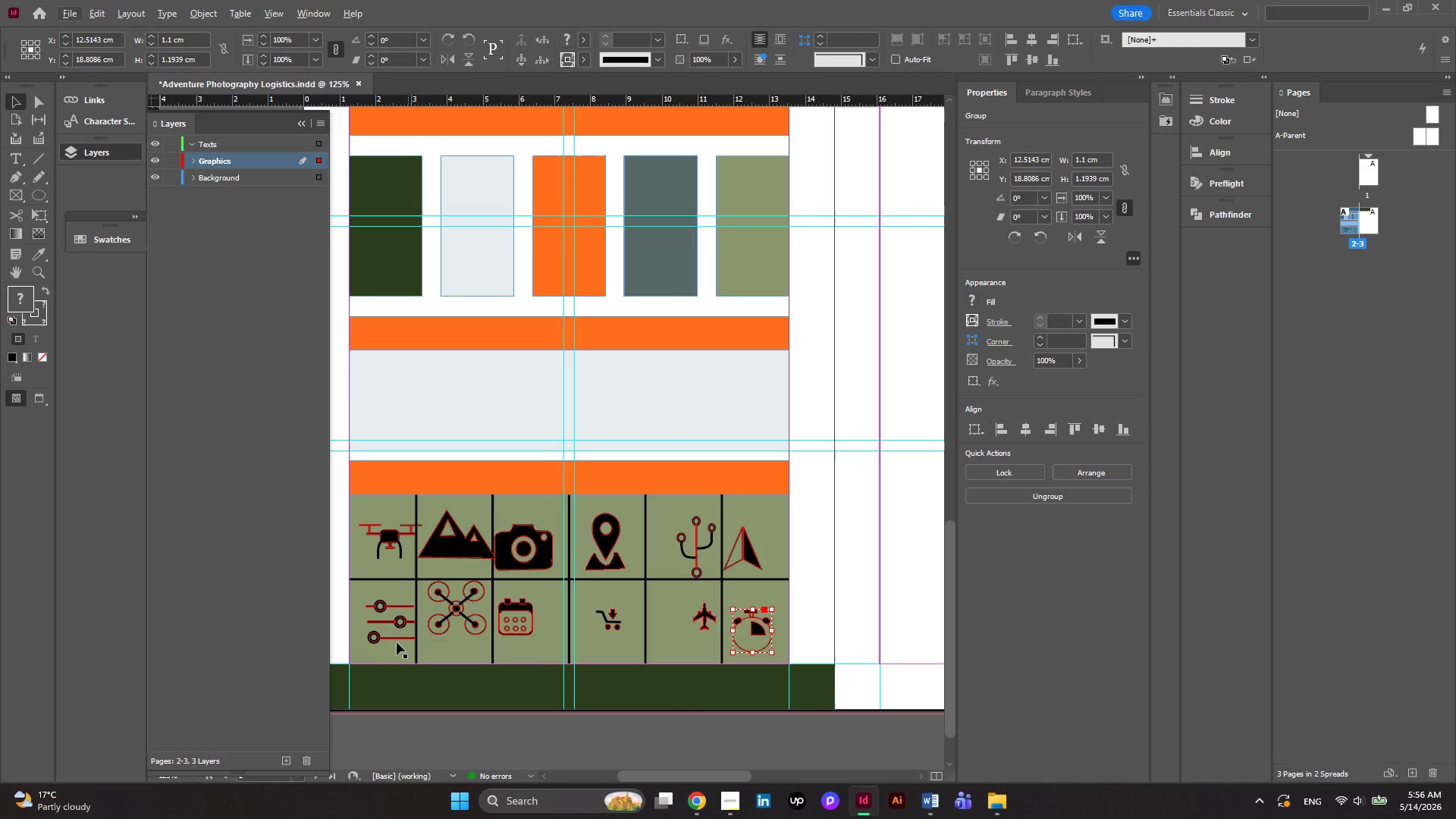 
key(Alt+AltLeft)
 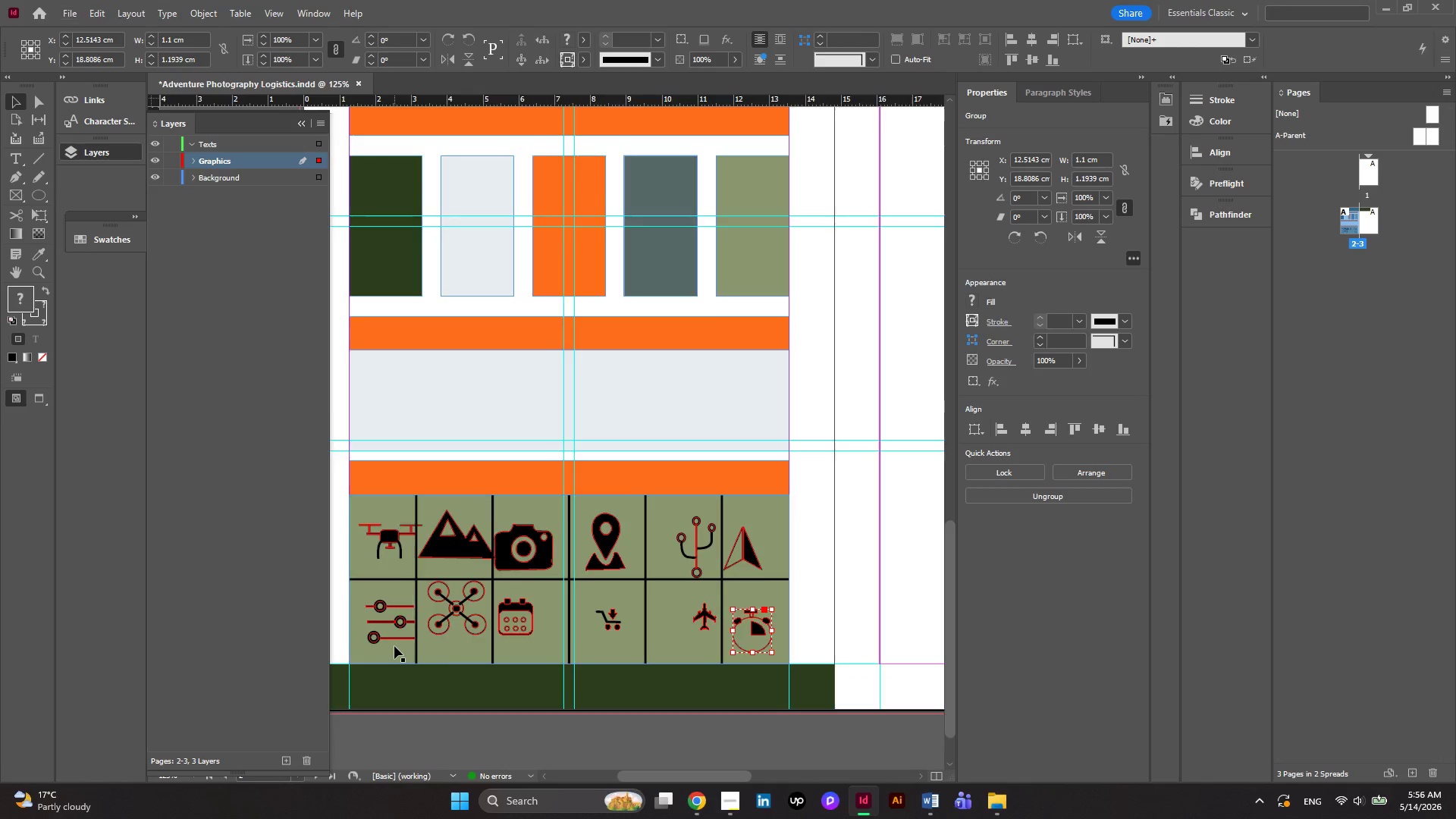 
scroll: coordinate [394, 646], scroll_direction: up, amount: 2.0
 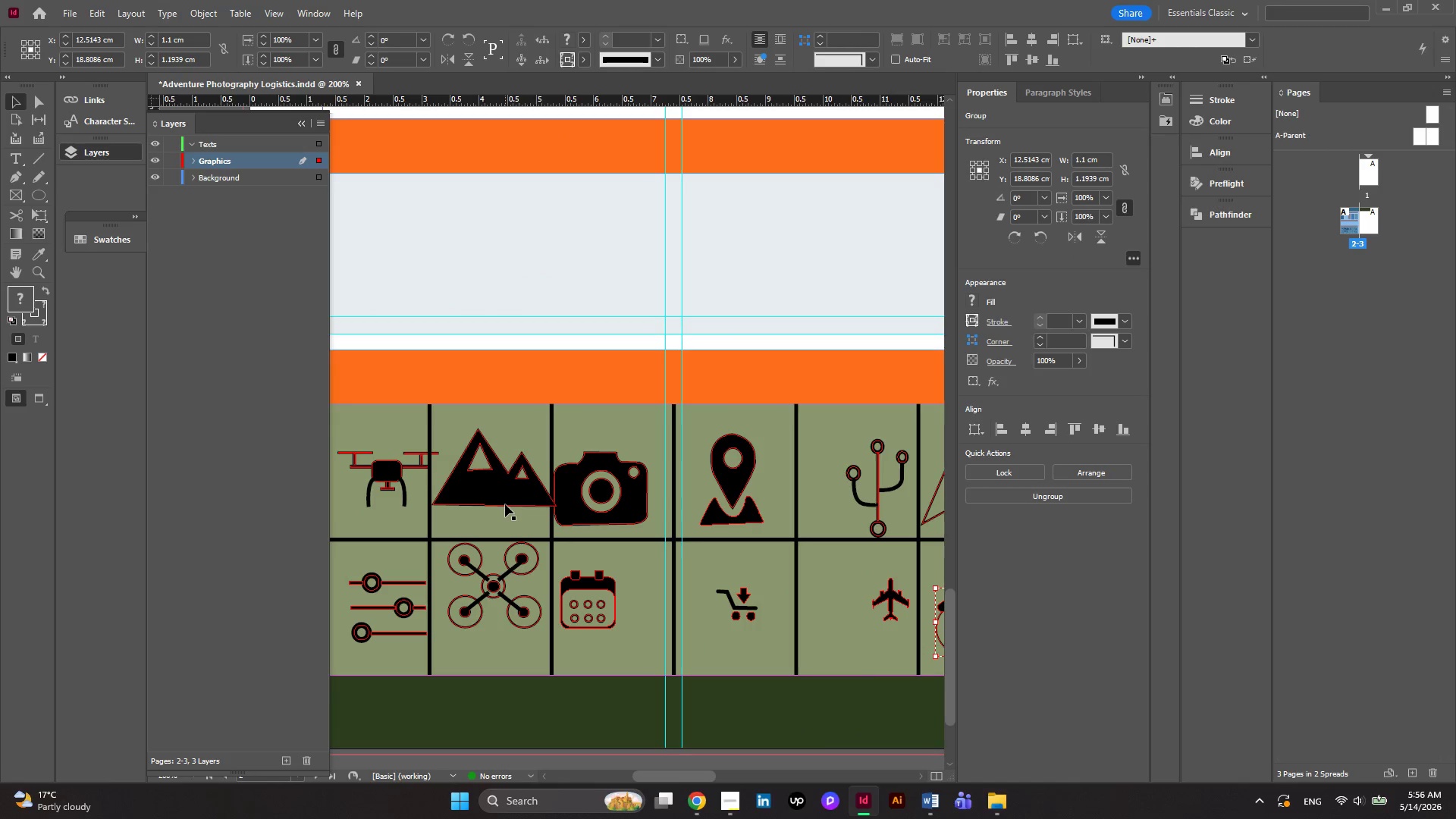 
left_click([505, 500])
 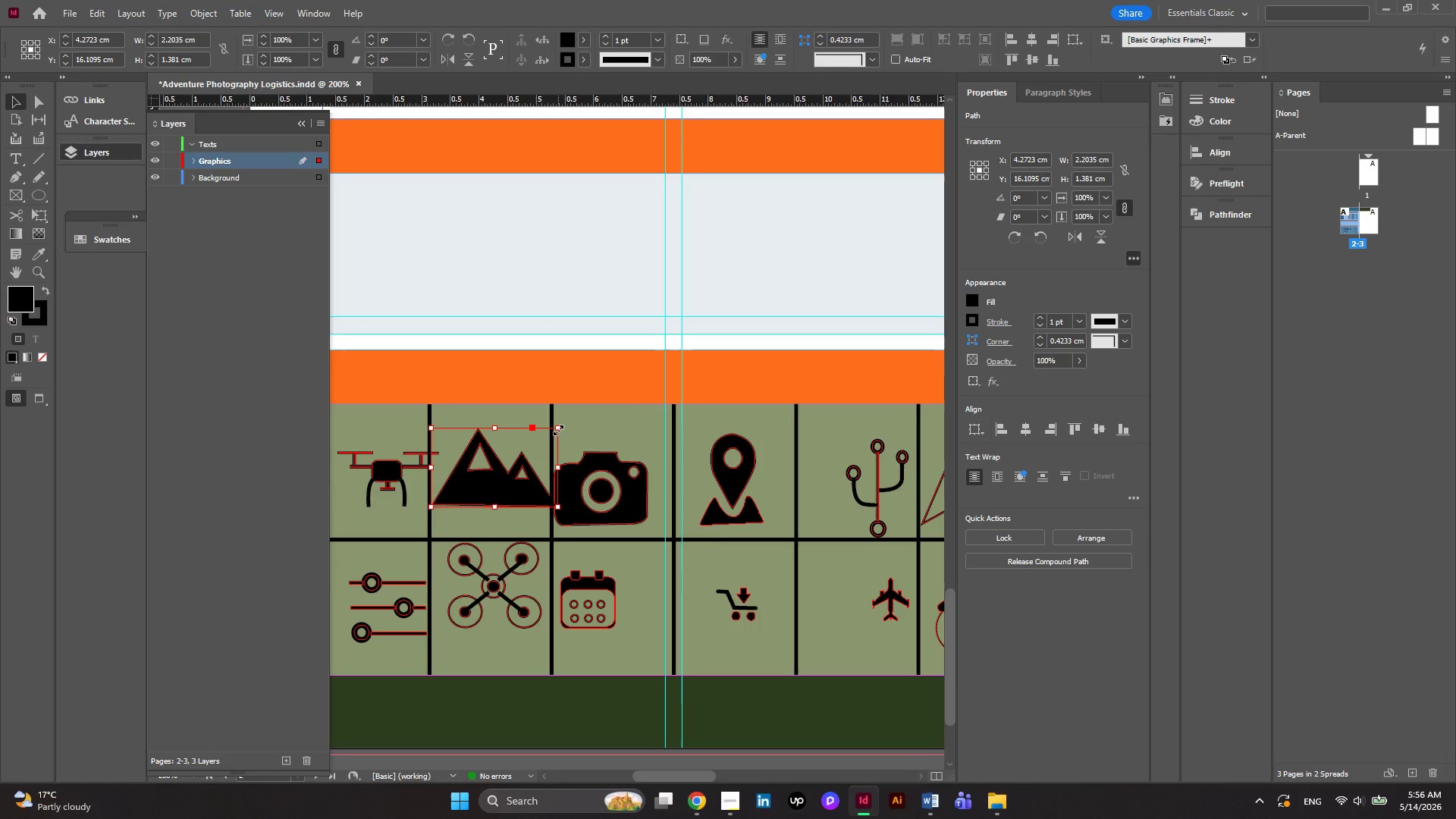 
hold_key(key=ShiftLeft, duration=1.44)
left_click_drag(start_coordinate=[558, 430], to_coordinate=[536, 453])
 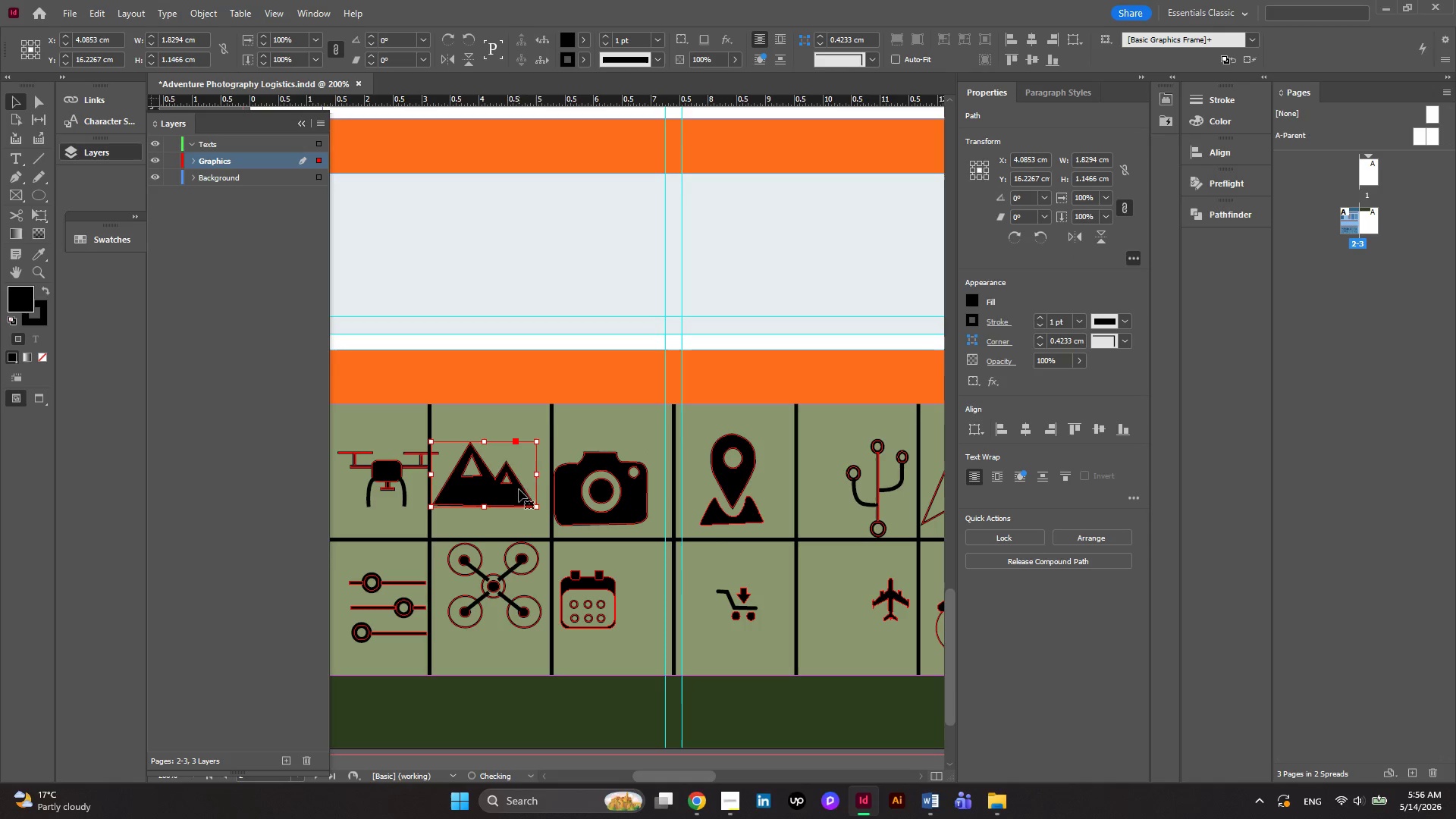 
hold_key(key=ShiftLeft, duration=1.36)
left_click_drag(start_coordinate=[537, 439], to_coordinate=[529, 450])
 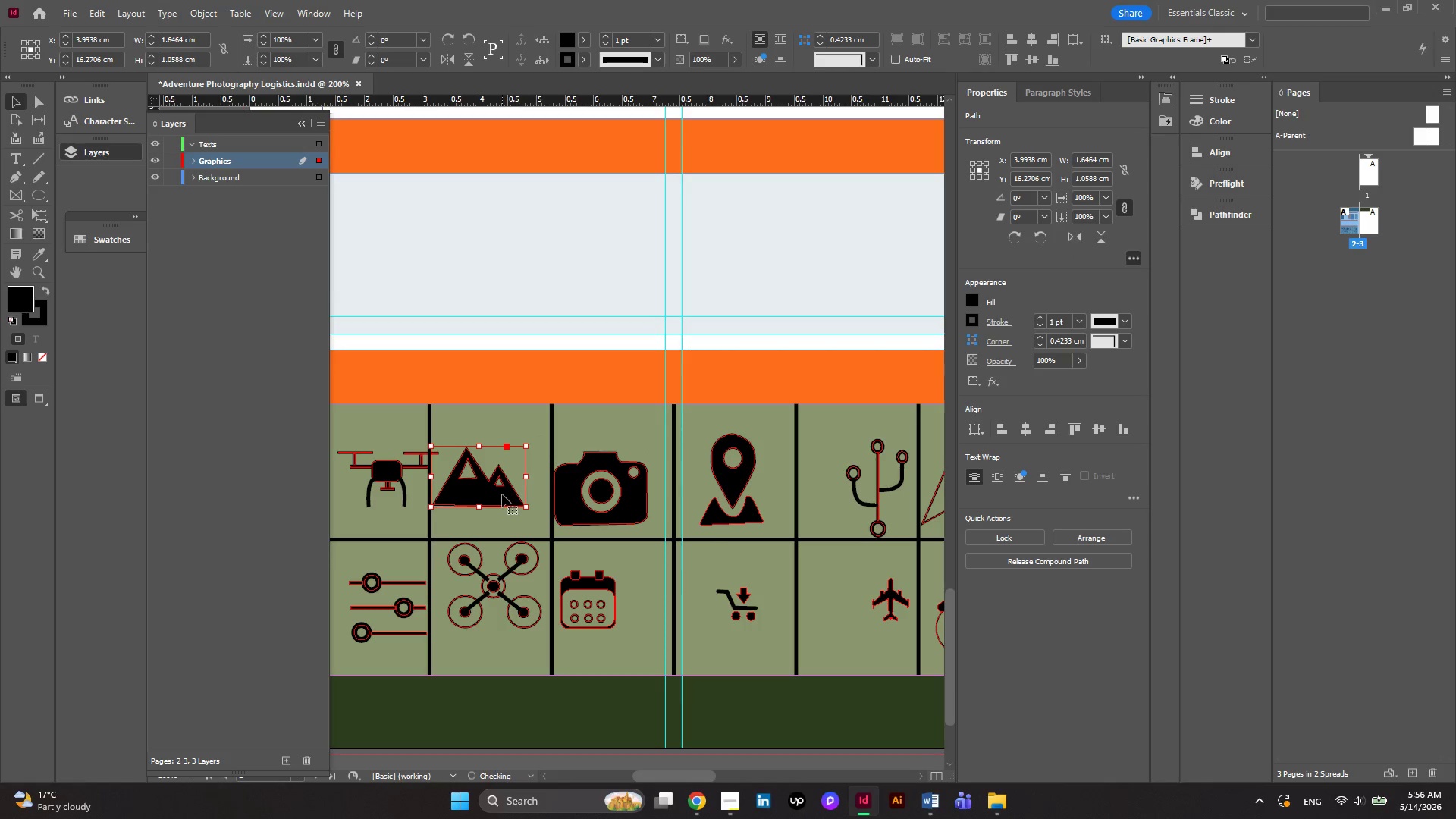 
left_click_drag(start_coordinate=[502, 494], to_coordinate=[514, 500])
 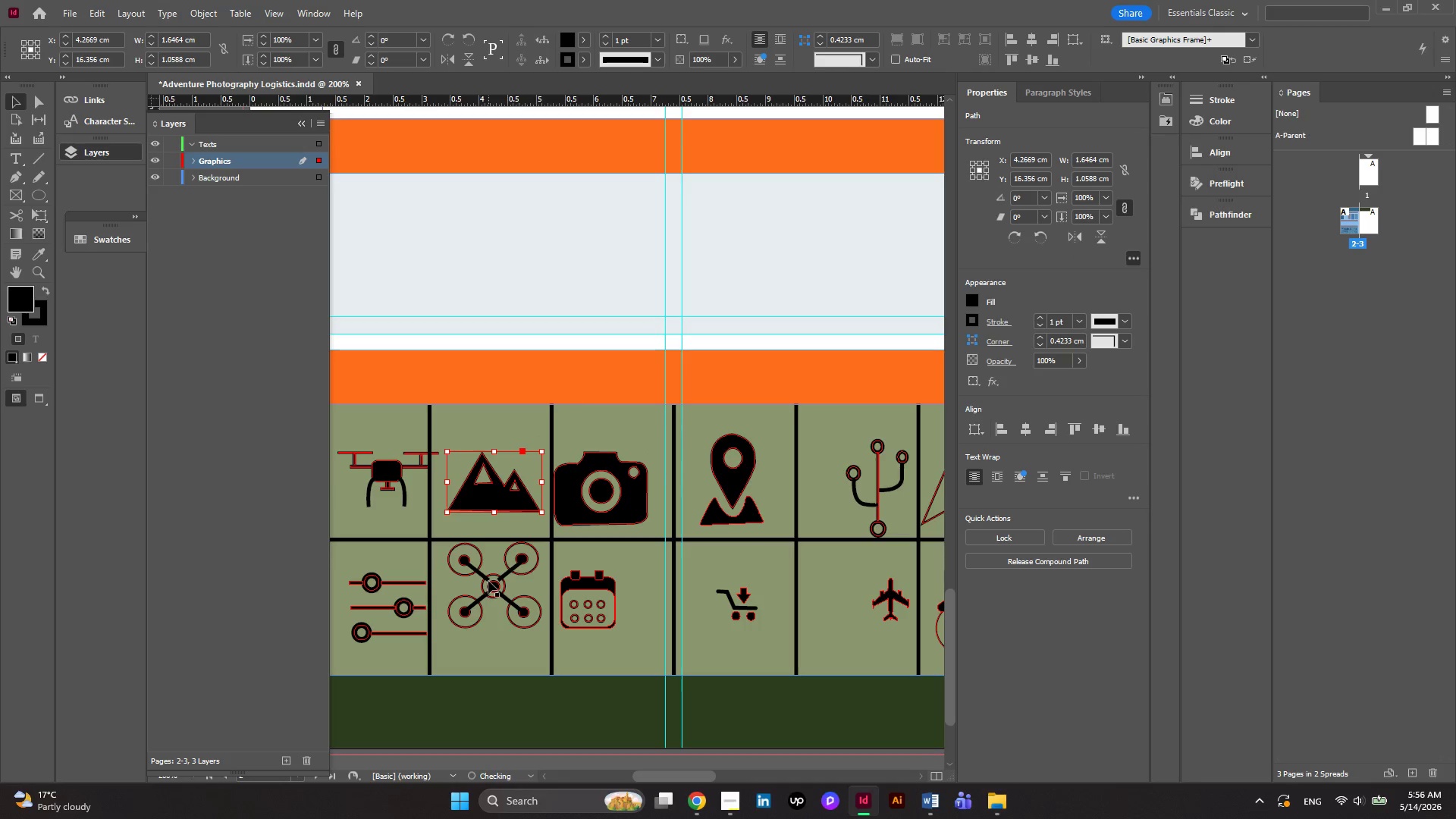 
left_click([488, 581])
 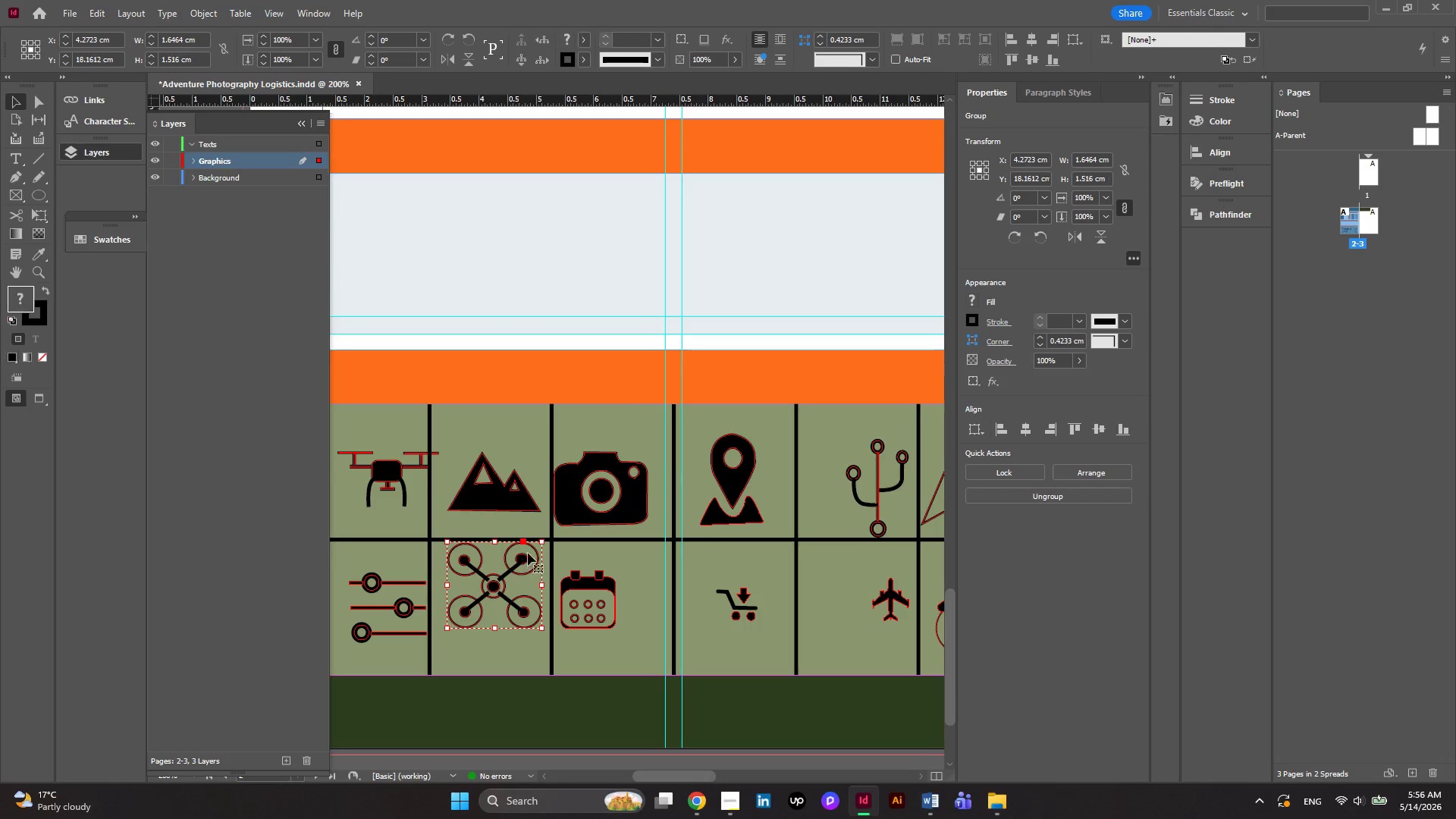 
hold_key(key=ShiftLeft, duration=1.78)
left_click_drag(start_coordinate=[540, 542], to_coordinate=[527, 570])
 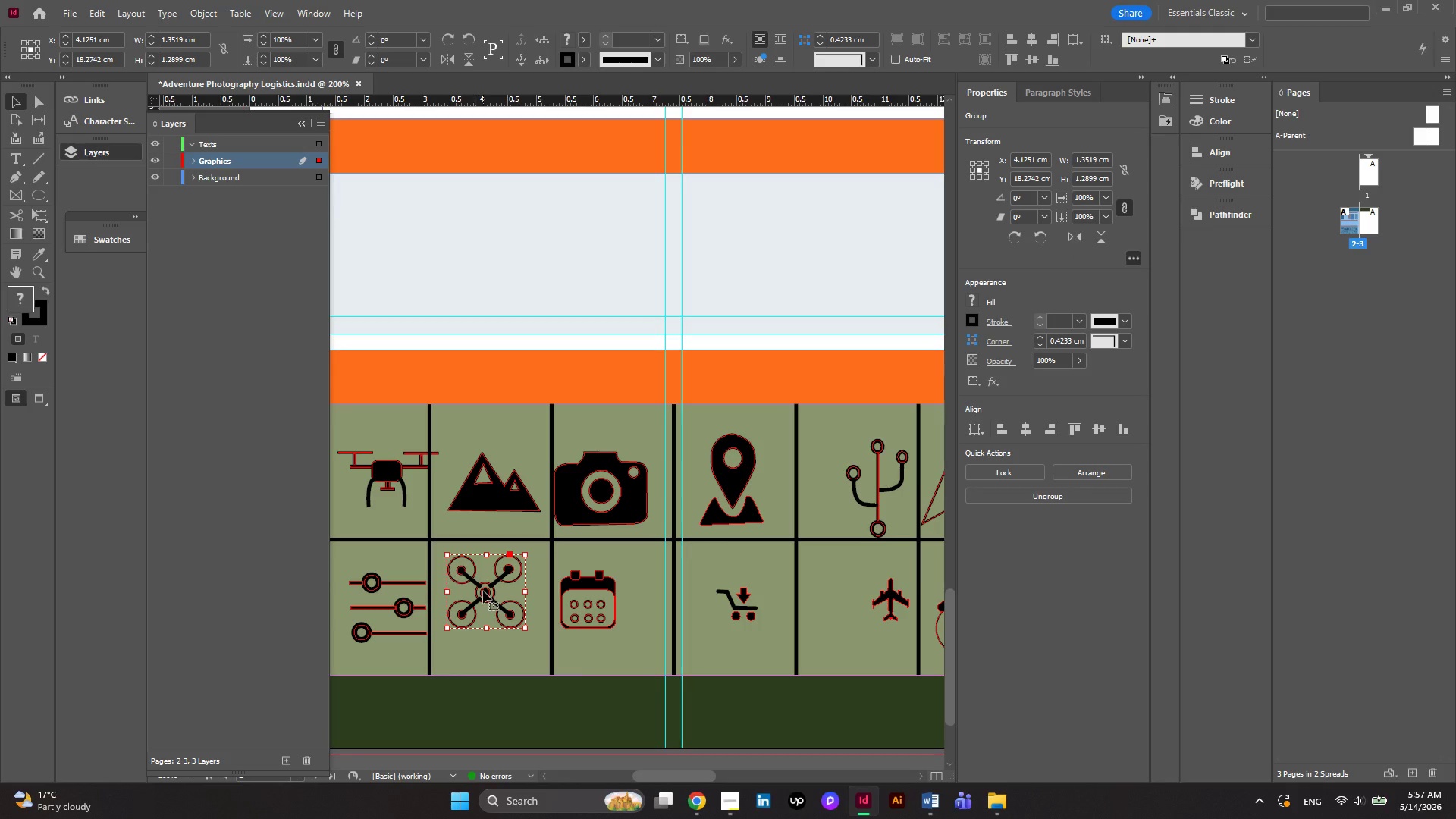 
left_click_drag(start_coordinate=[483, 591], to_coordinate=[491, 602])
 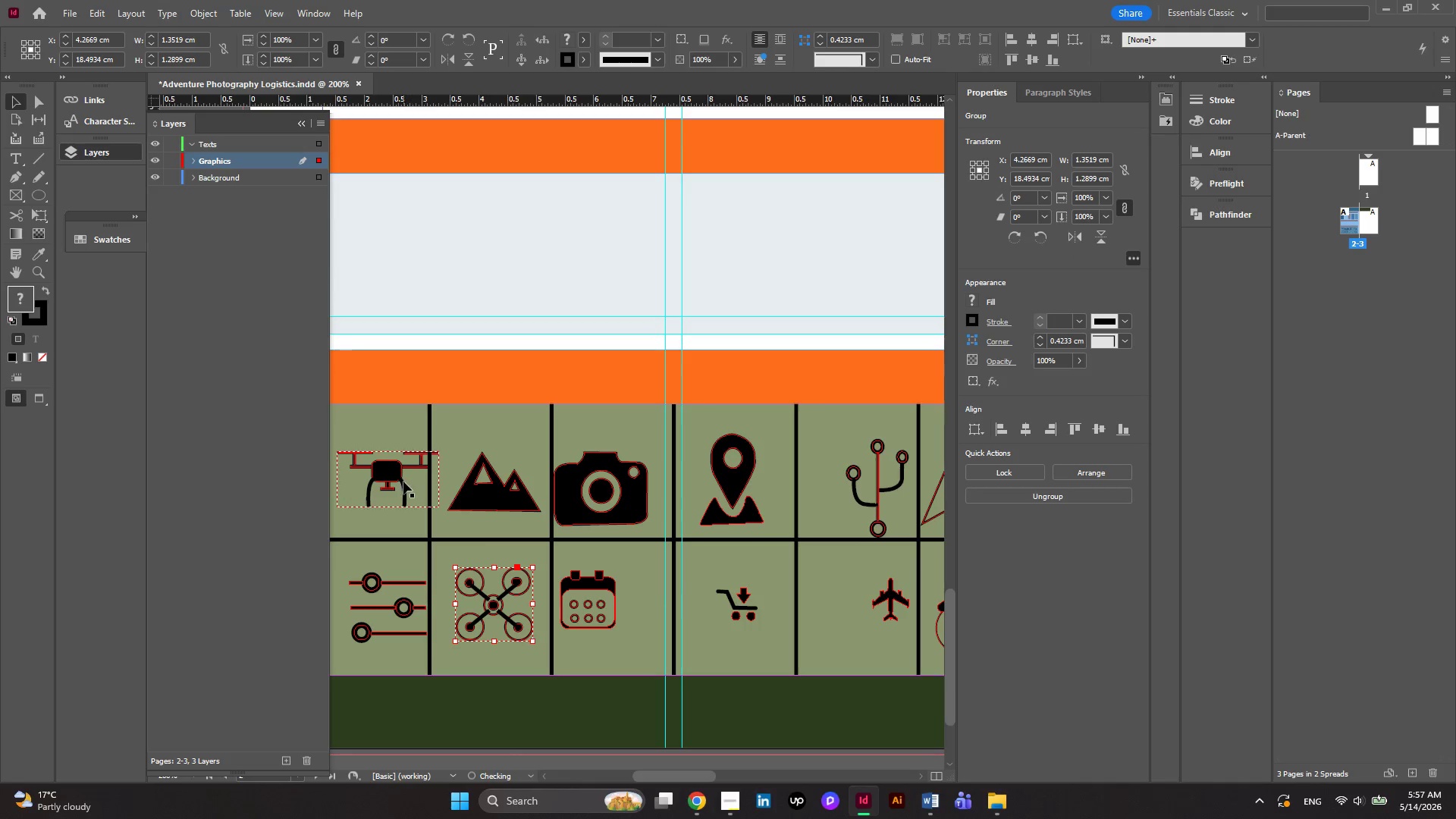 
left_click([403, 482])
 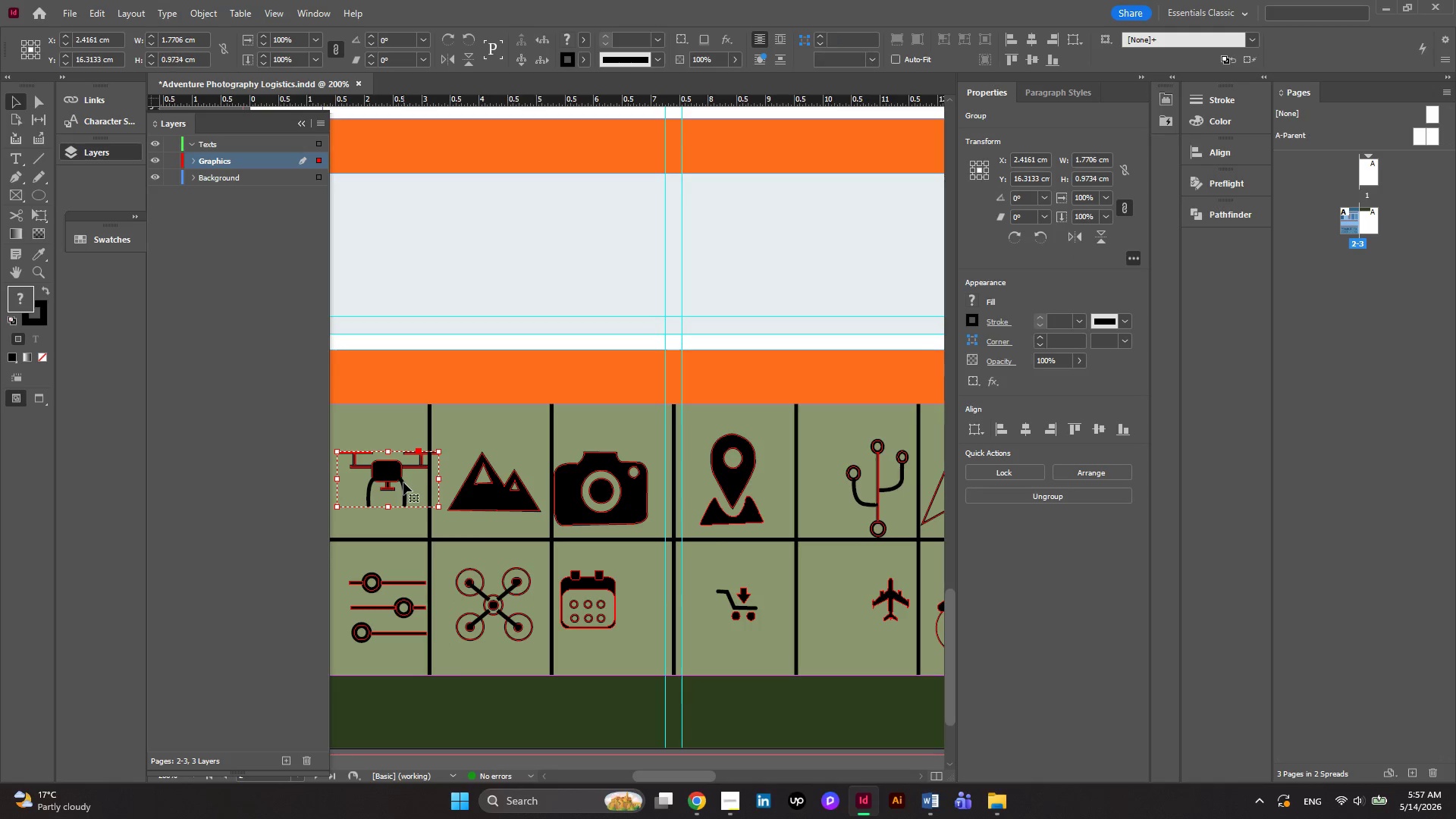 
hold_key(key=ControlLeft, duration=0.91)
scroll: coordinate [403, 482], scroll_direction: up, amount: 2.0
 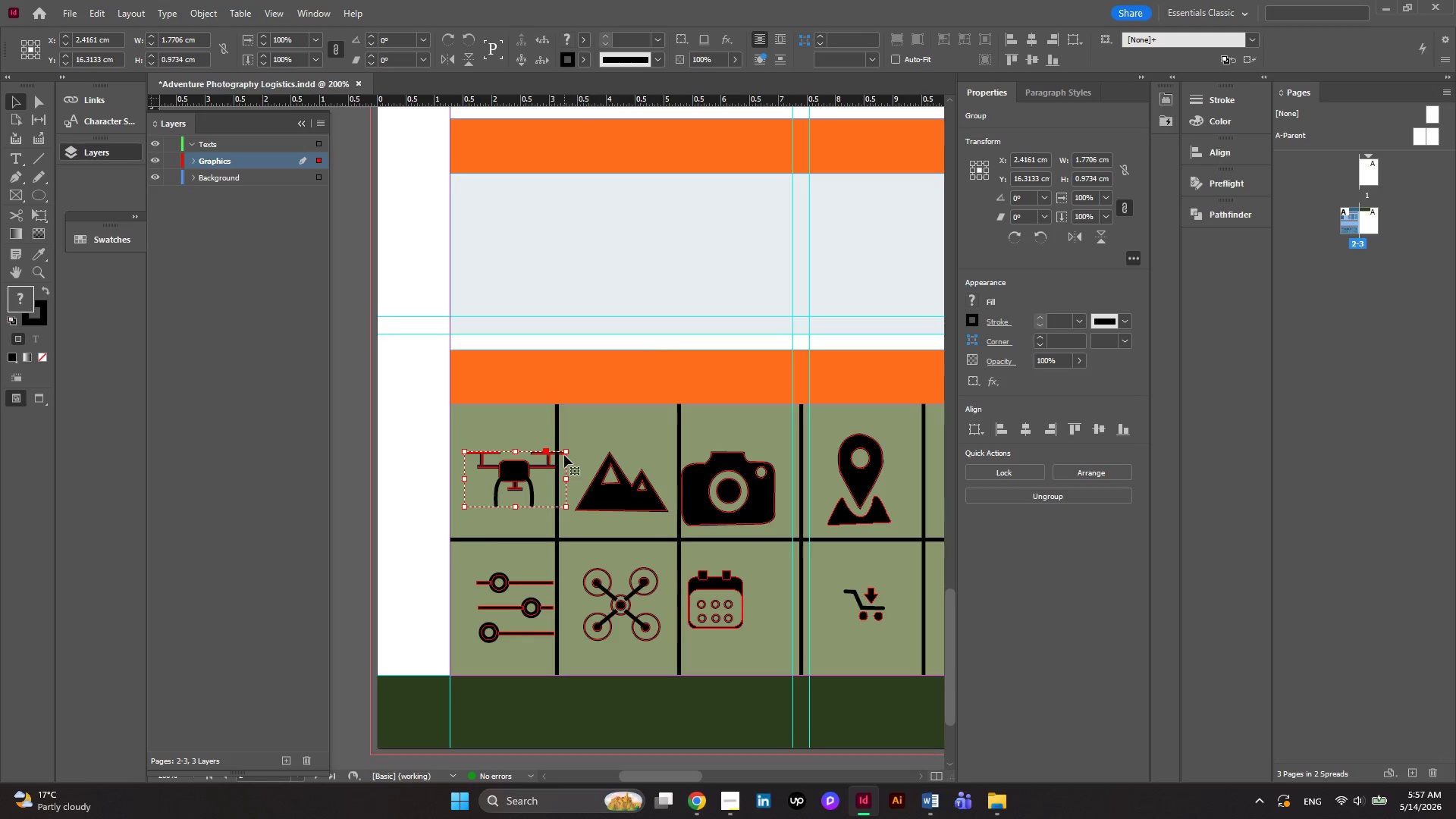 
hold_key(key=ShiftLeft, duration=0.81)
left_click_drag(start_coordinate=[568, 452], to_coordinate=[560, 460])
 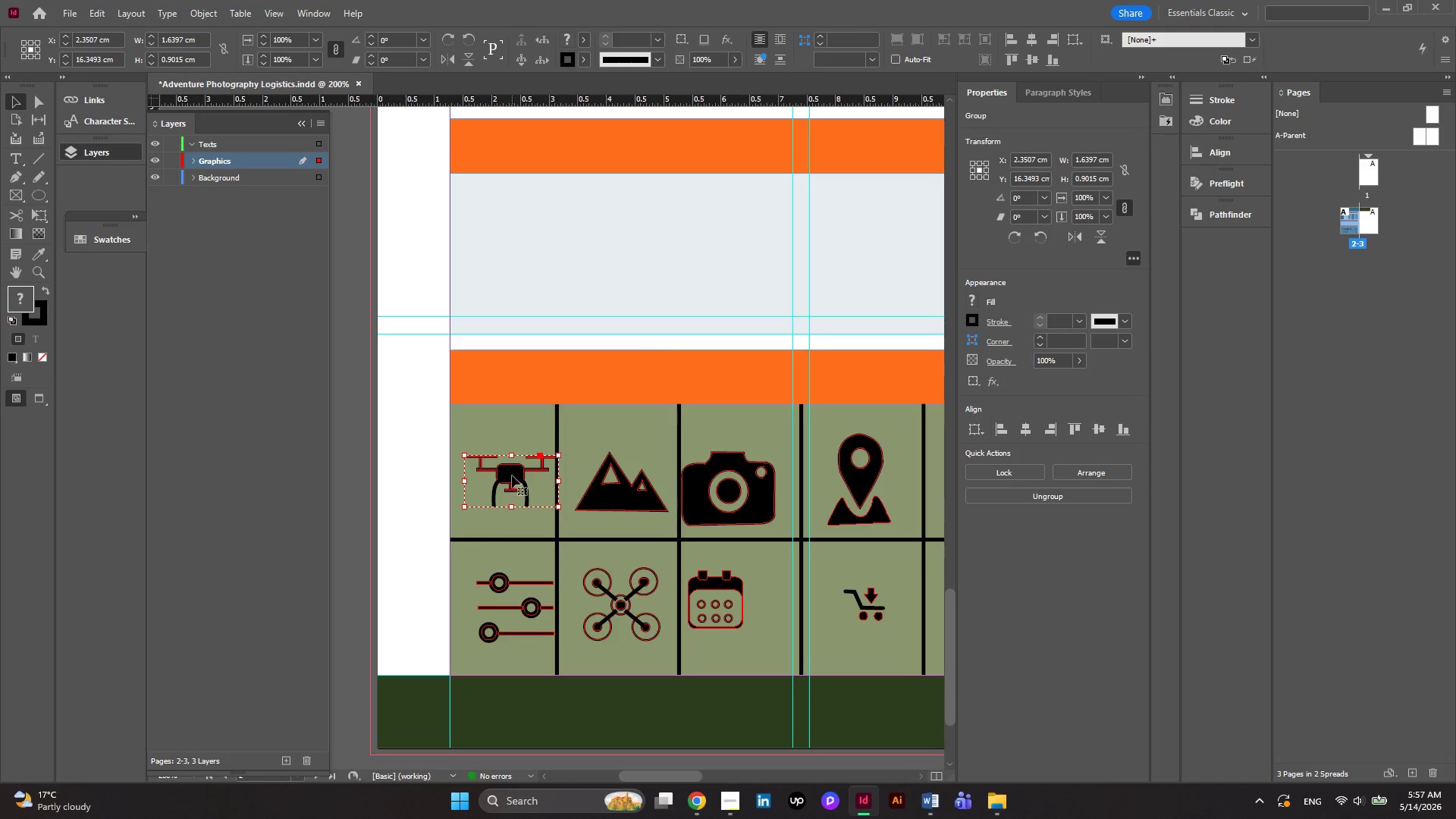 
left_click_drag(start_coordinate=[512, 475], to_coordinate=[501, 477])
 